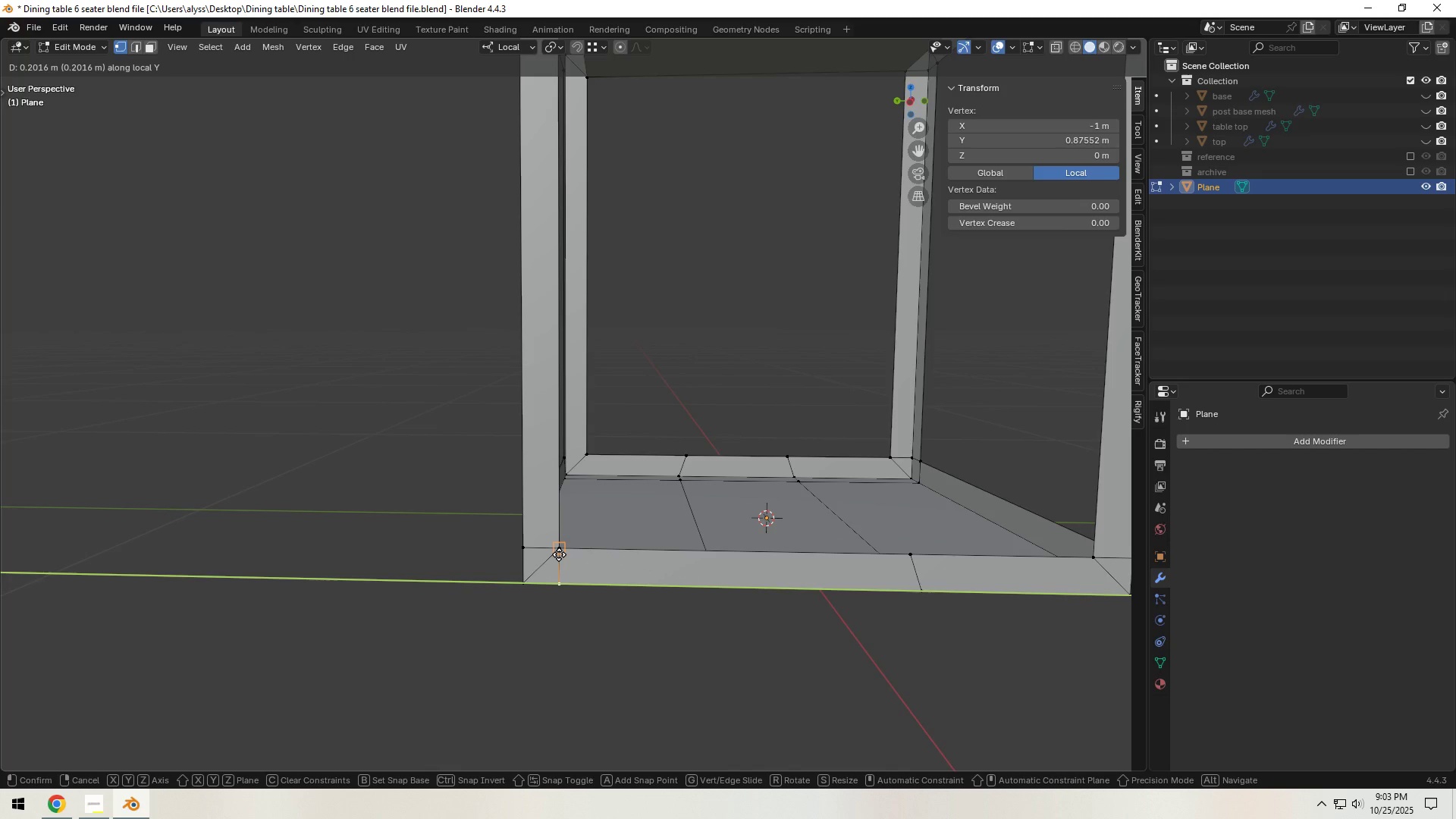 
hold_key(key=ControlLeft, duration=0.45)
left_click([559, 554])
 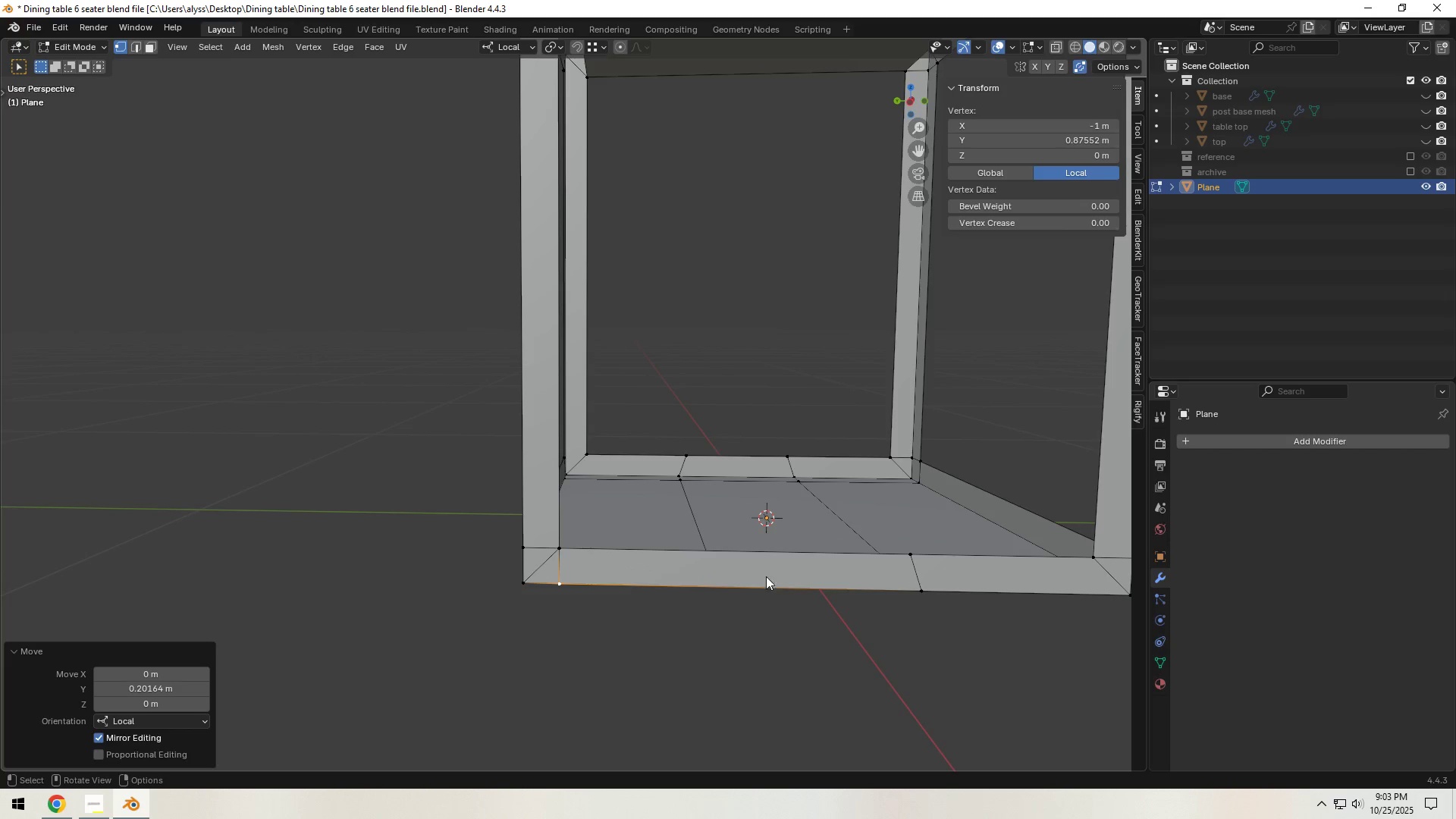 
hold_key(key=ShiftLeft, duration=0.48)
 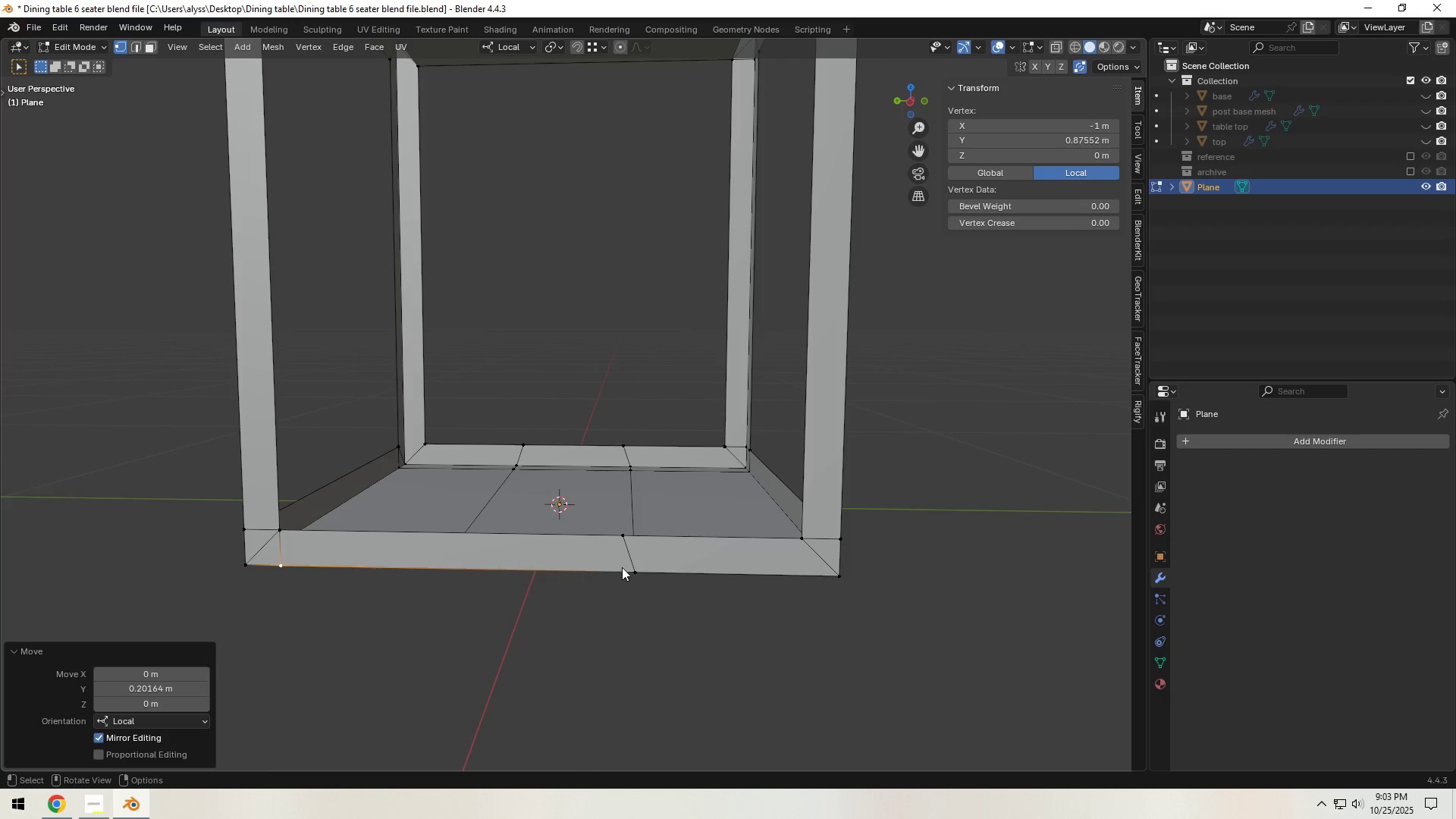 
left_click([623, 567])
 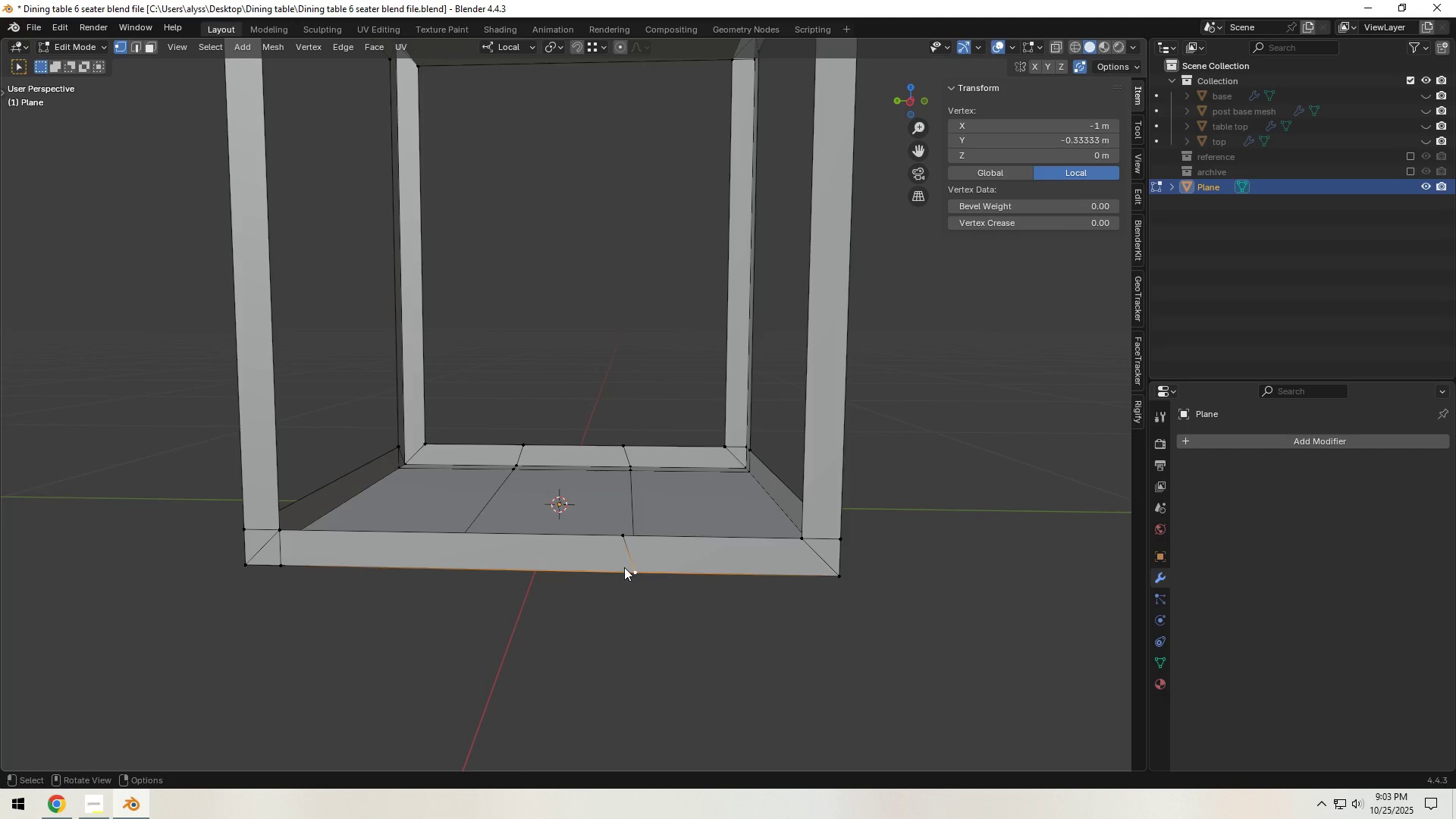 
type(gg)
 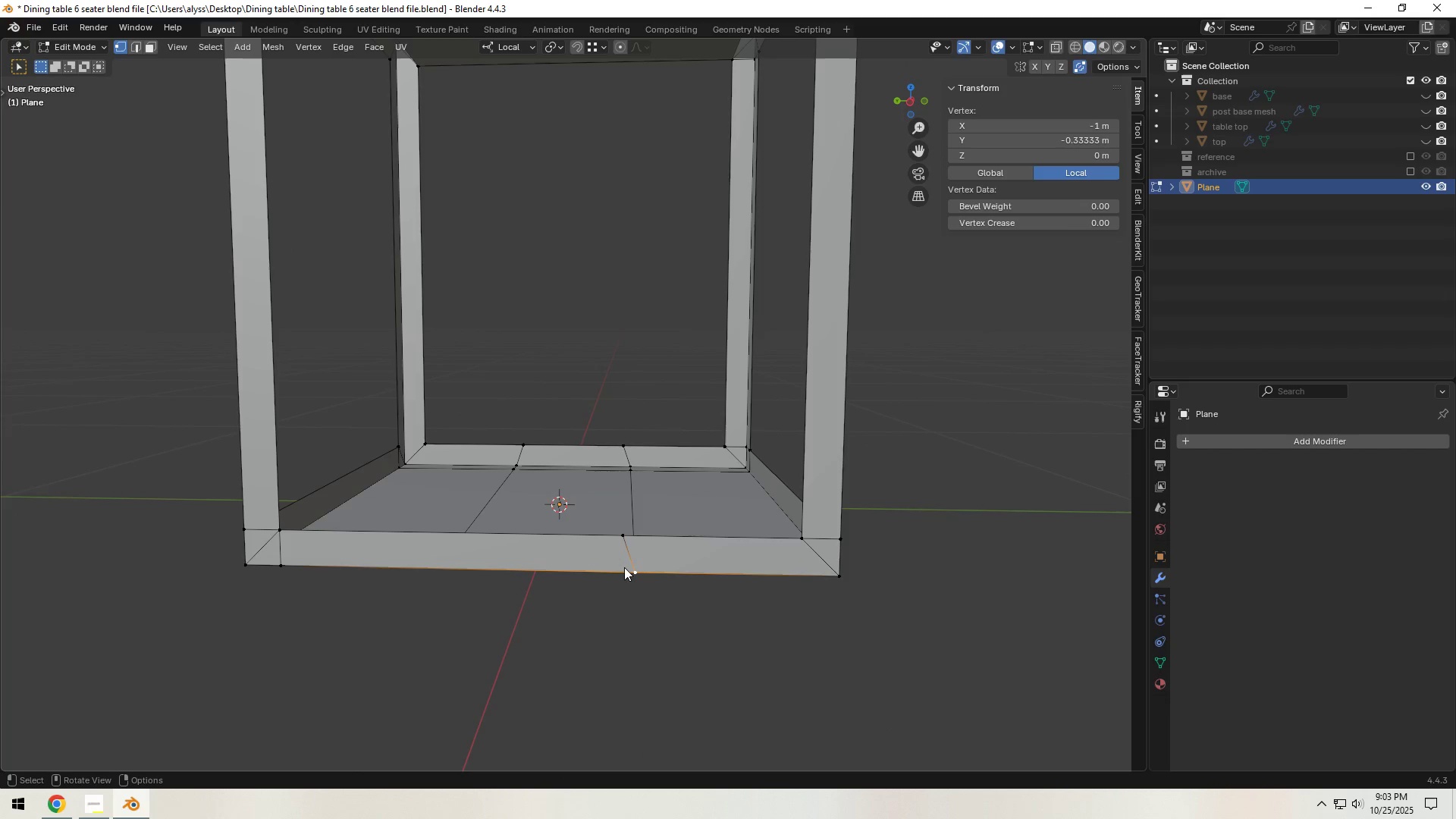 
right_click([624, 567])
 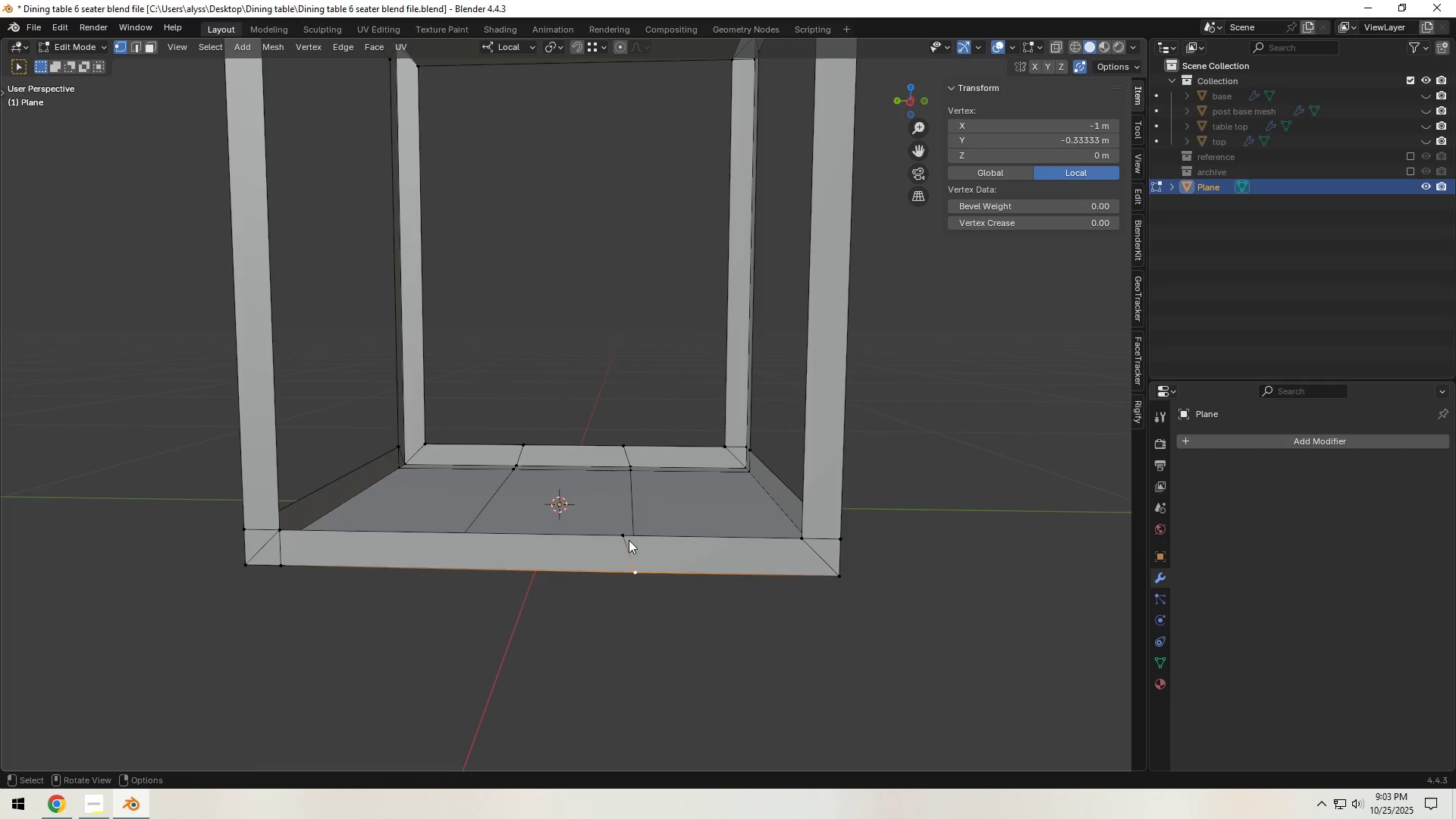 
left_click([629, 540])
 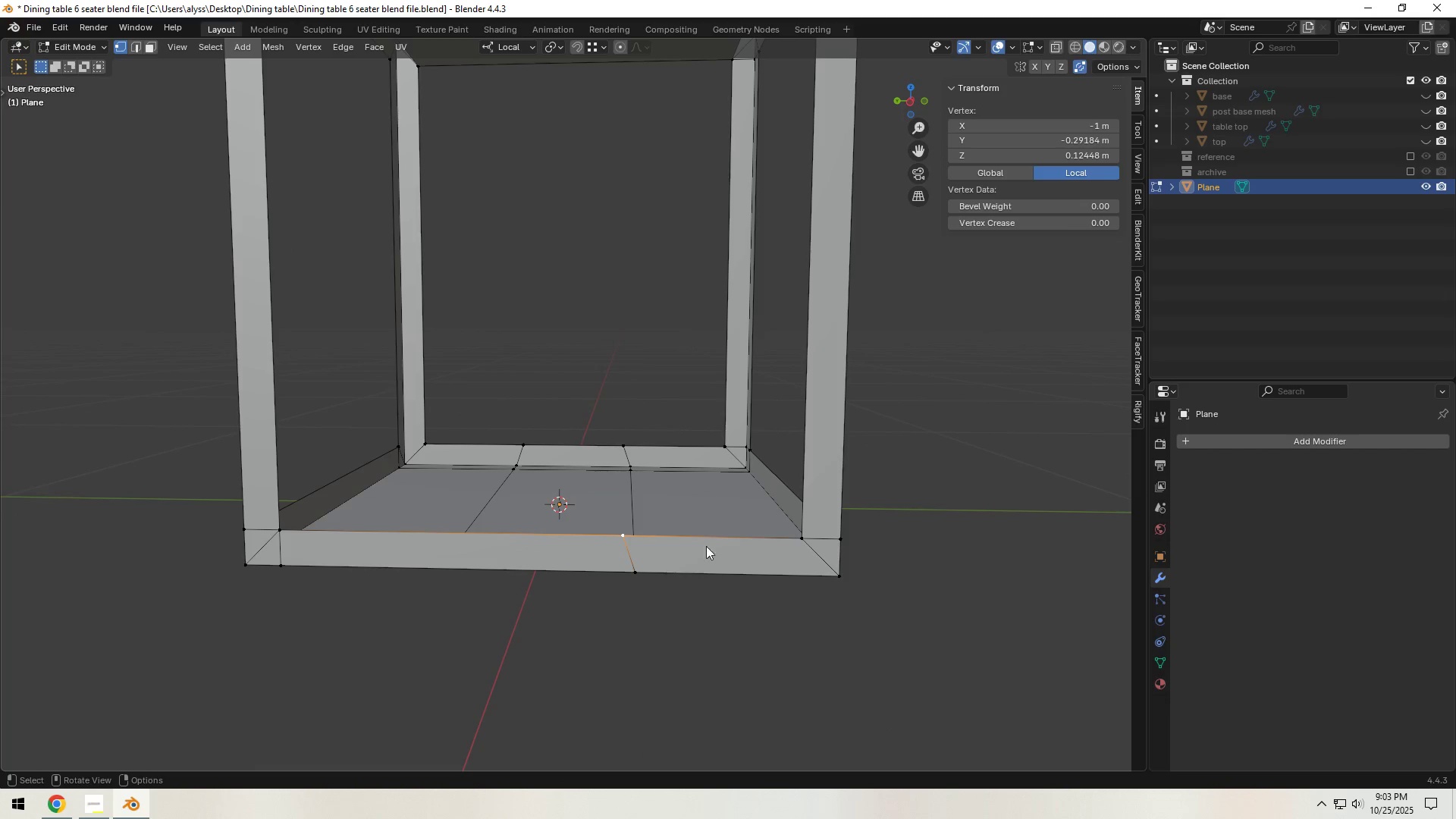 
type(gg)
 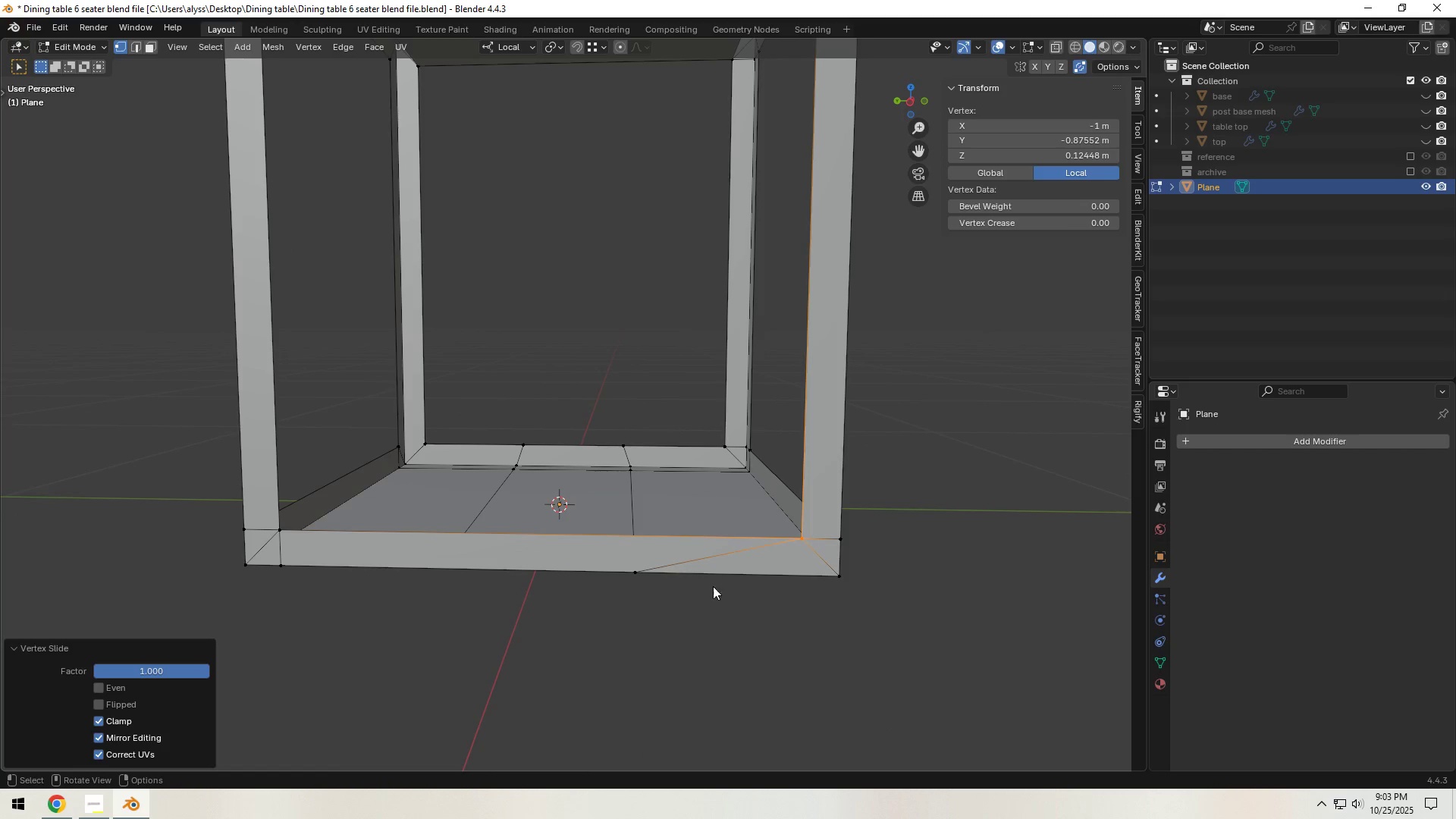 
left_click([631, 580])
 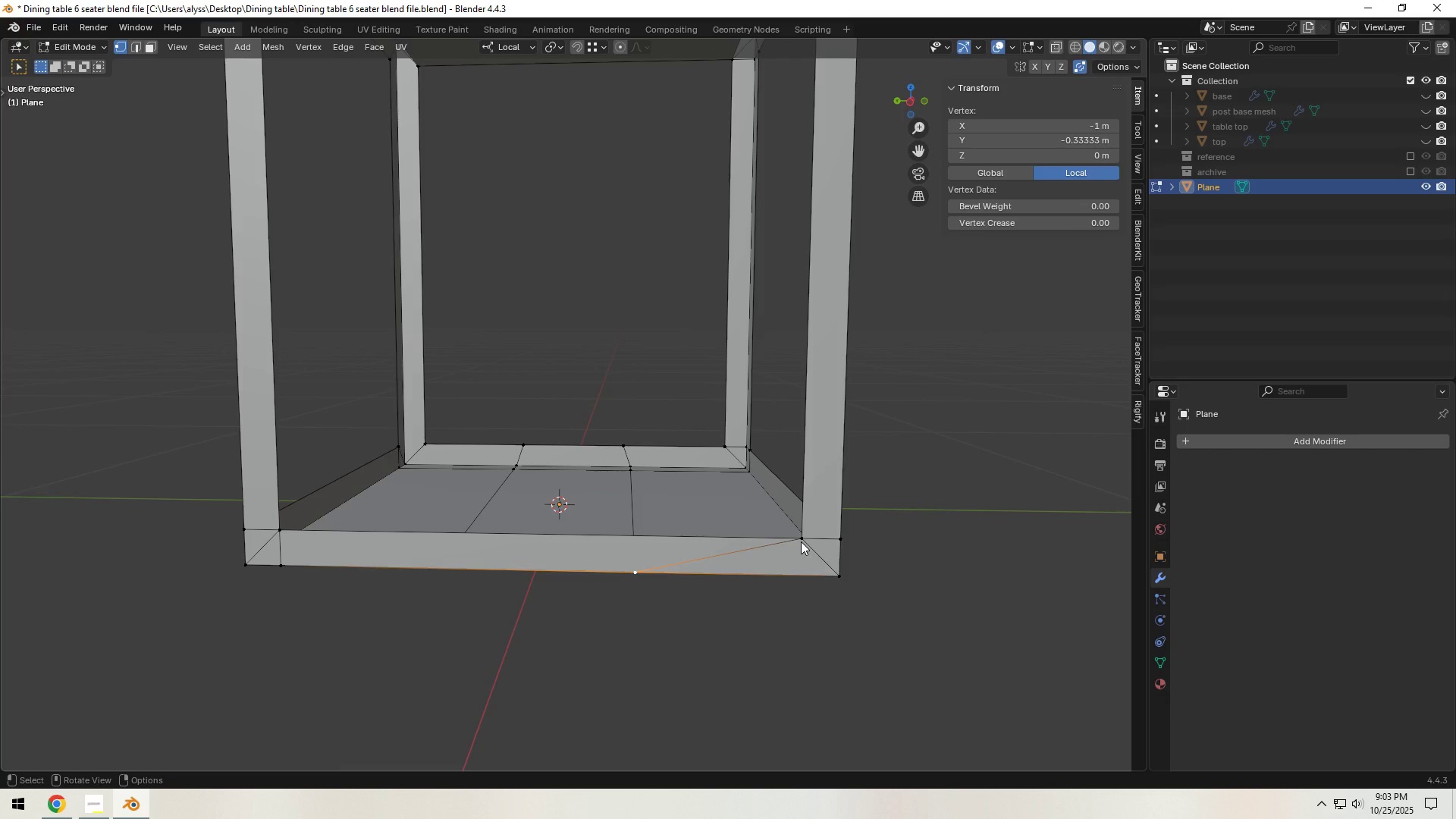 
type(gxy)
 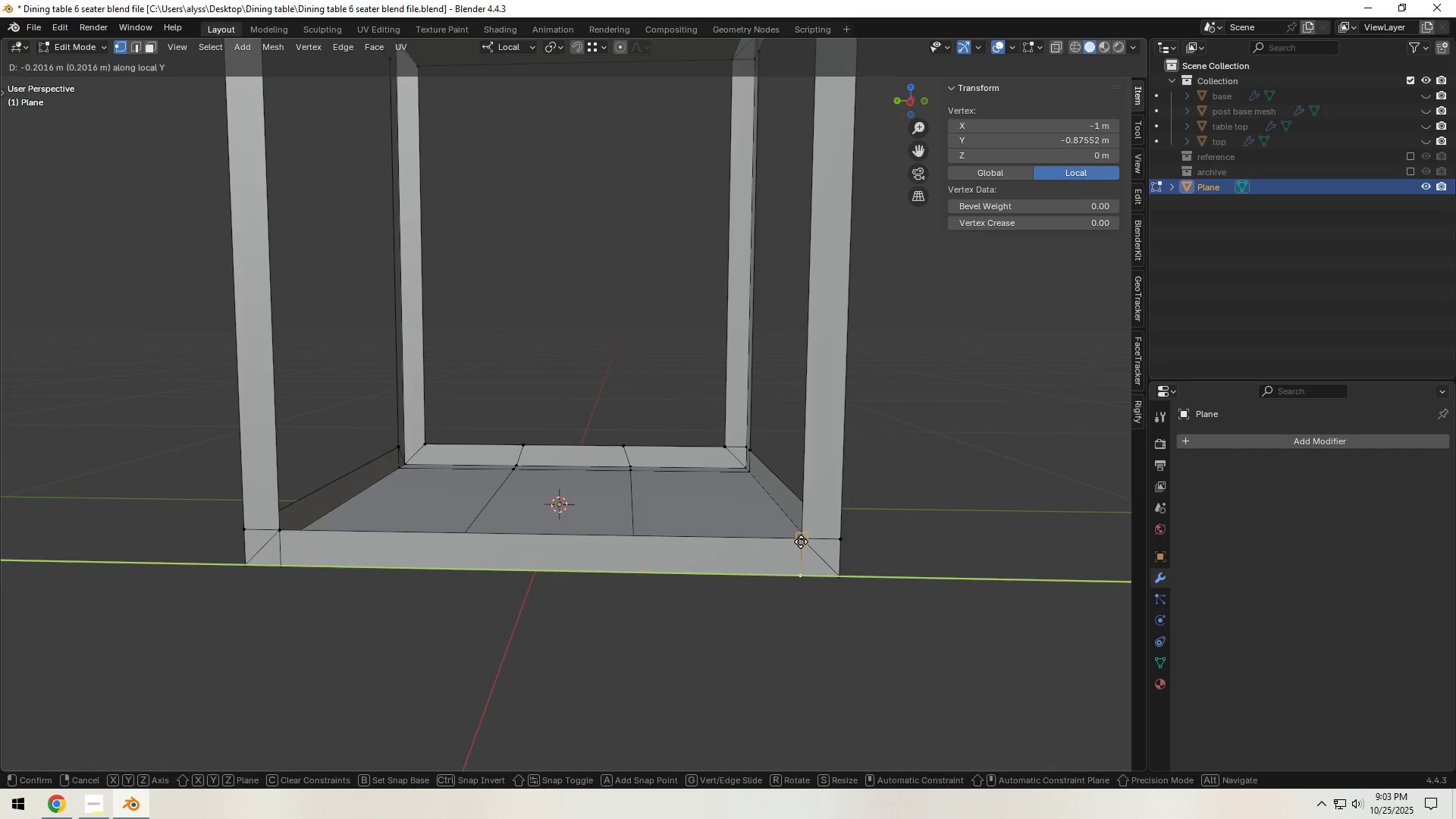 
hold_key(key=ControlLeft, duration=0.52)
left_click([801, 541])
 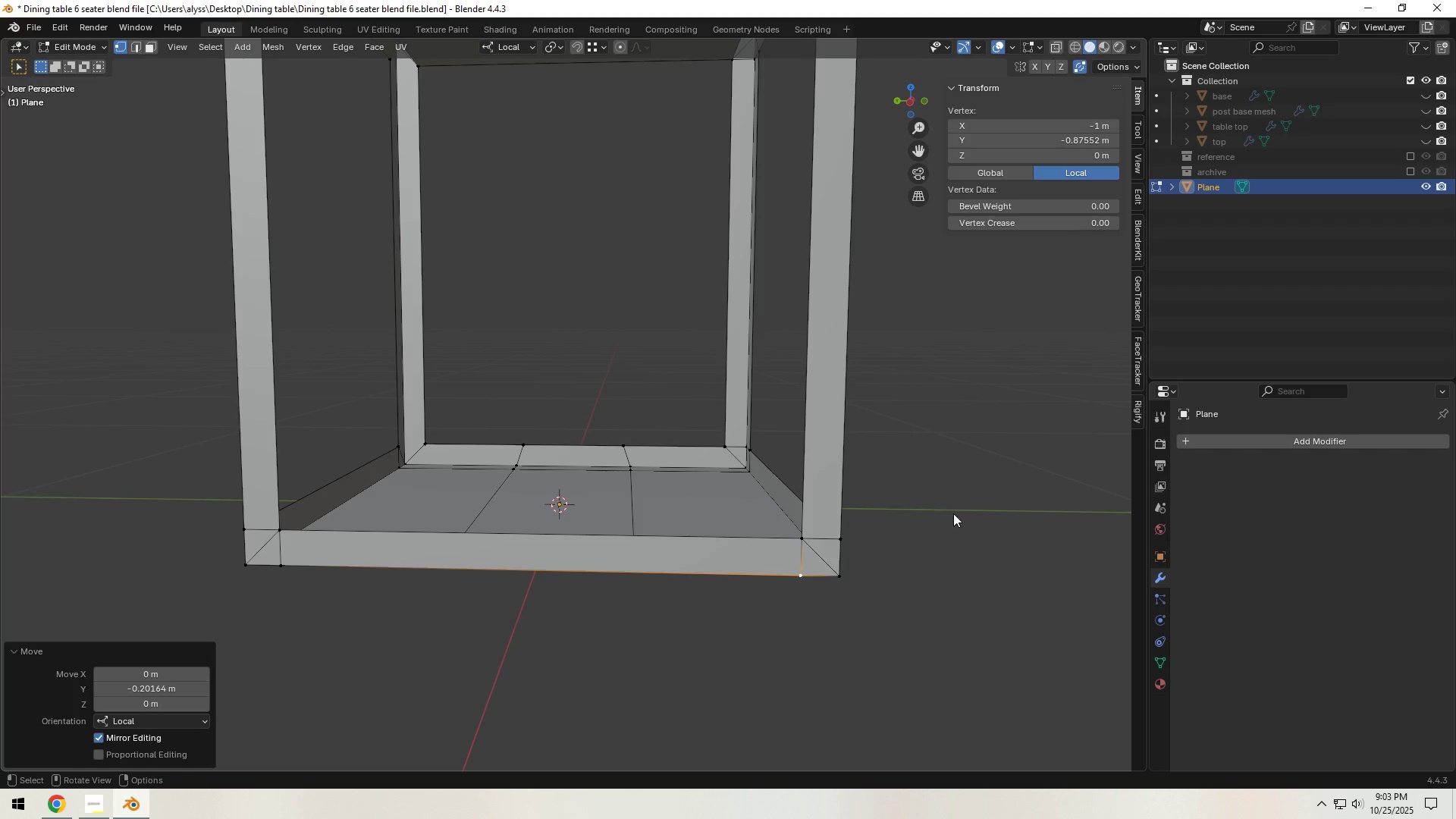 
double_click([953, 513])
 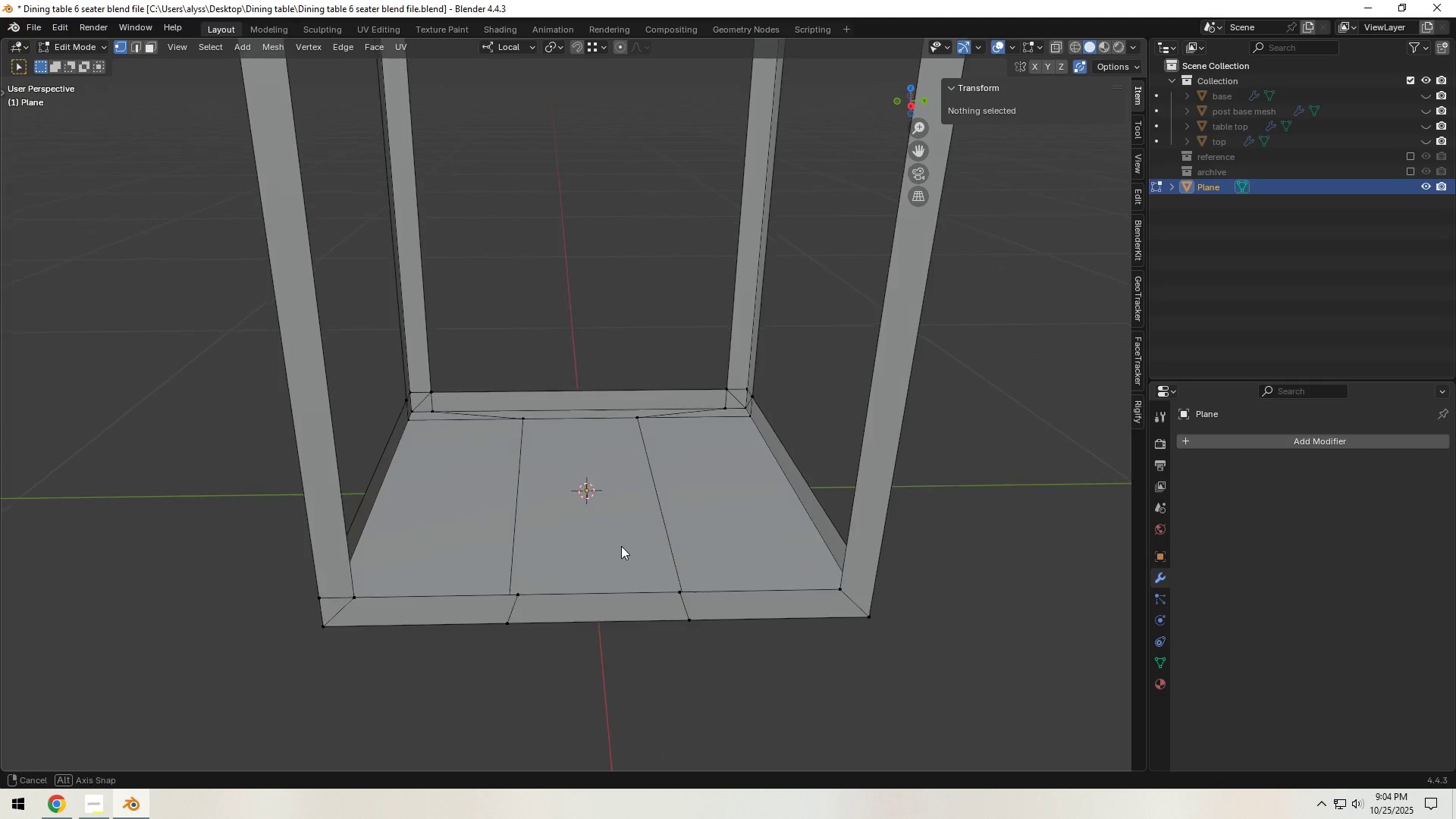 
wait(5.06)
 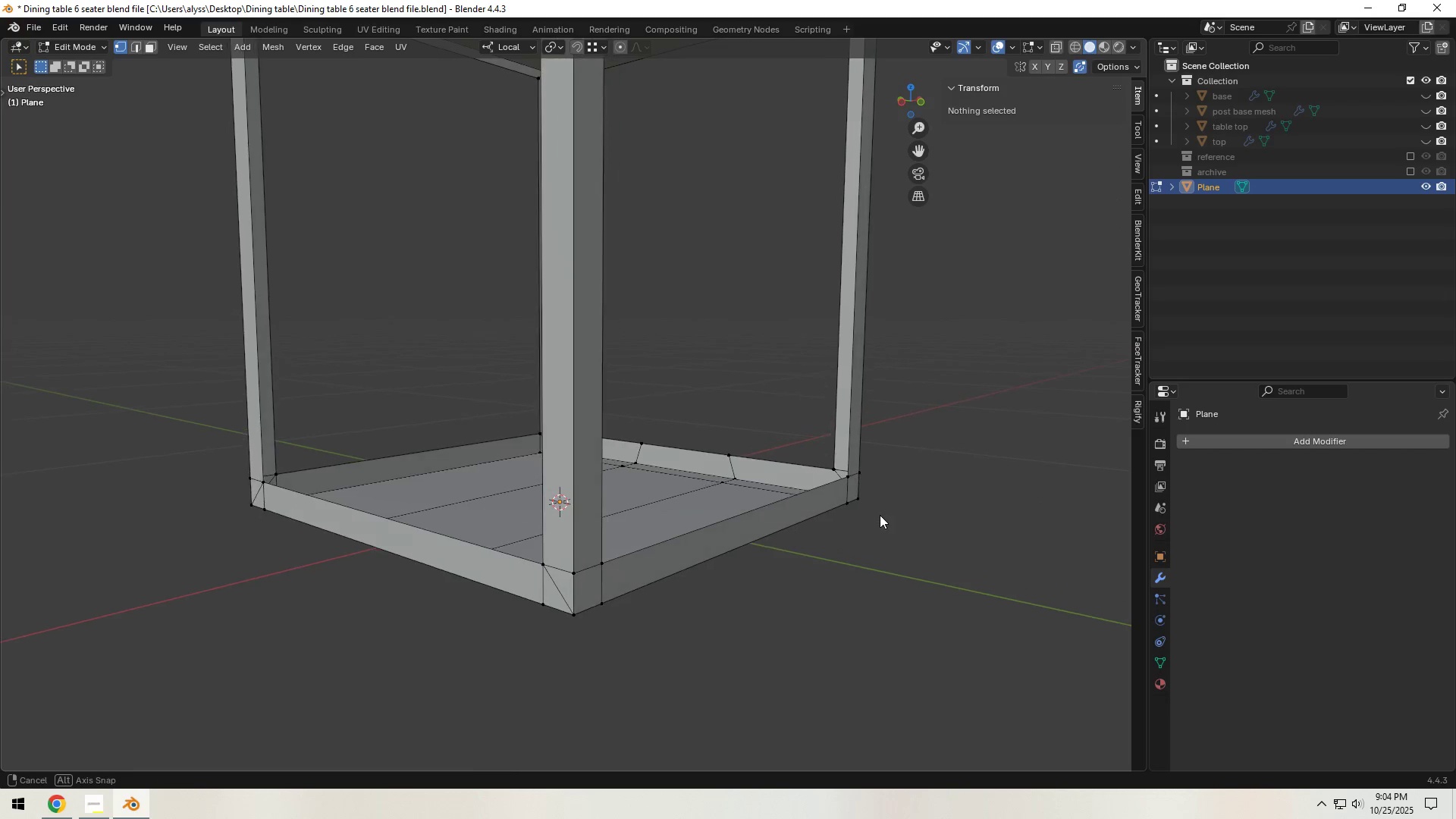 
left_click([521, 397])
 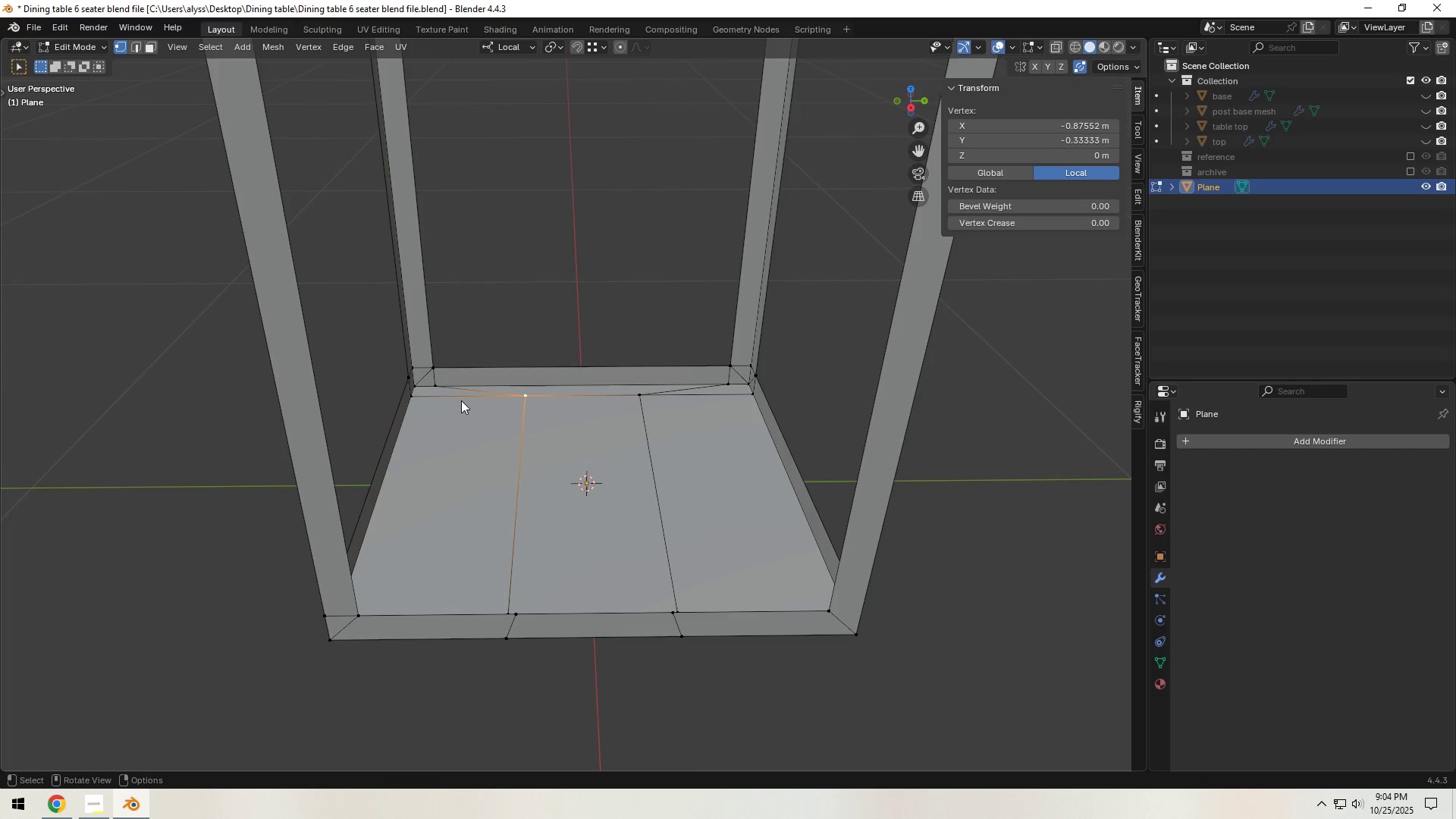 
type(gy)
 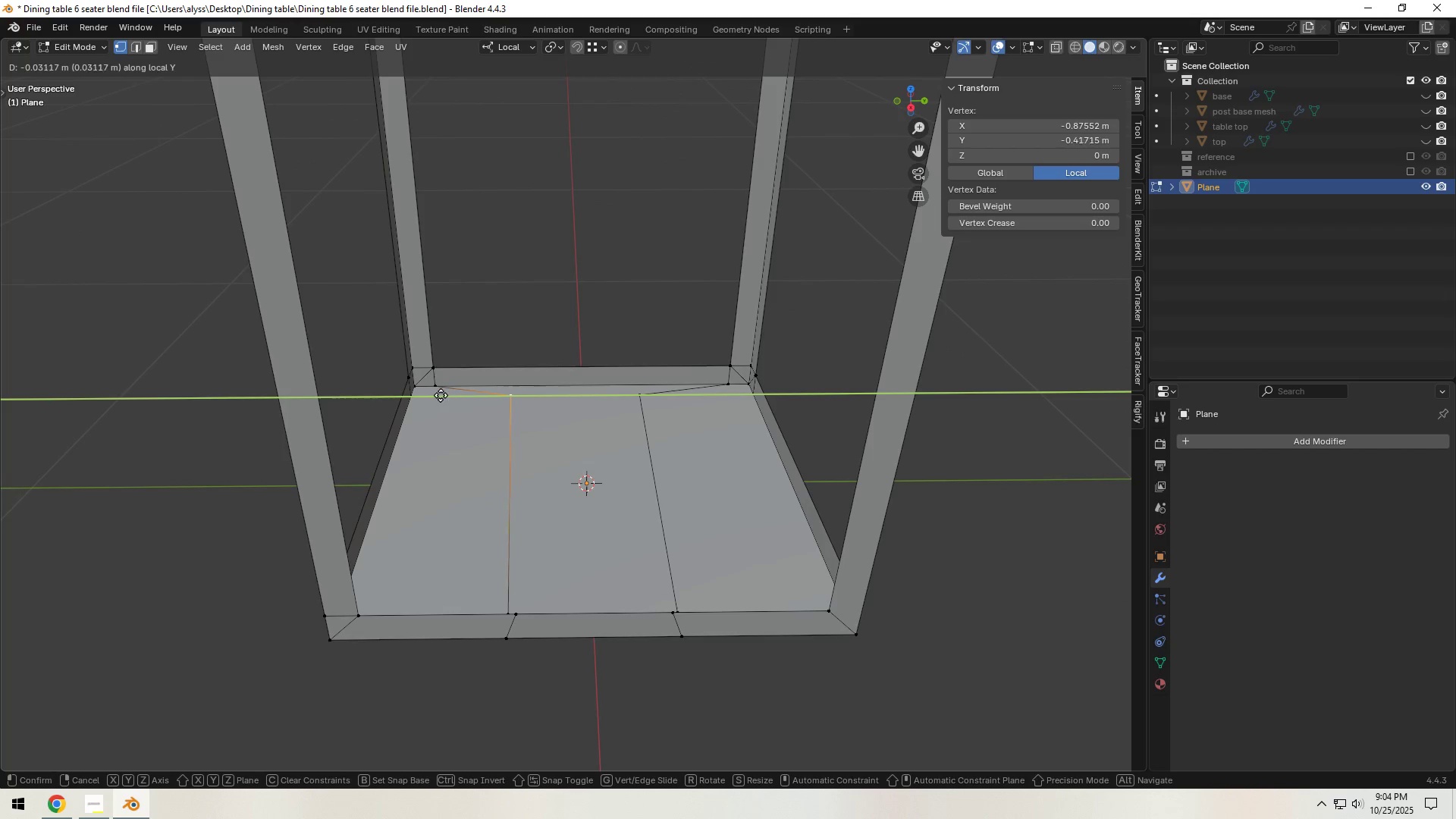 
hold_key(key=ControlLeft, duration=0.52)
left_click([437, 391])
 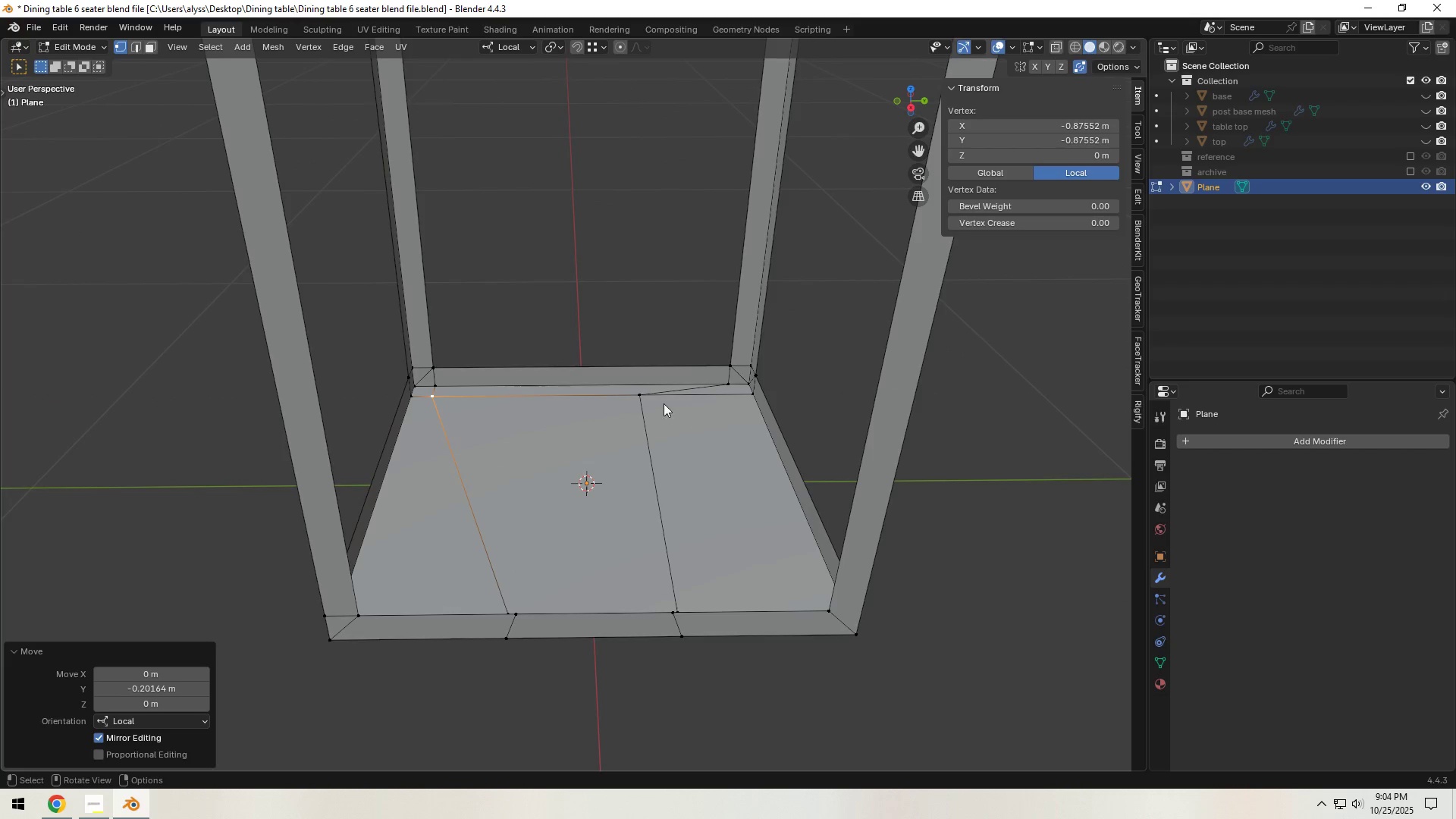 
left_click([649, 396])
 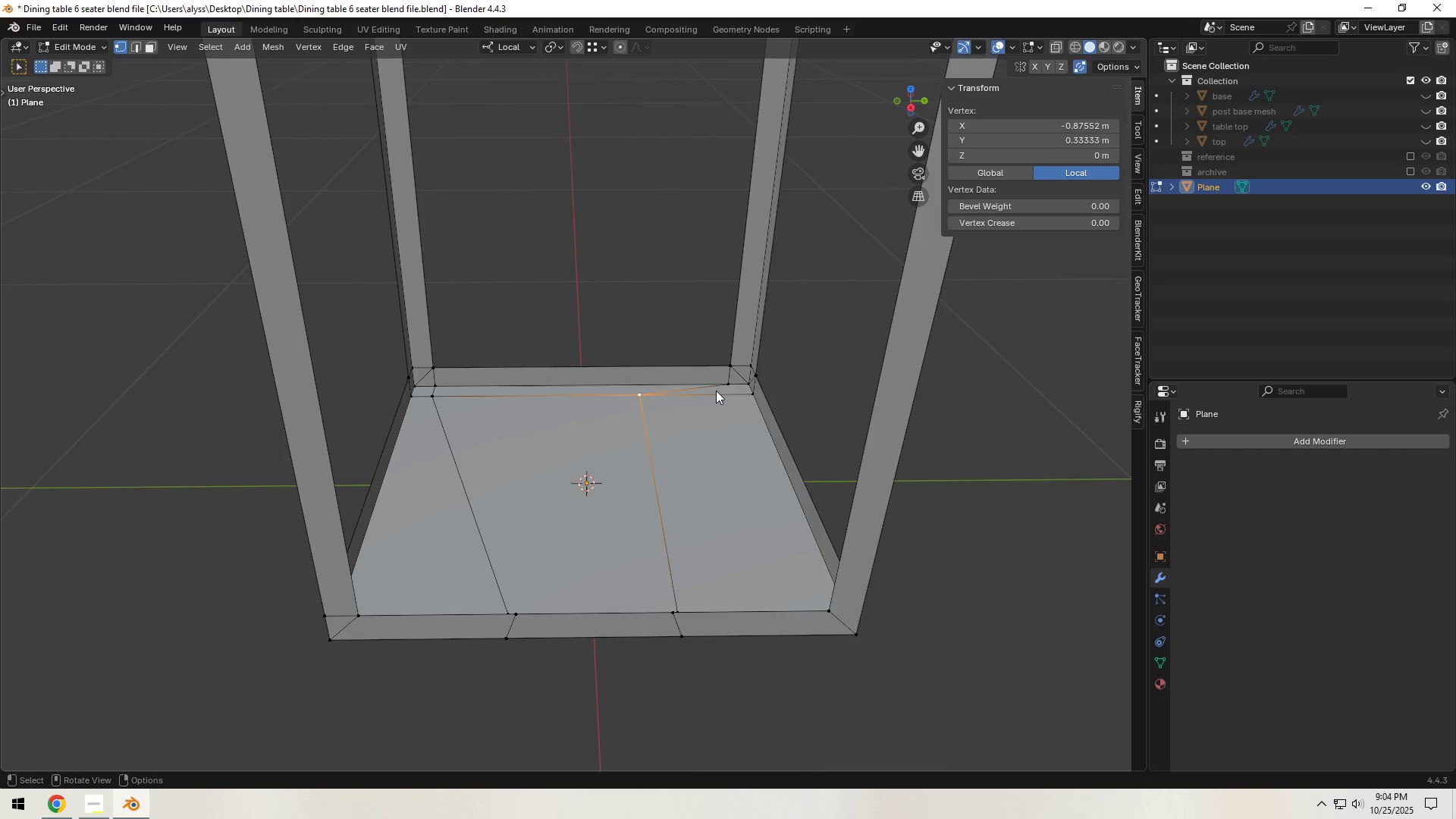 
type(gy)
 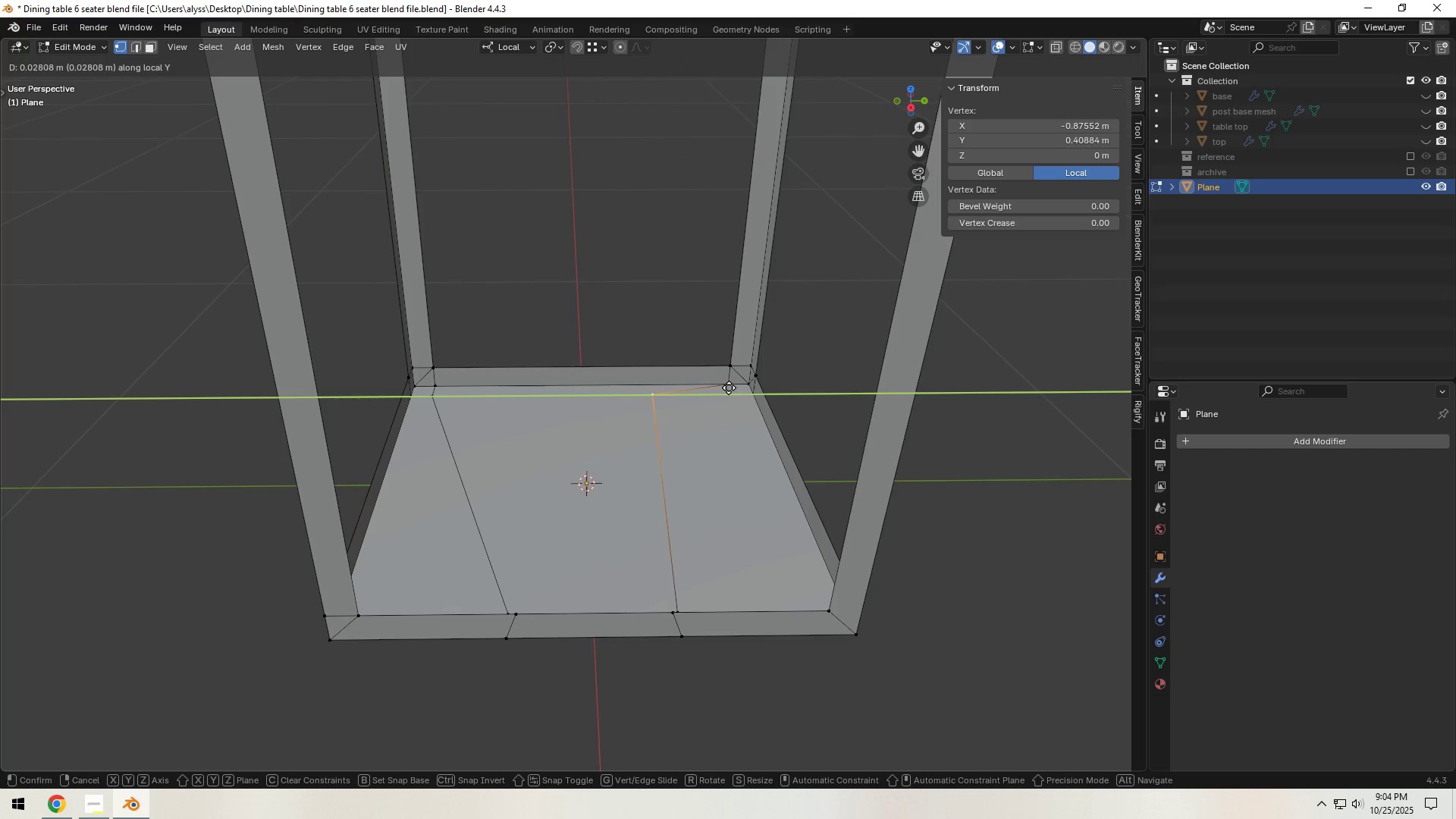 
hold_key(key=ControlLeft, duration=0.55)
left_click([729, 388])
 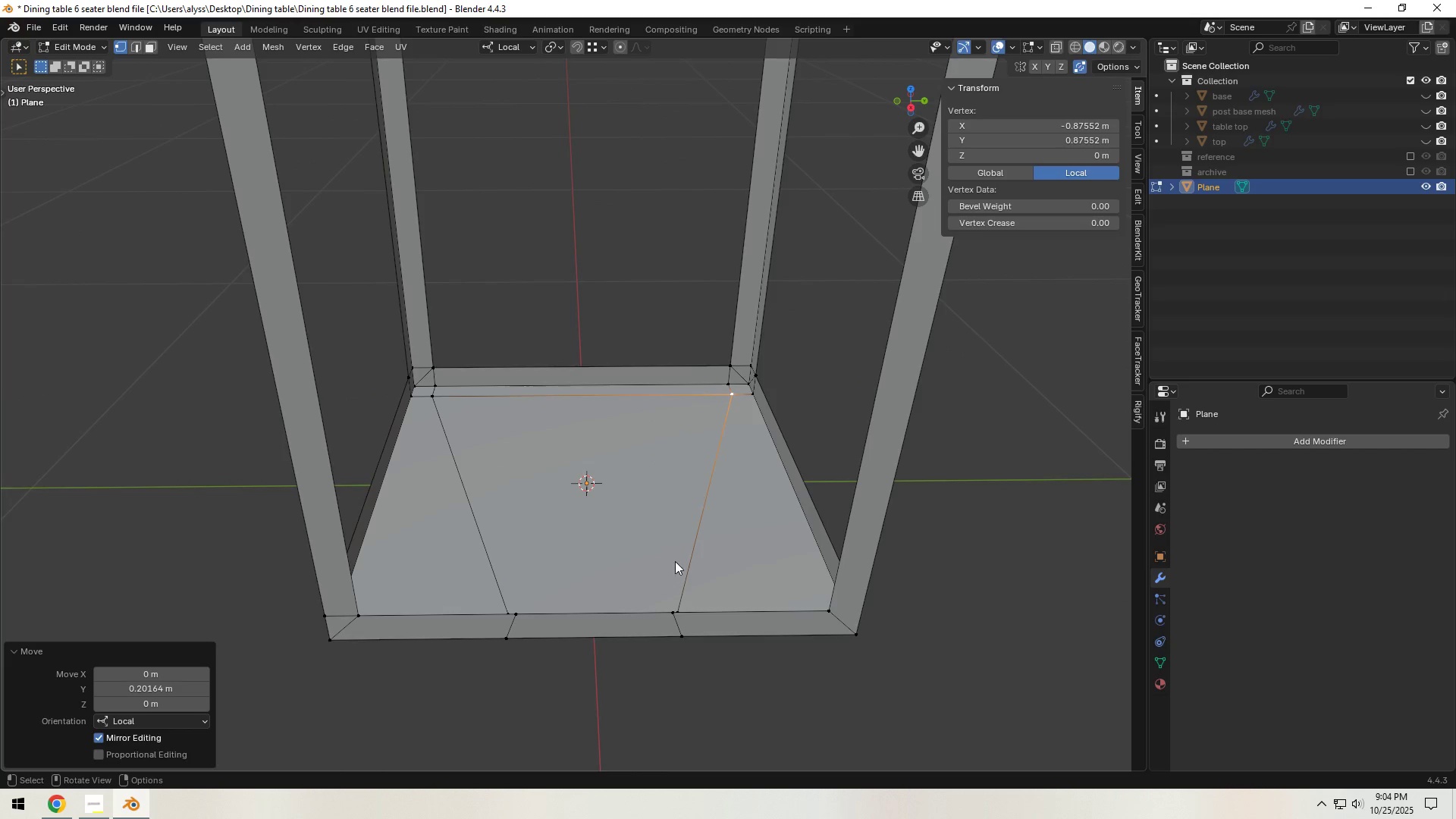 
hold_key(key=ShiftLeft, duration=0.5)
 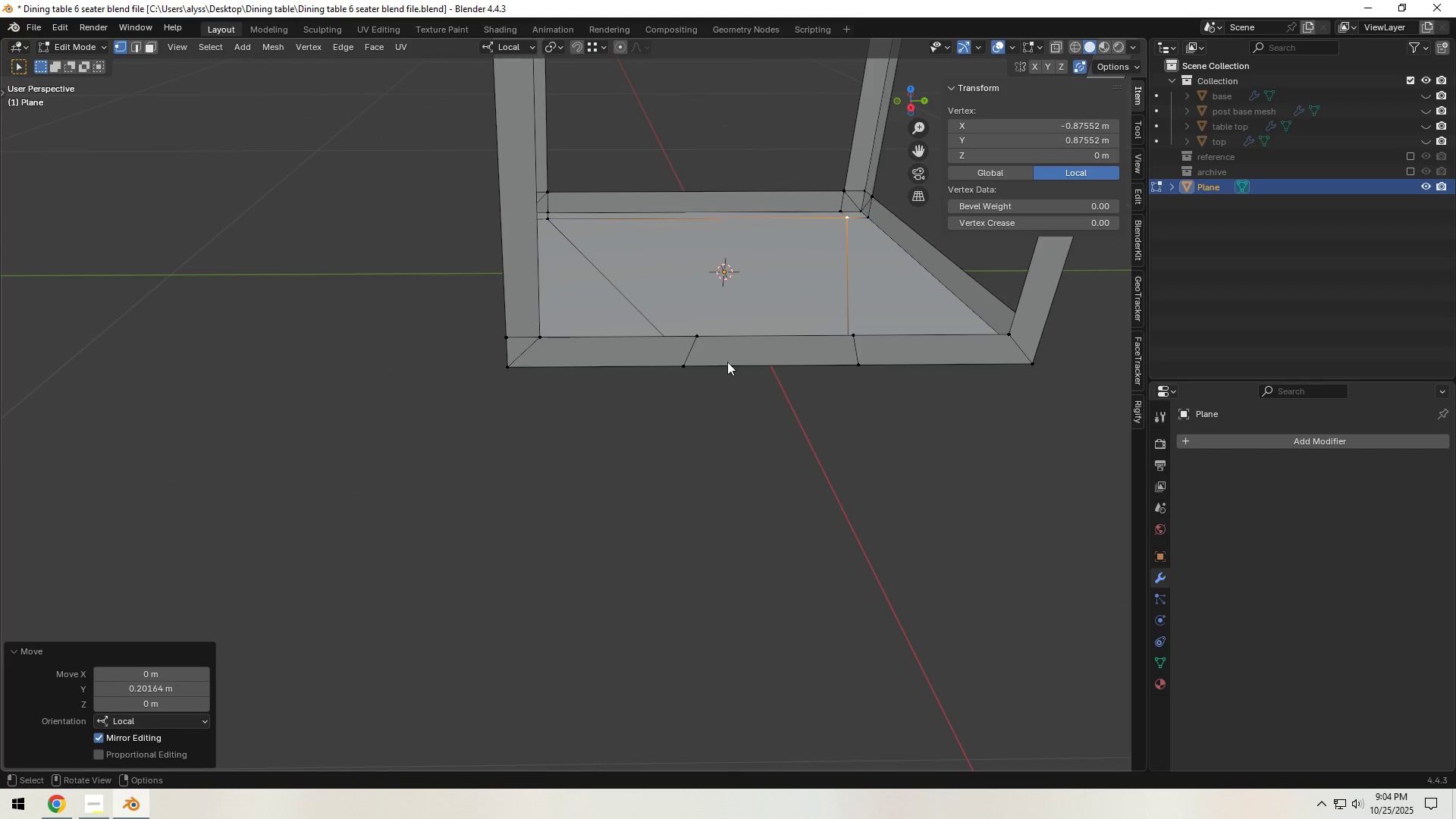 
hold_key(key=ShiftLeft, duration=4.0)
left_click([693, 336])
 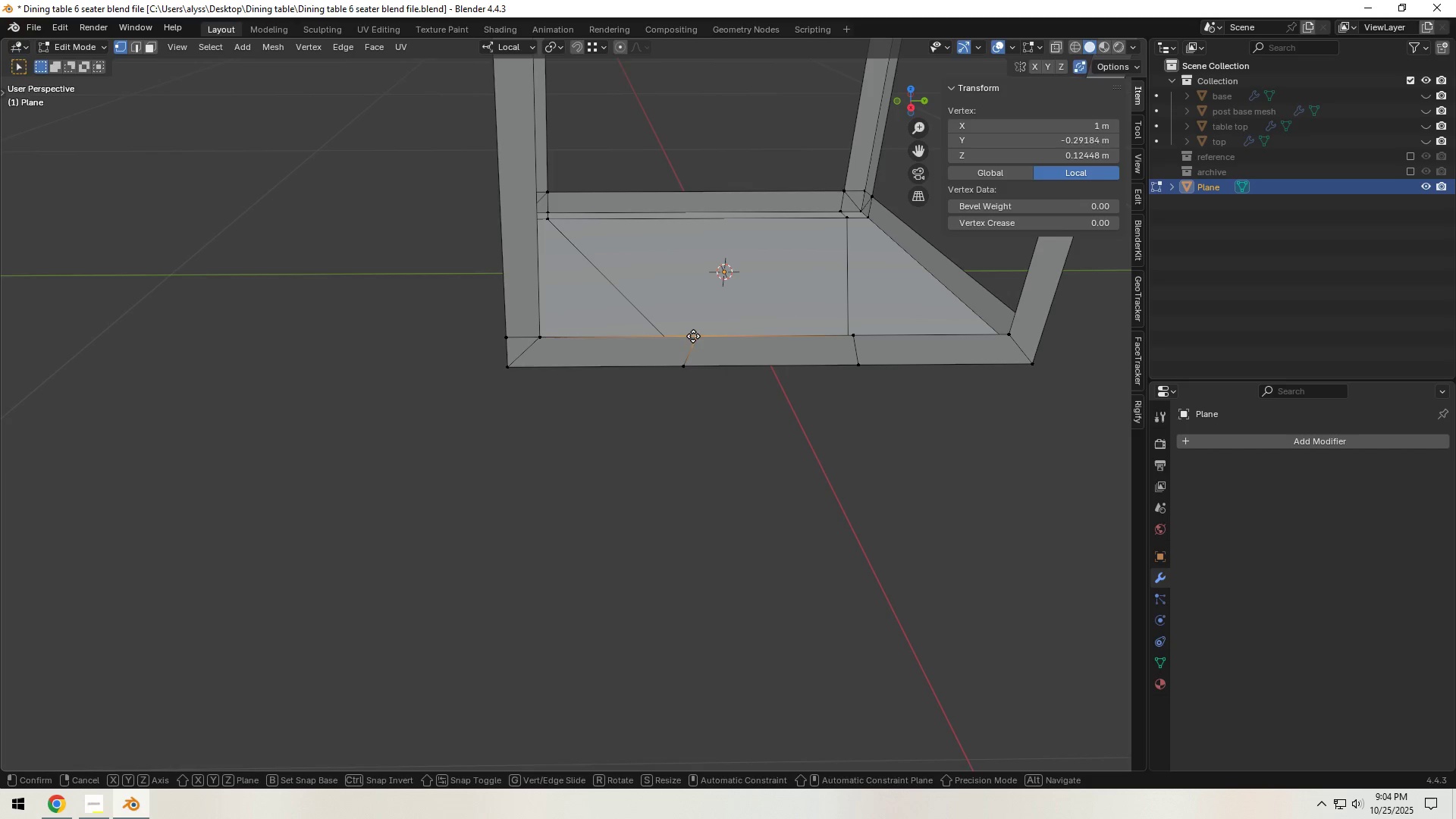 
type(gg)
 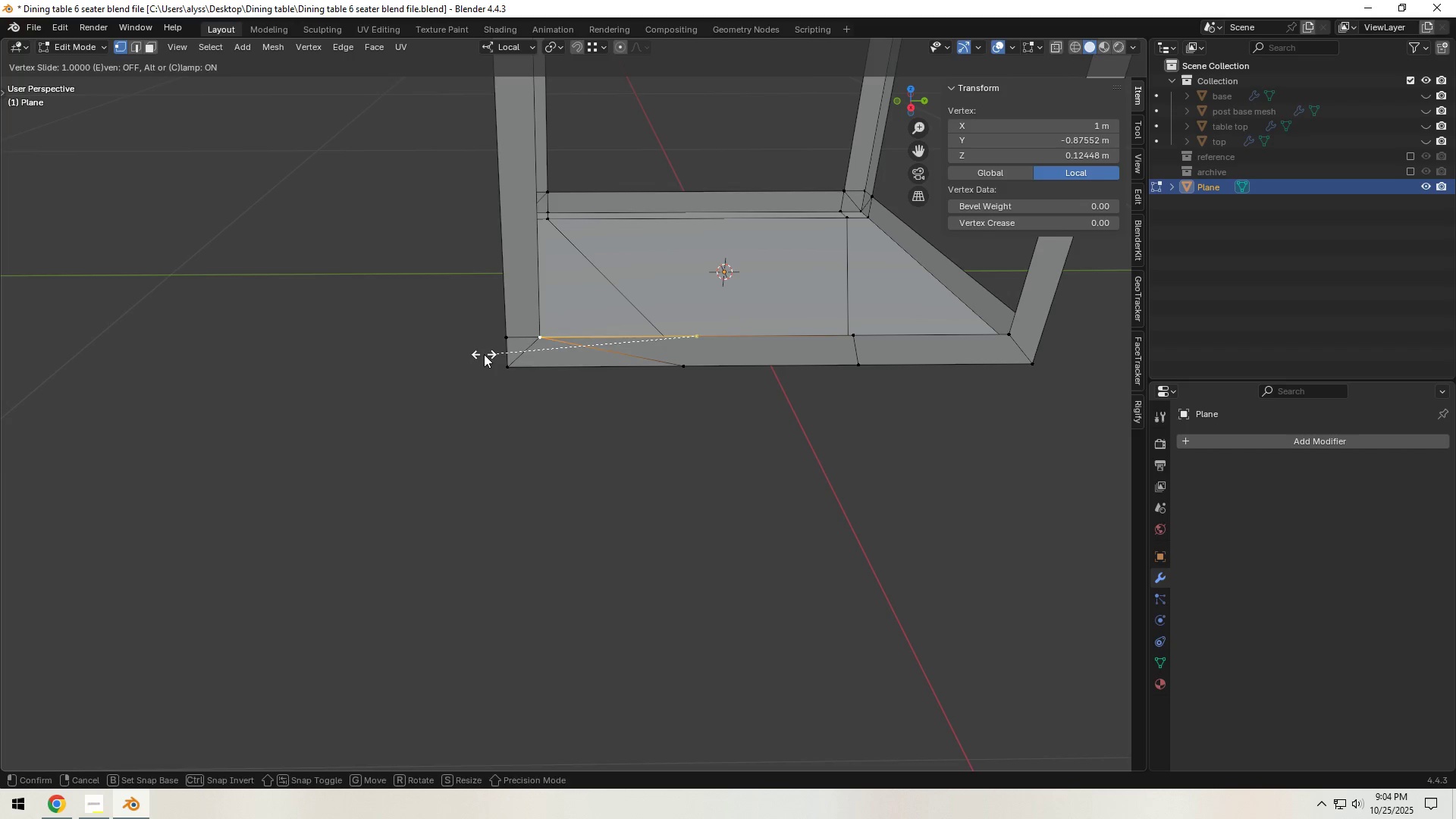 
left_click([484, 354])
 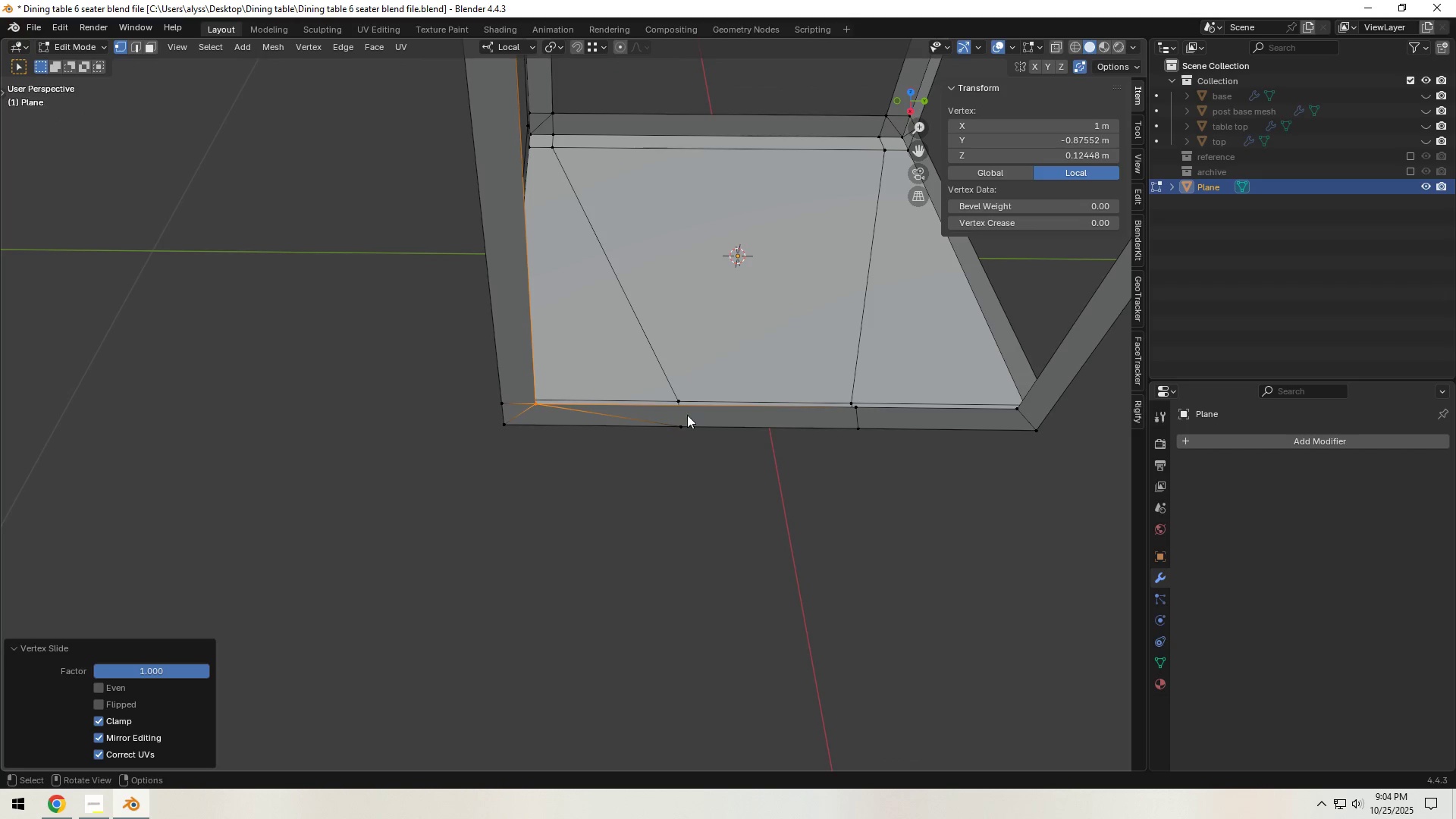 
left_click([683, 428])
 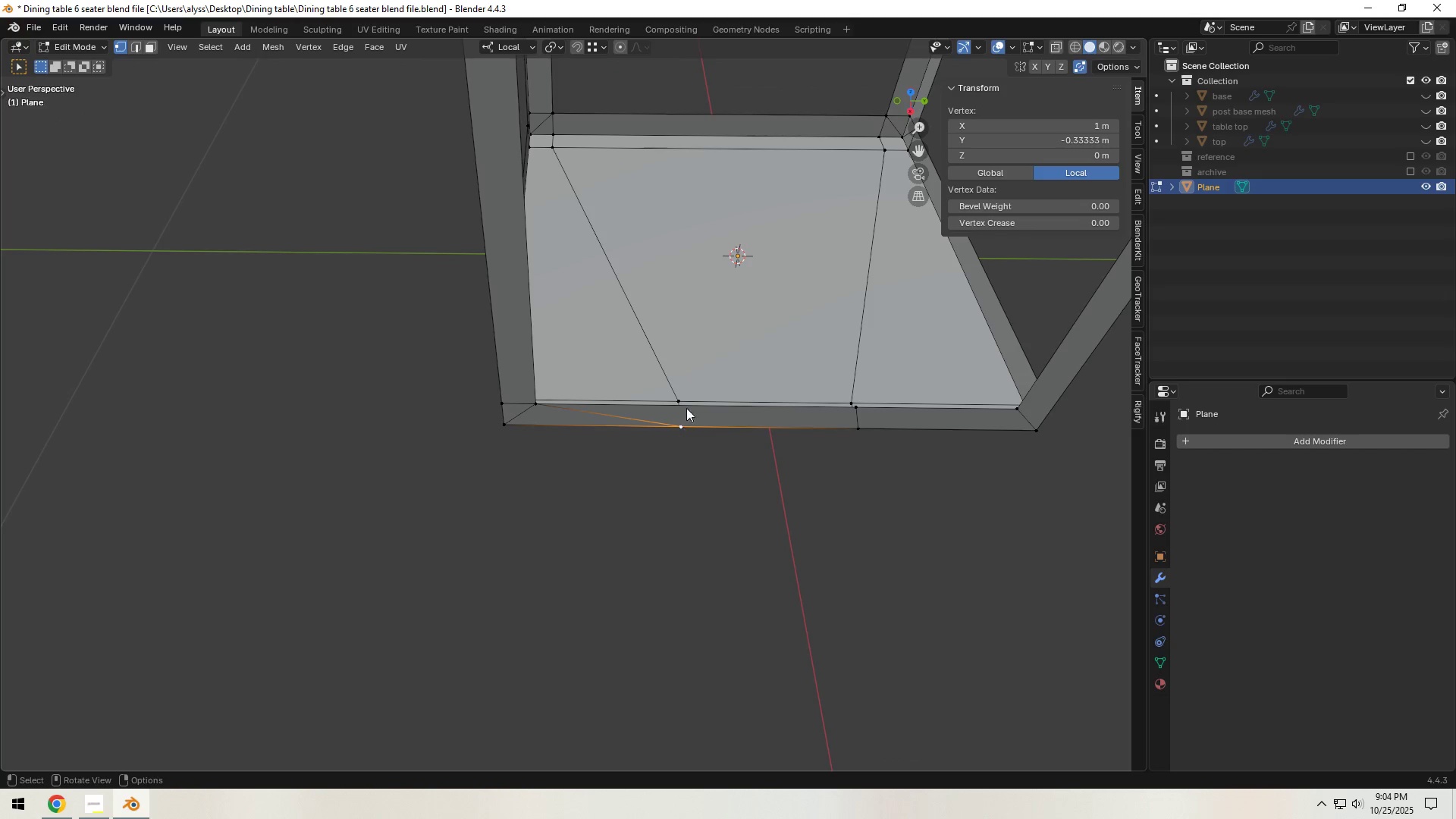 
hold_key(key=ShiftLeft, duration=0.5)
left_click([681, 398])
 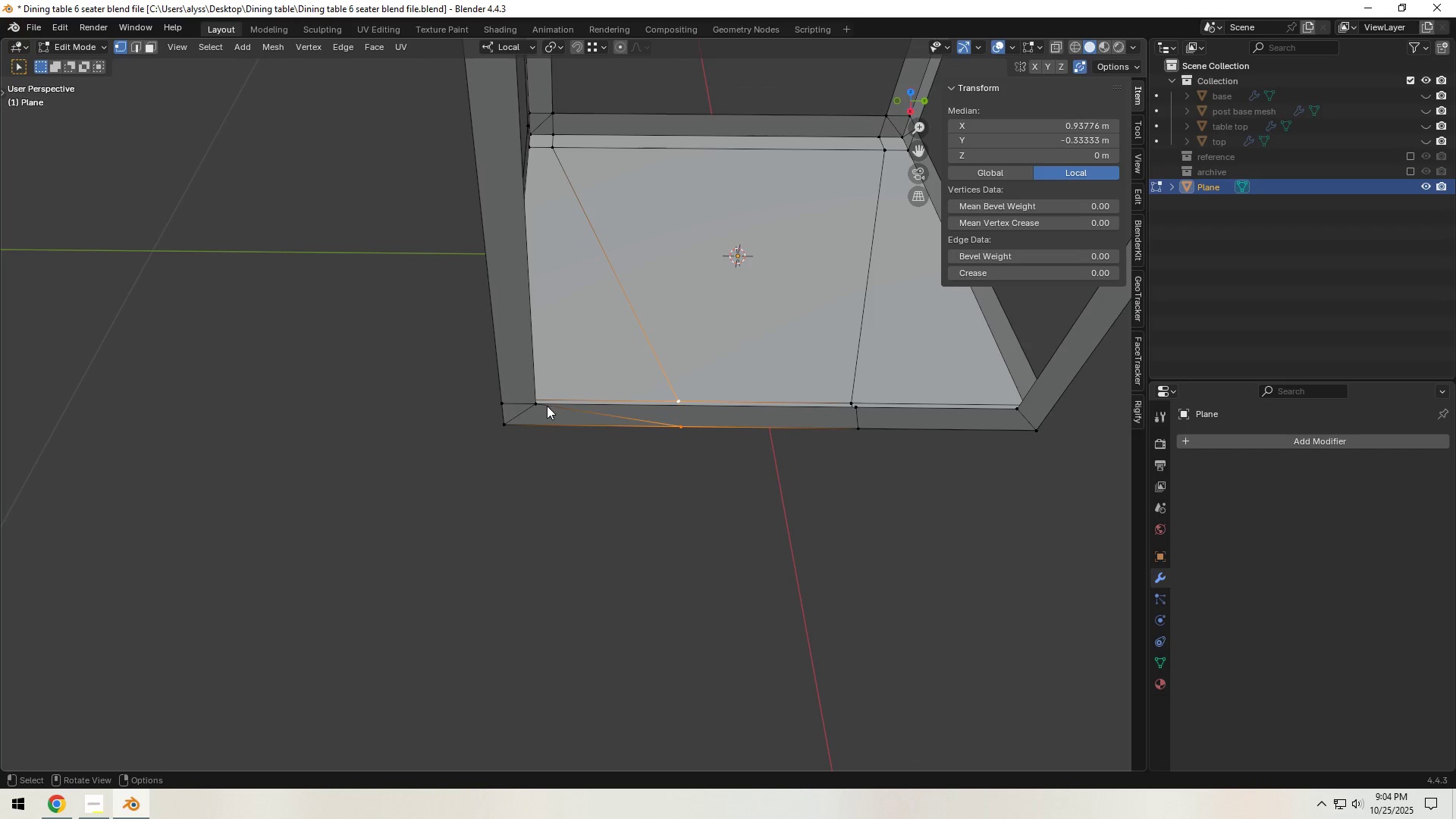 
type(gy)
 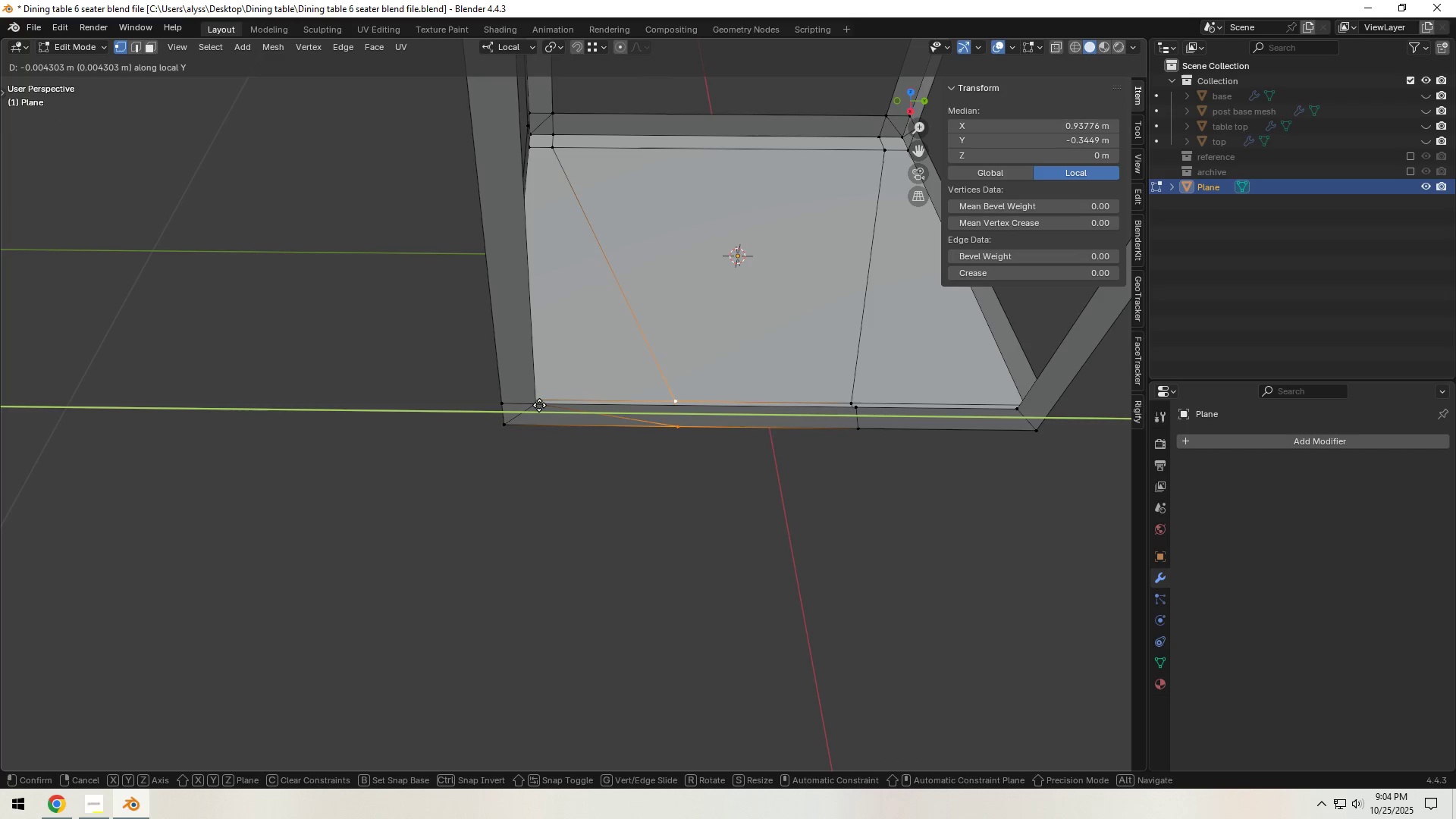 
hold_key(key=ControlLeft, duration=0.55)
left_click([539, 405])
 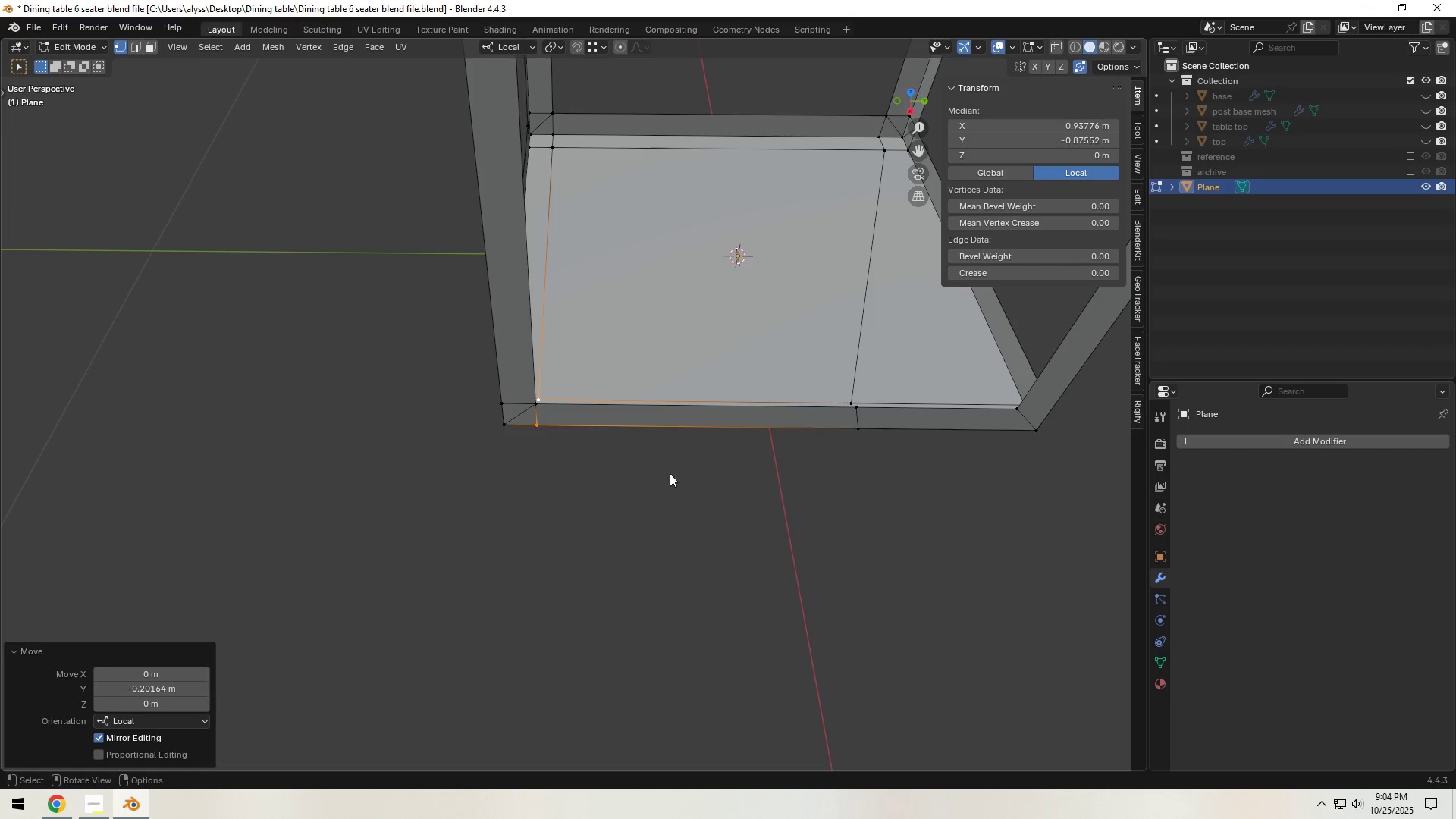 
double_click([722, 513])
 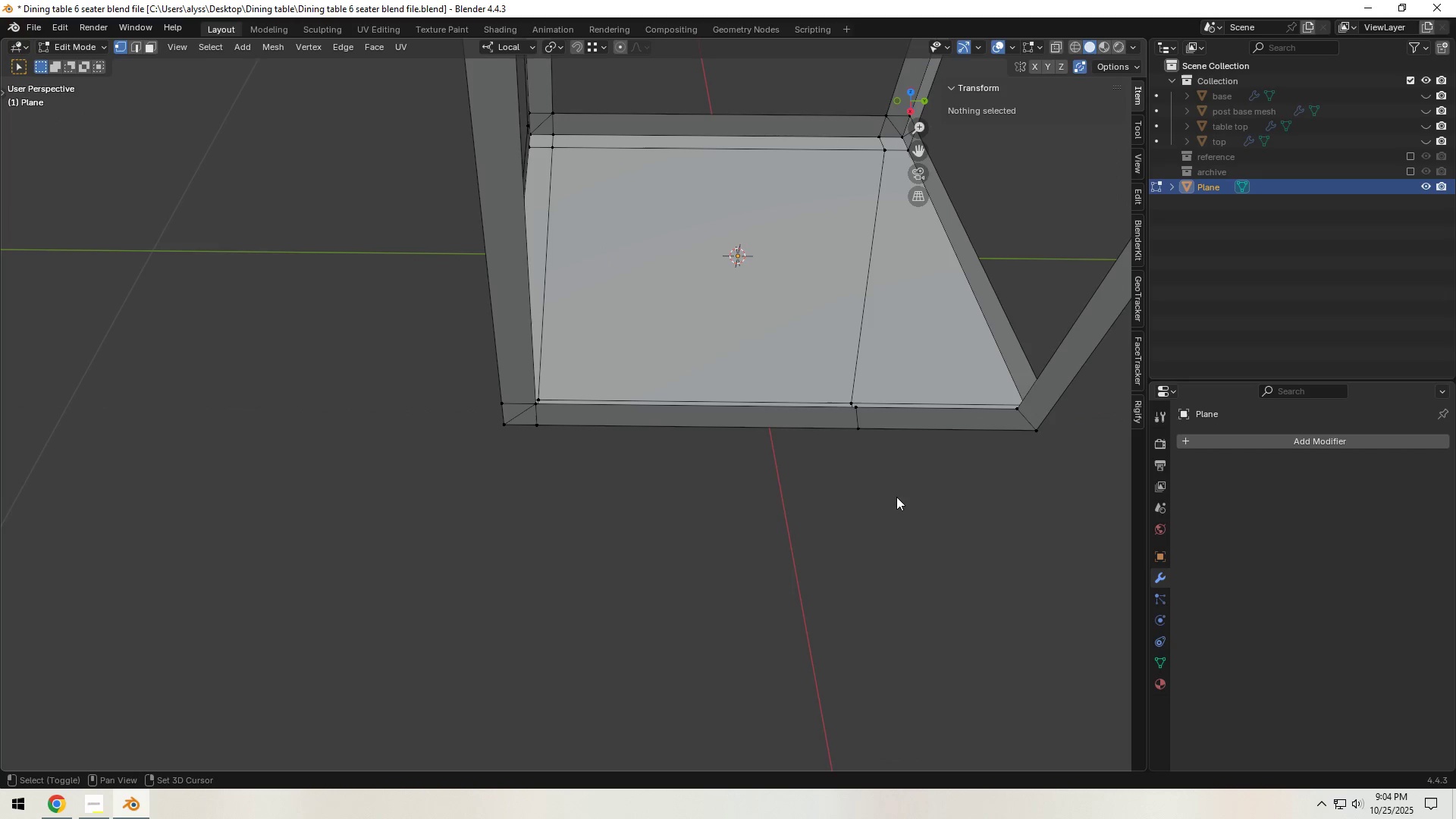 
hold_key(key=ShiftLeft, duration=0.56)
 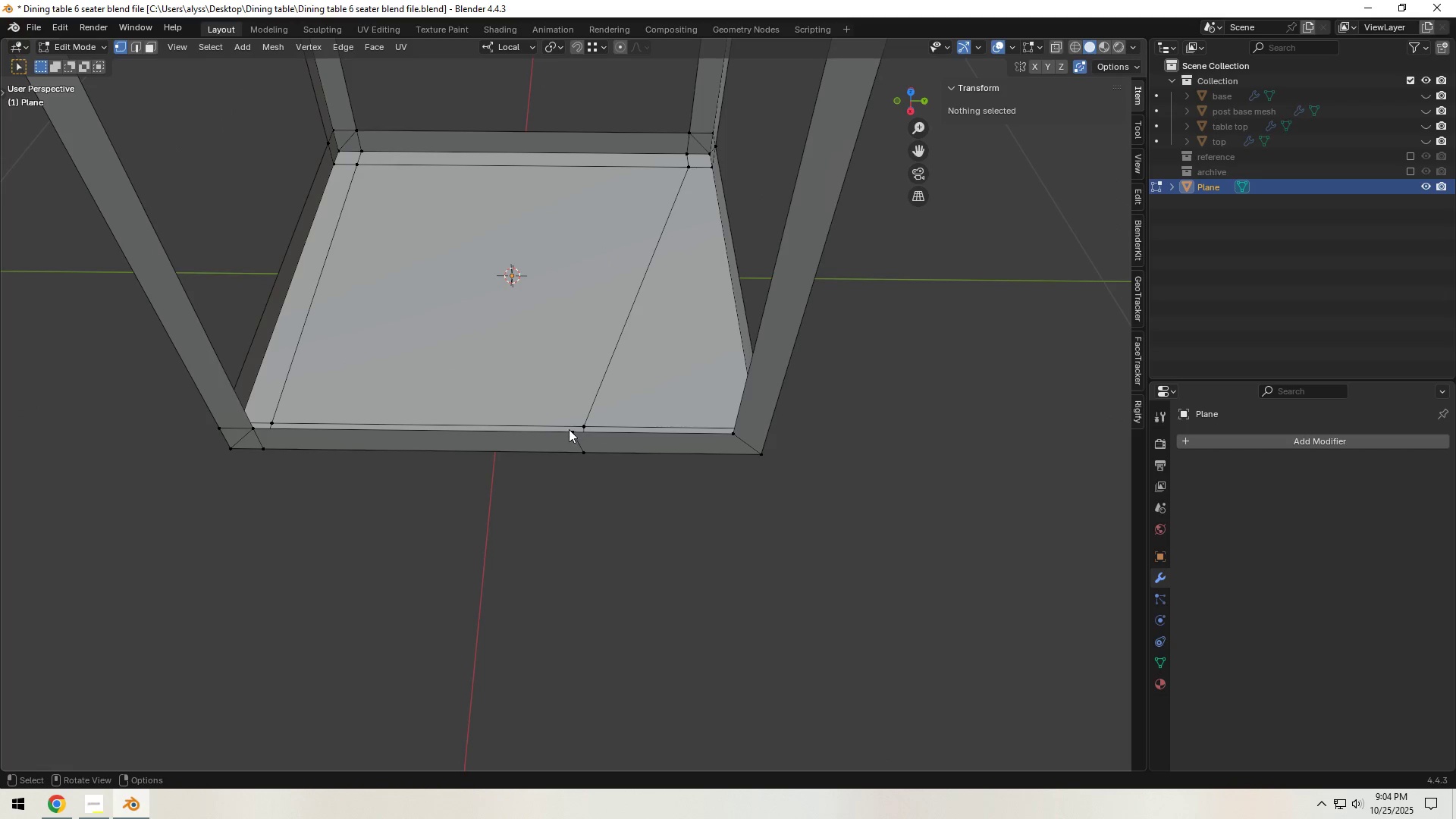 
left_click([569, 429])
 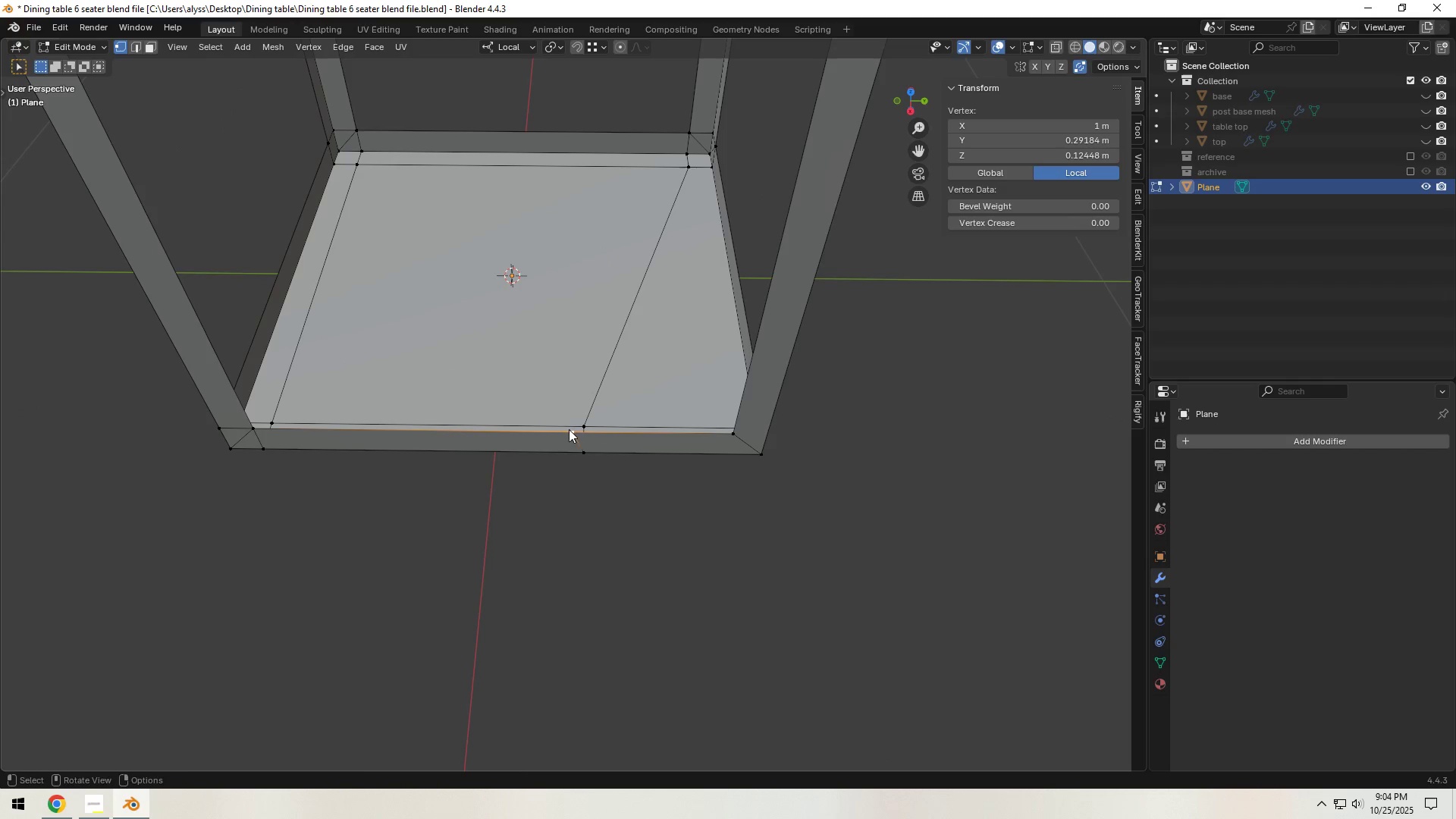 
type(gg)
 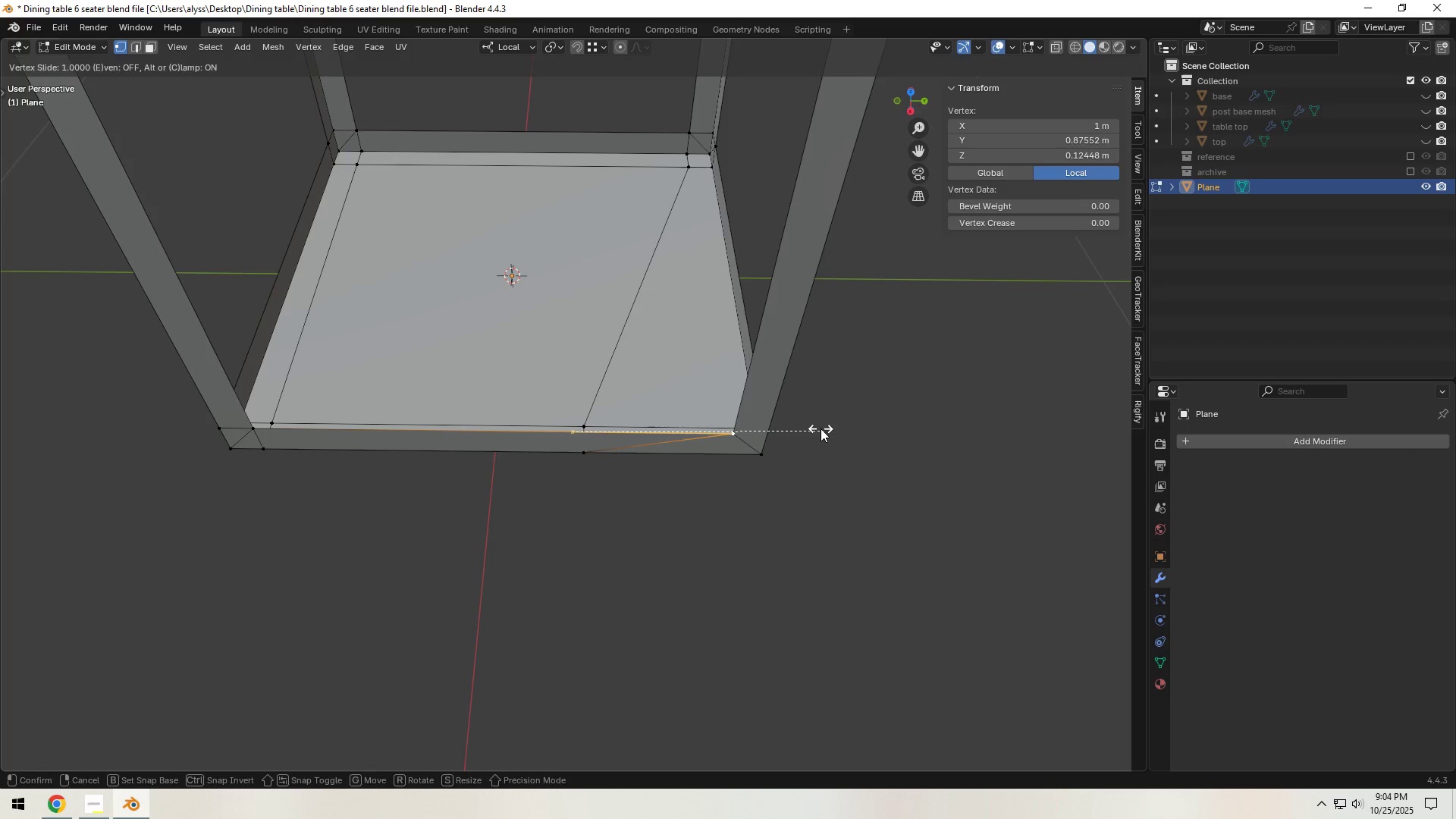 
left_click([821, 428])
 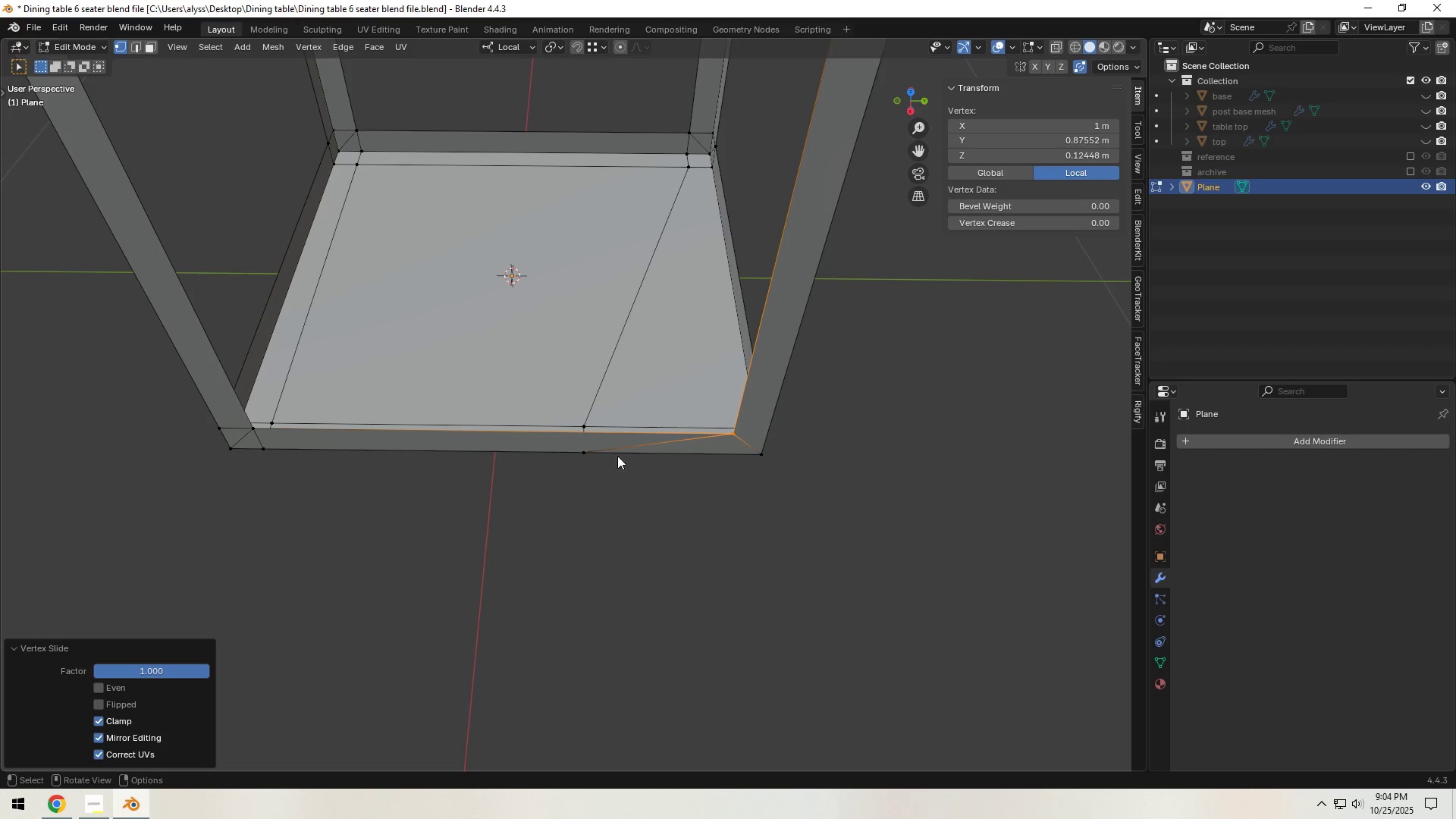 
left_click([591, 456])
 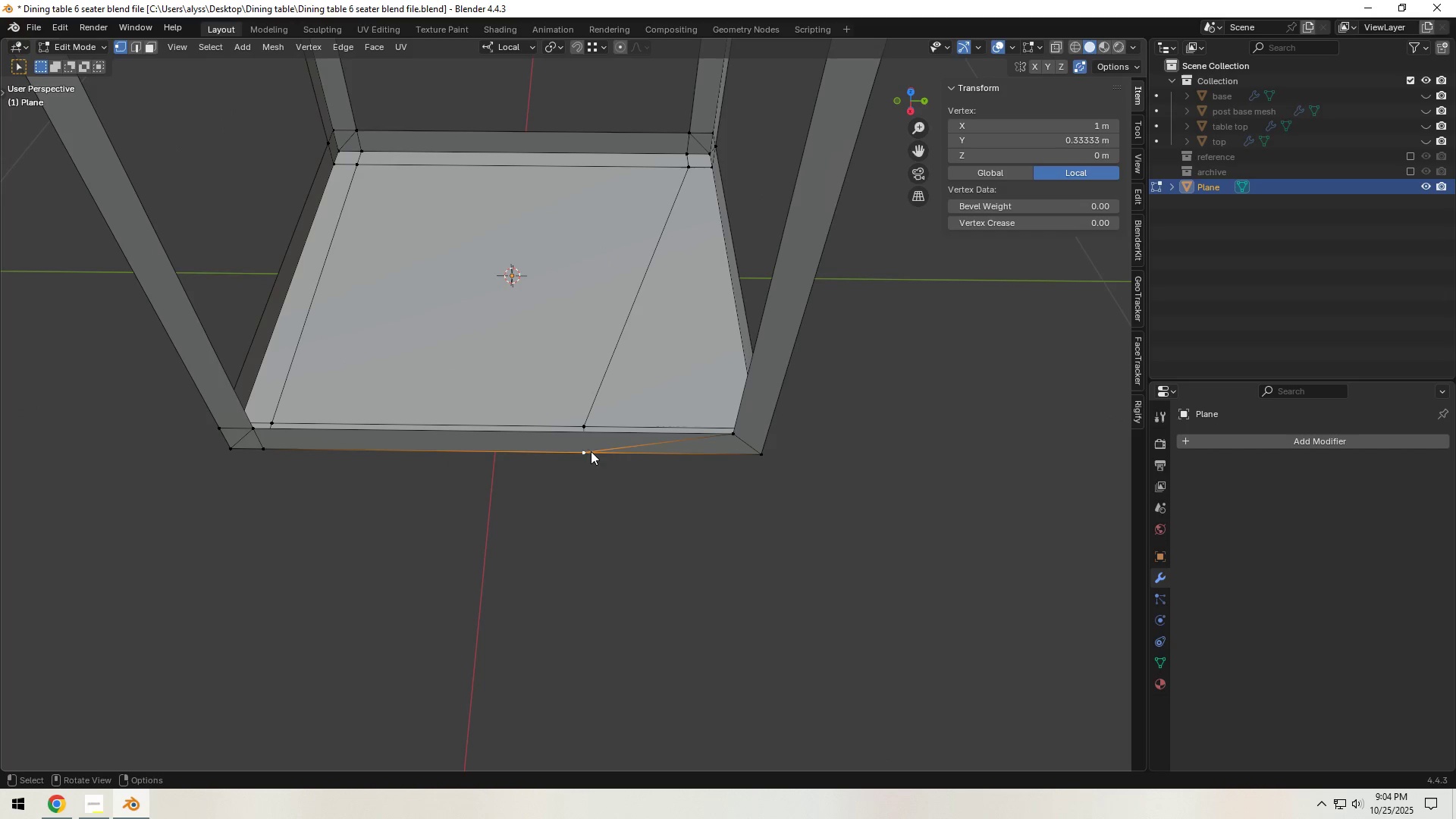 
hold_key(key=ShiftLeft, duration=0.4)
left_click([589, 424])
 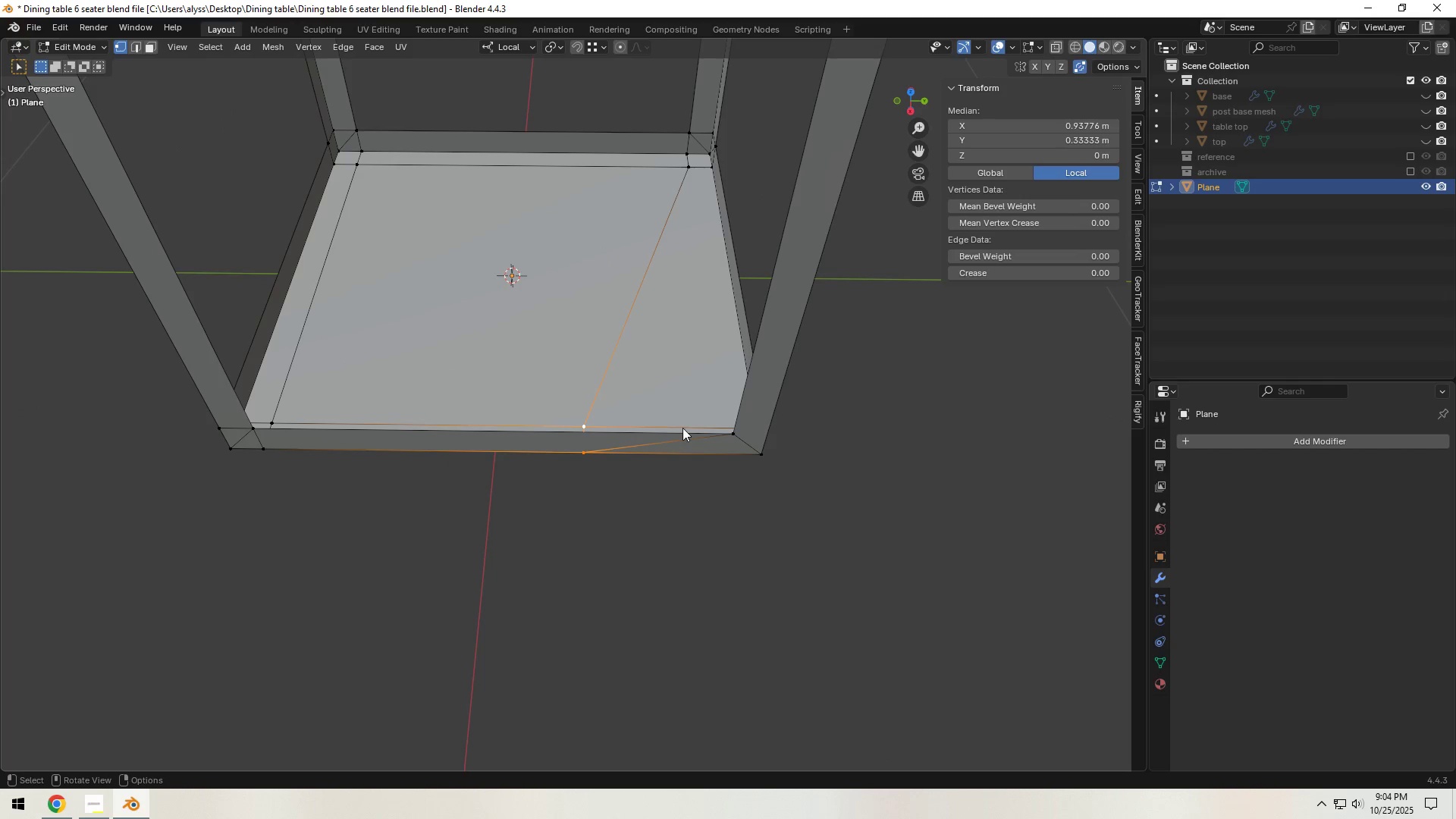 
type(gy)
 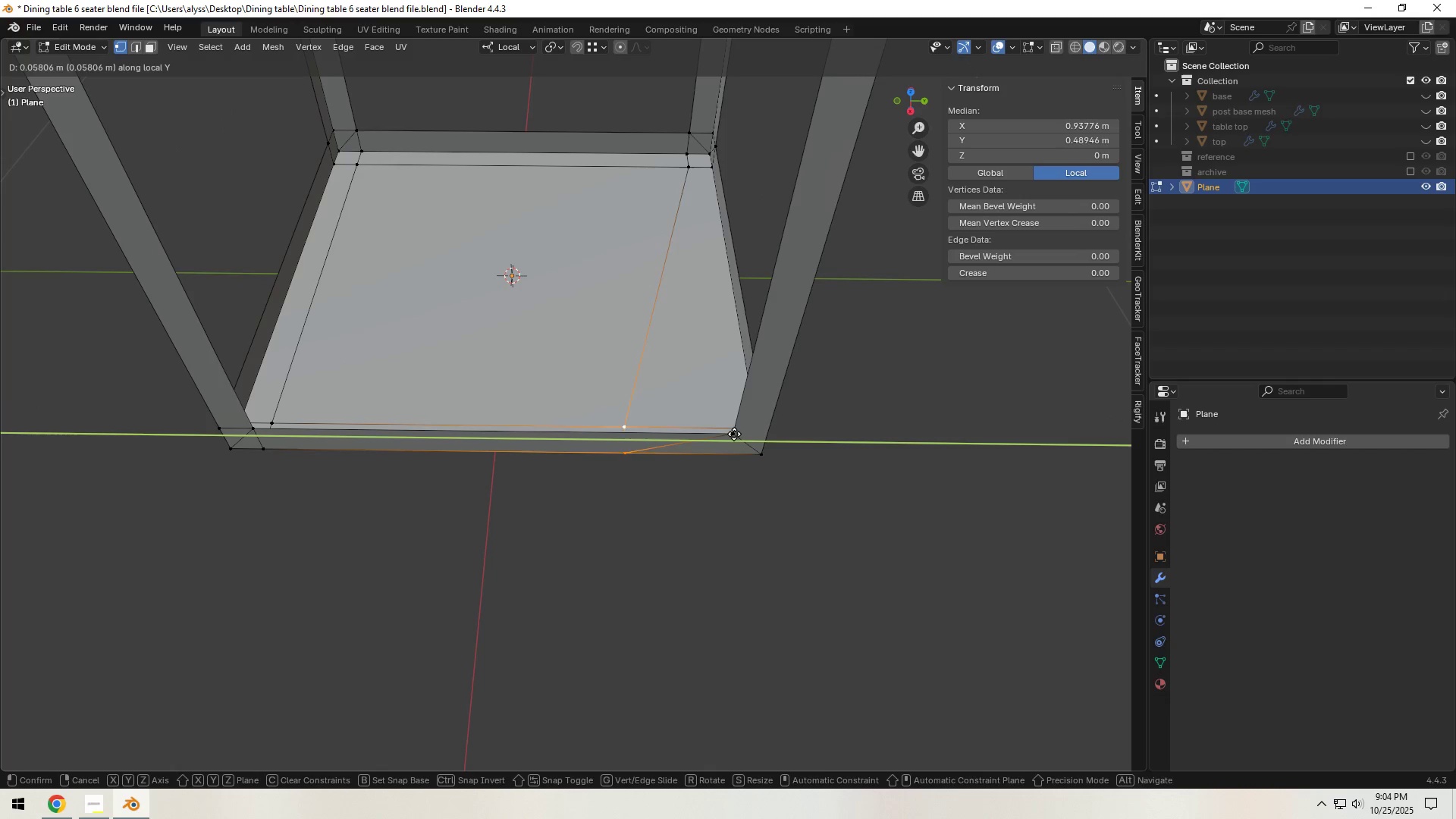 
hold_key(key=ControlLeft, duration=0.52)
left_click([738, 434])
 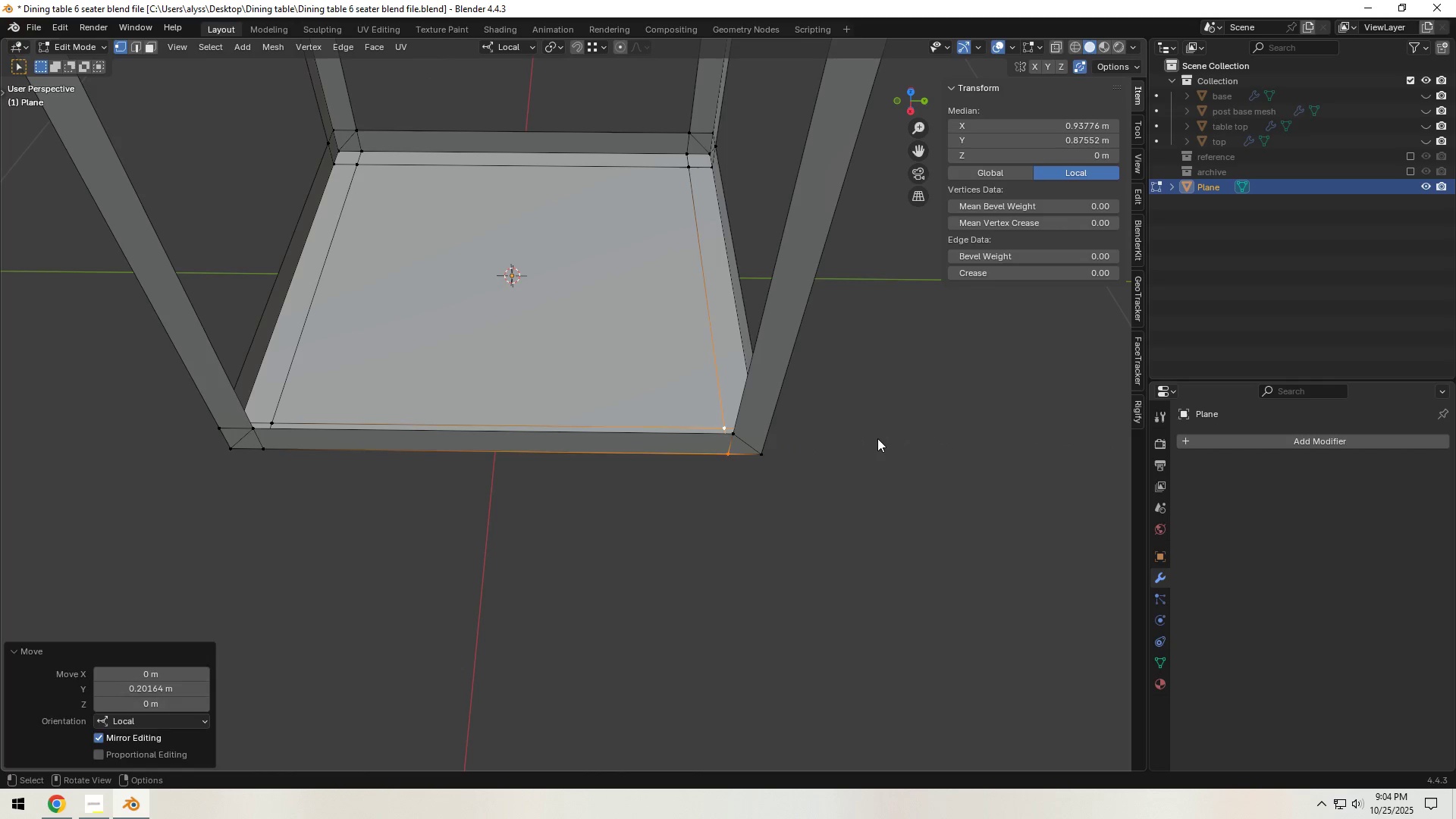 
double_click([879, 438])
 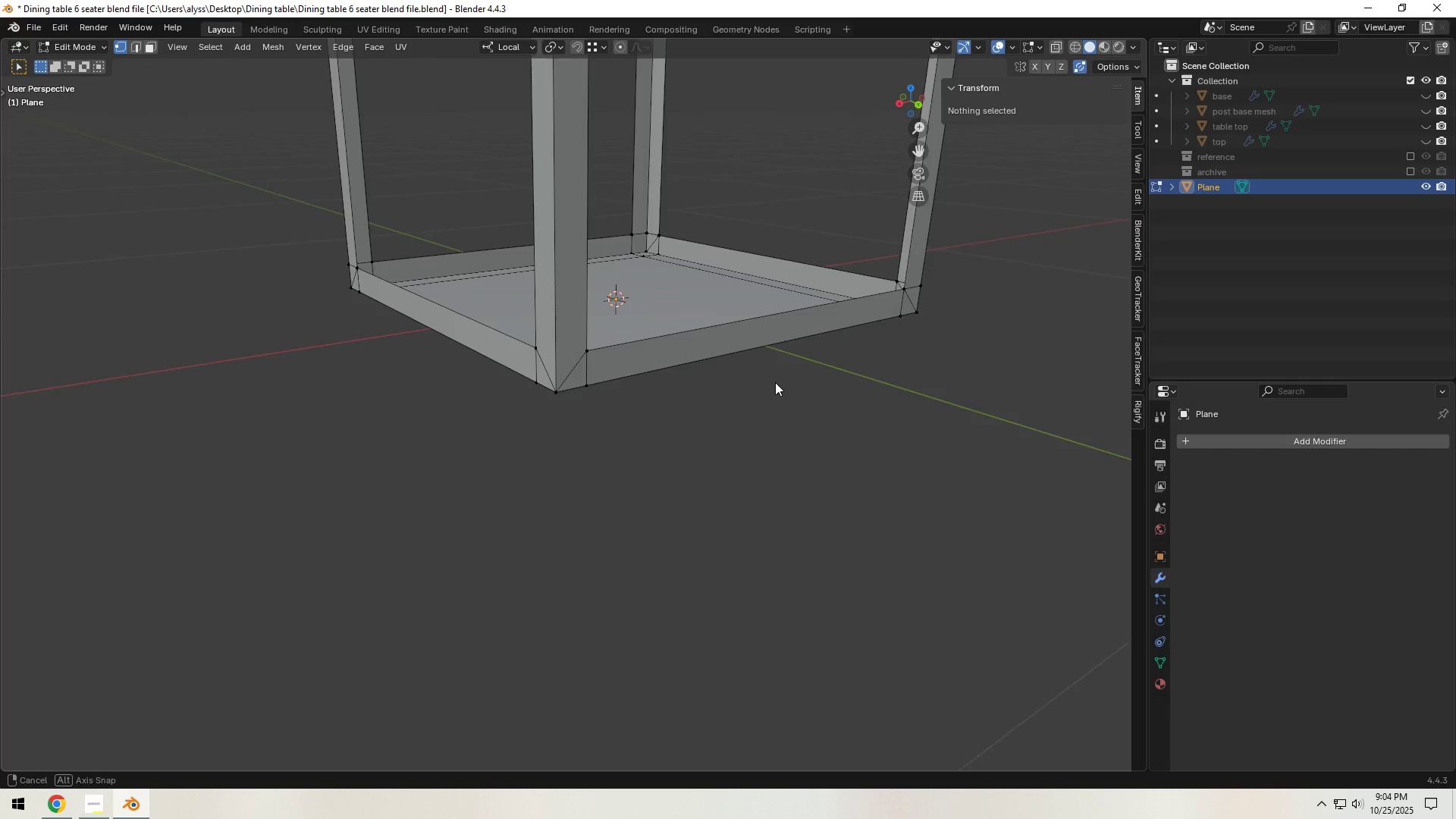 
scroll: coordinate [789, 381], scroll_direction: down, amount: 3.0
 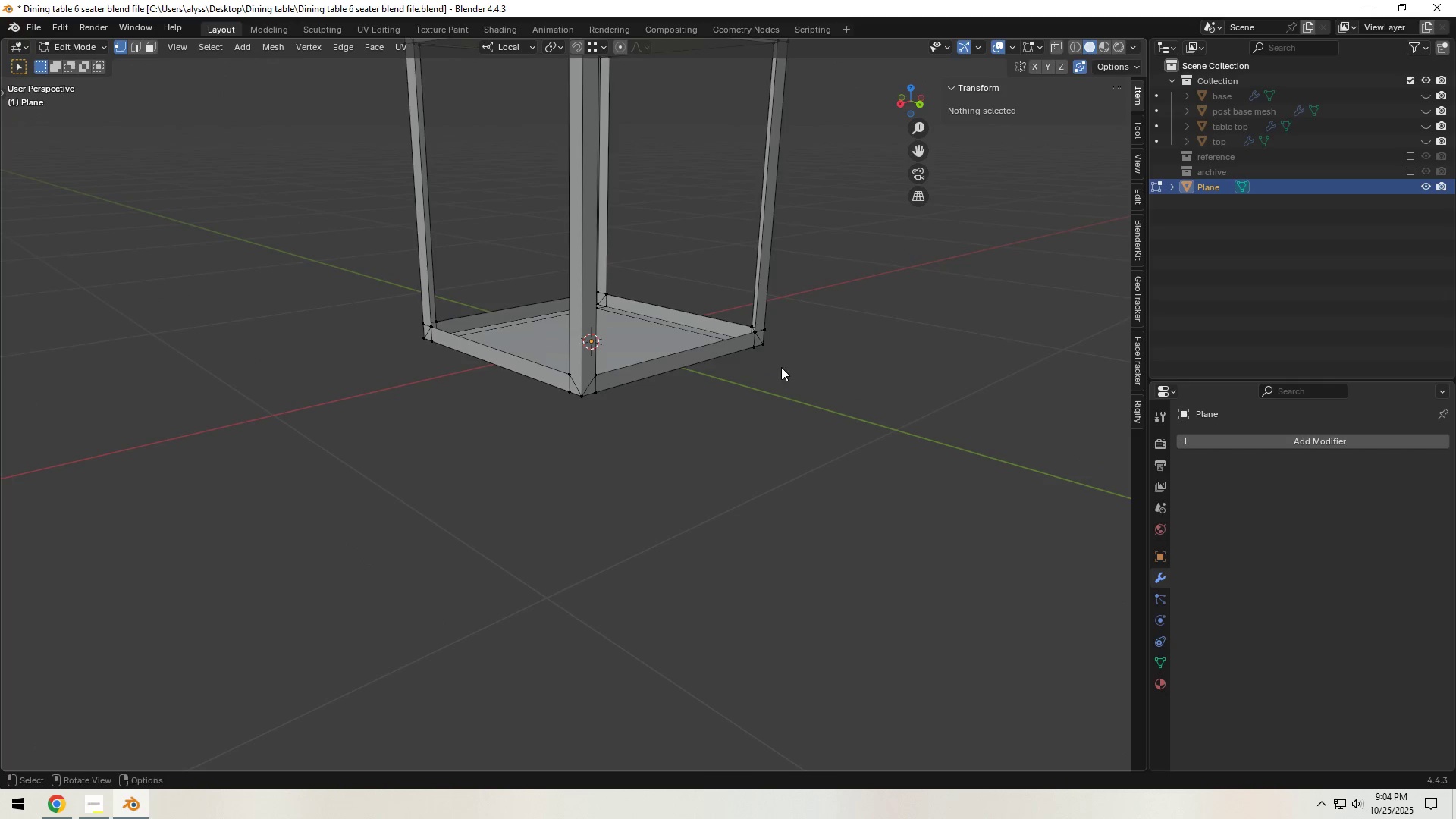 
key(Shift+ShiftLeft)
 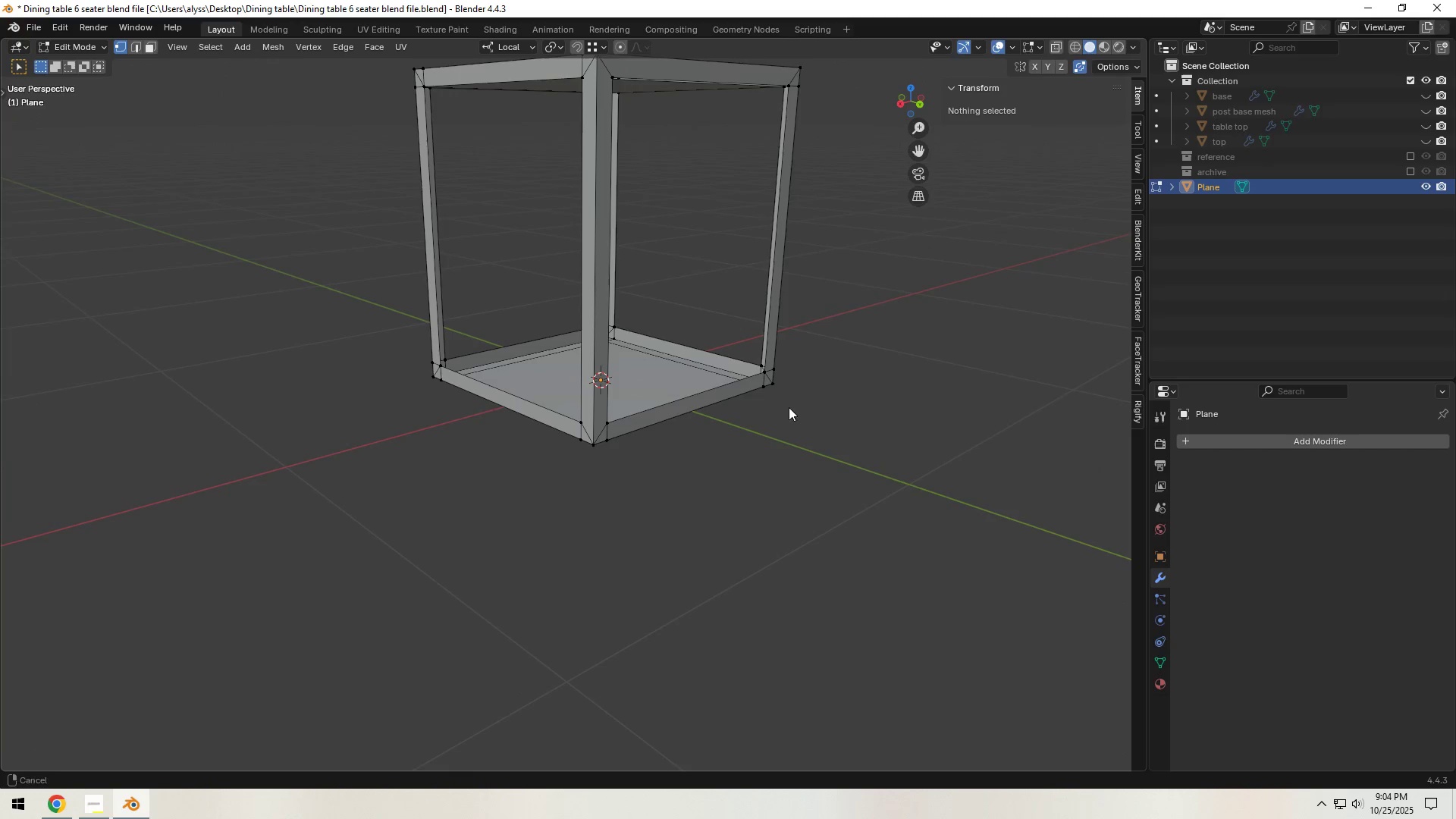 
key(Control+ControlLeft)
 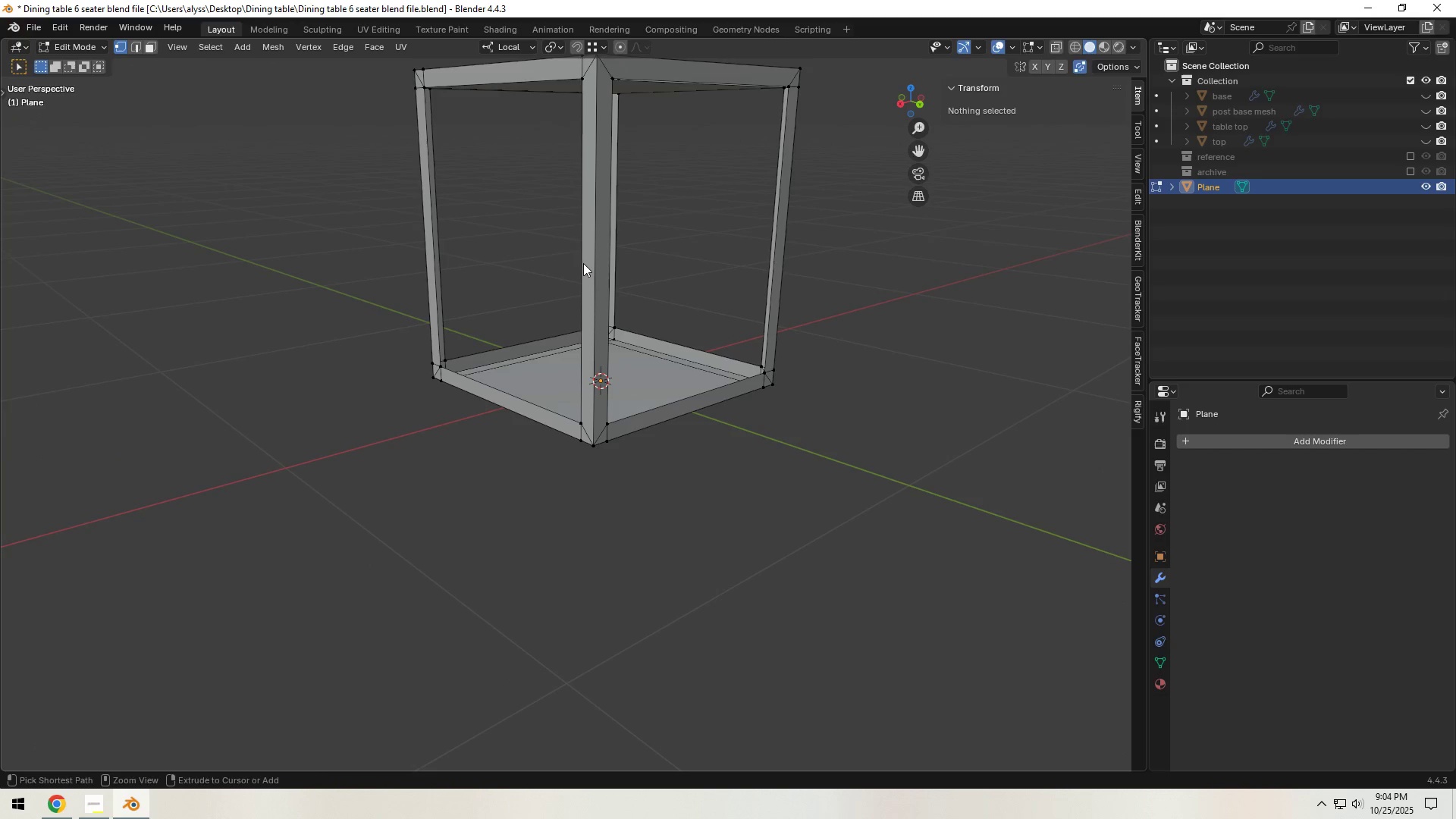 
key(Control+R)
 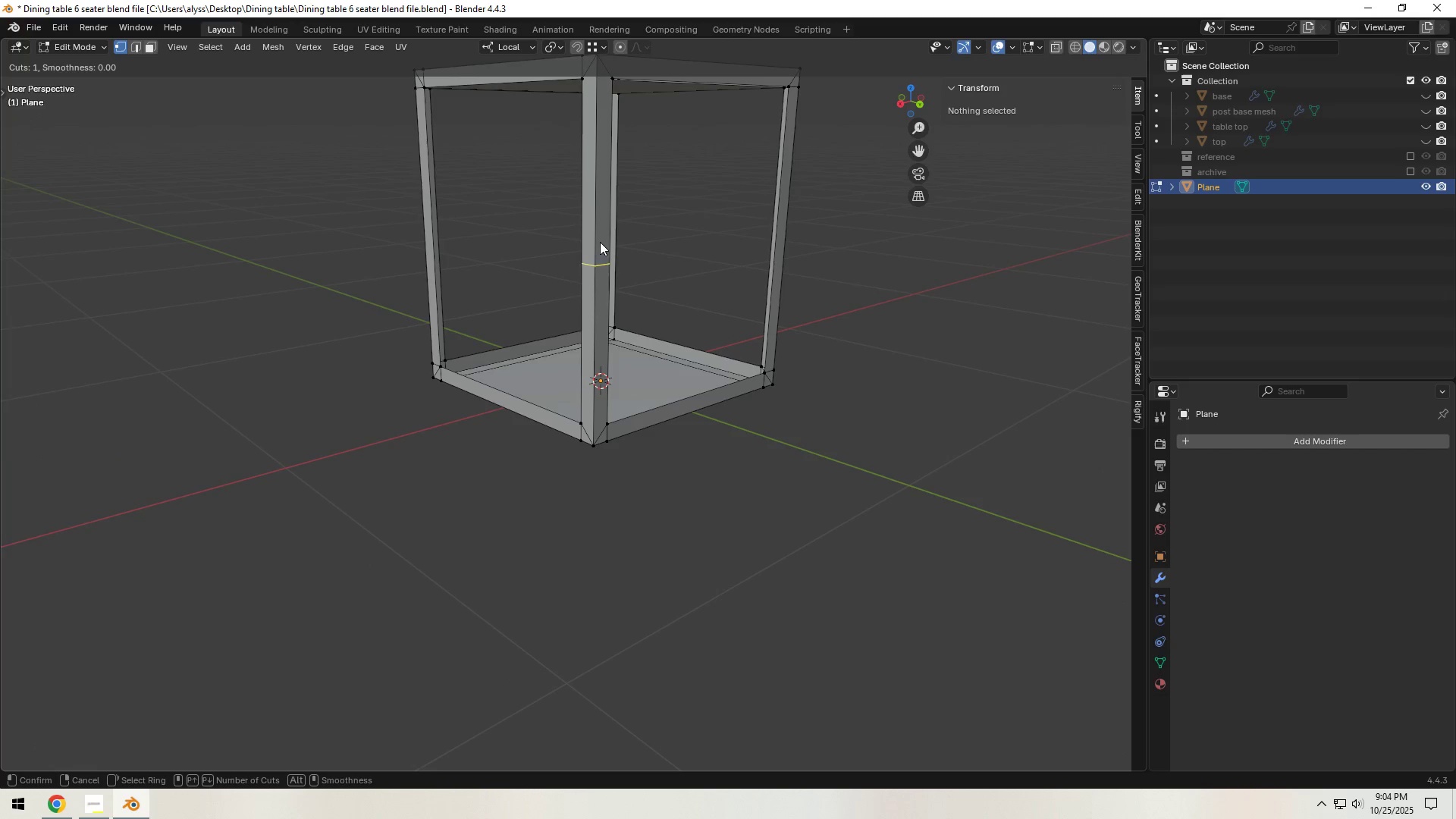 
scroll: coordinate [600, 242], scroll_direction: up, amount: 1.0
 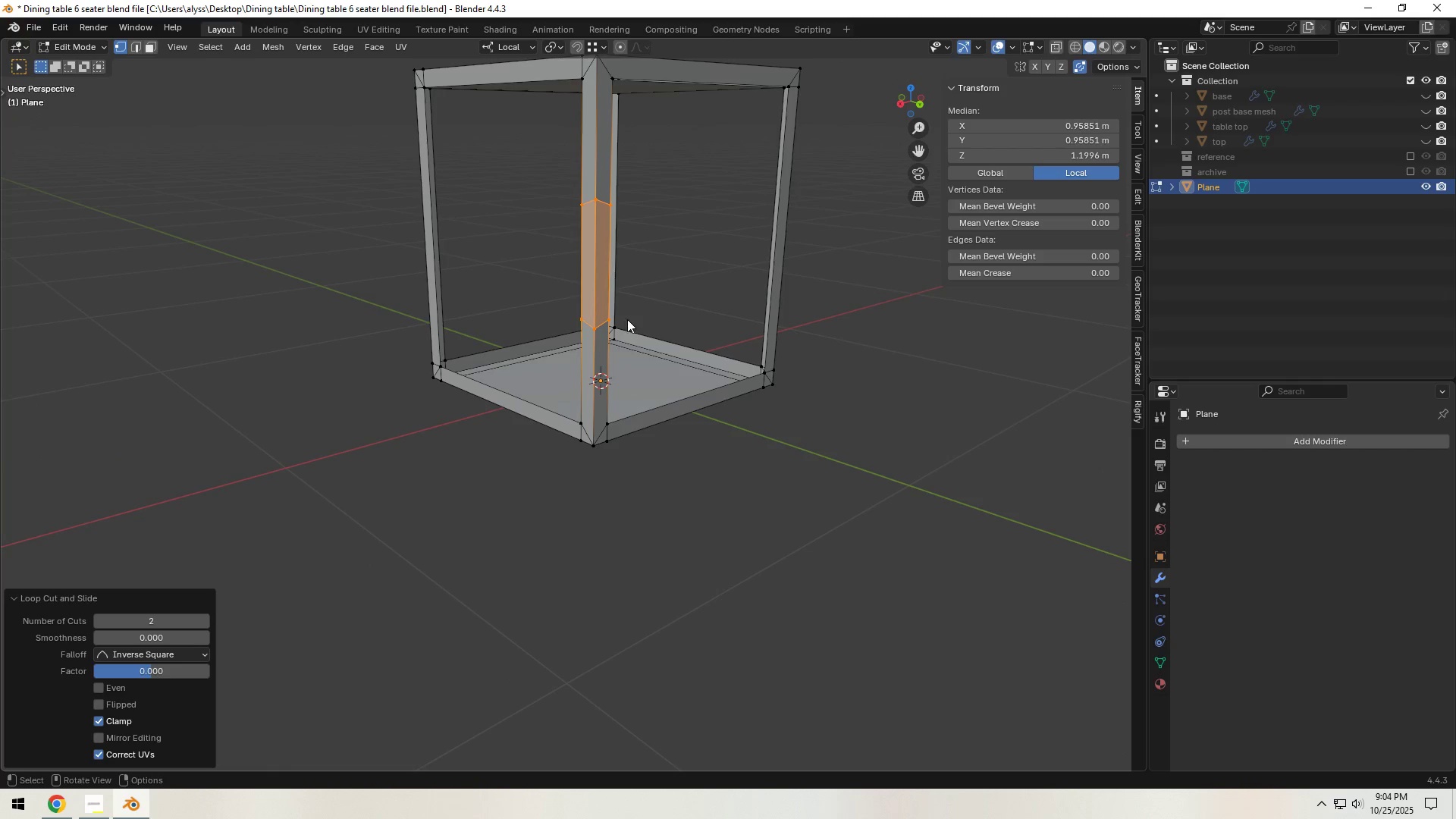 
left_click([609, 320])
 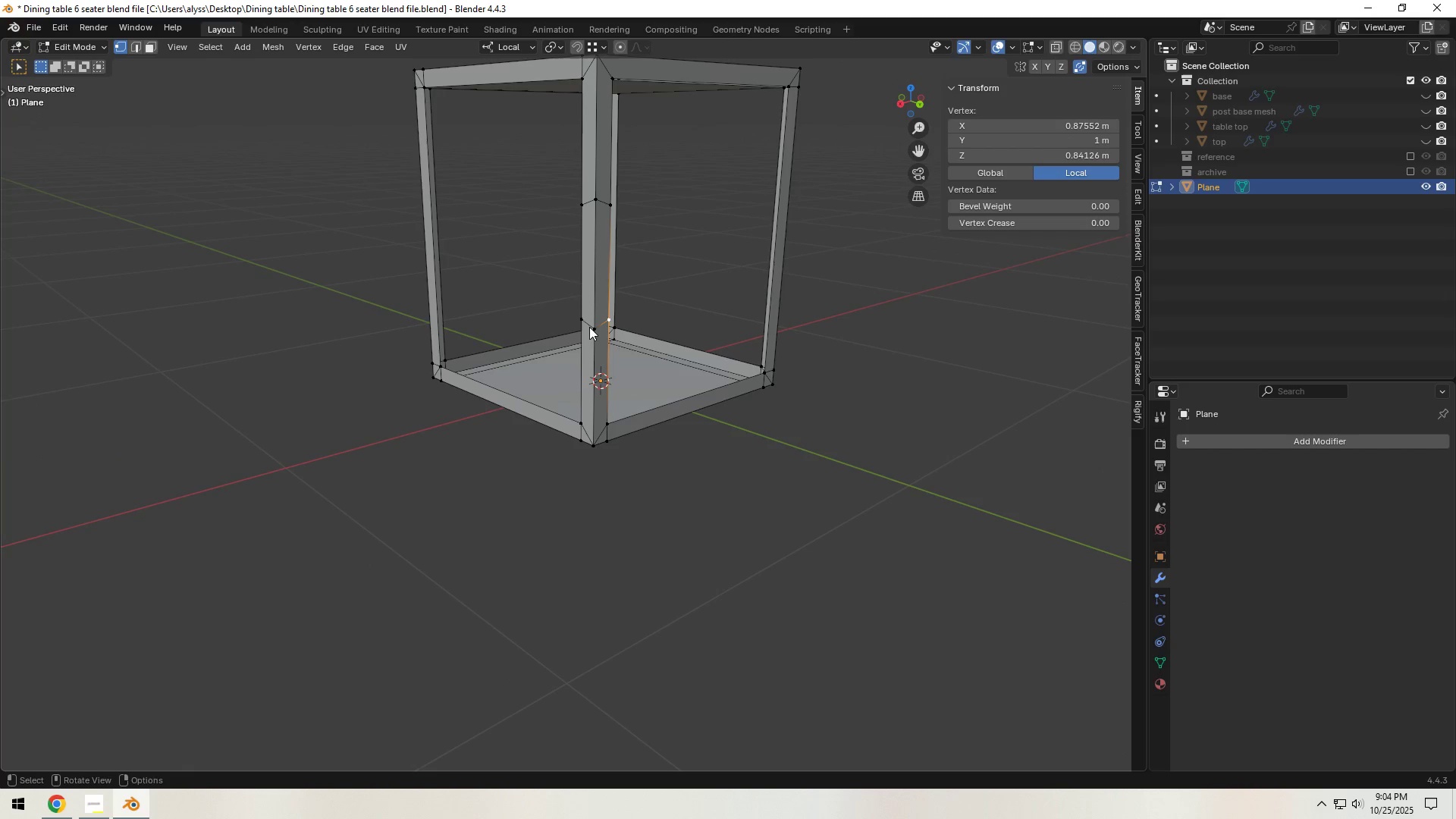 
hold_key(key=ShiftLeft, duration=0.43)
left_click([583, 318])
 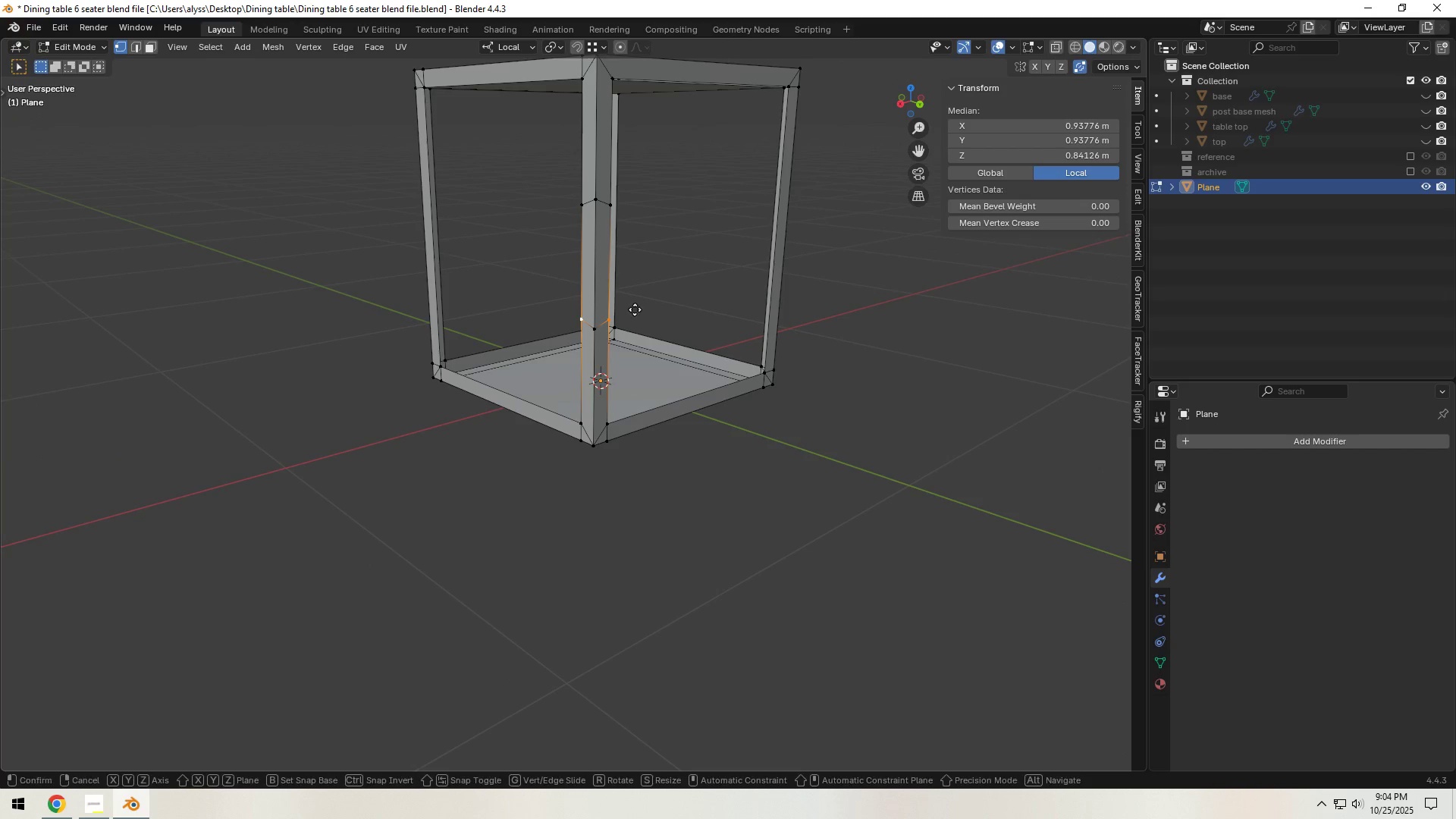 
type(gg)
 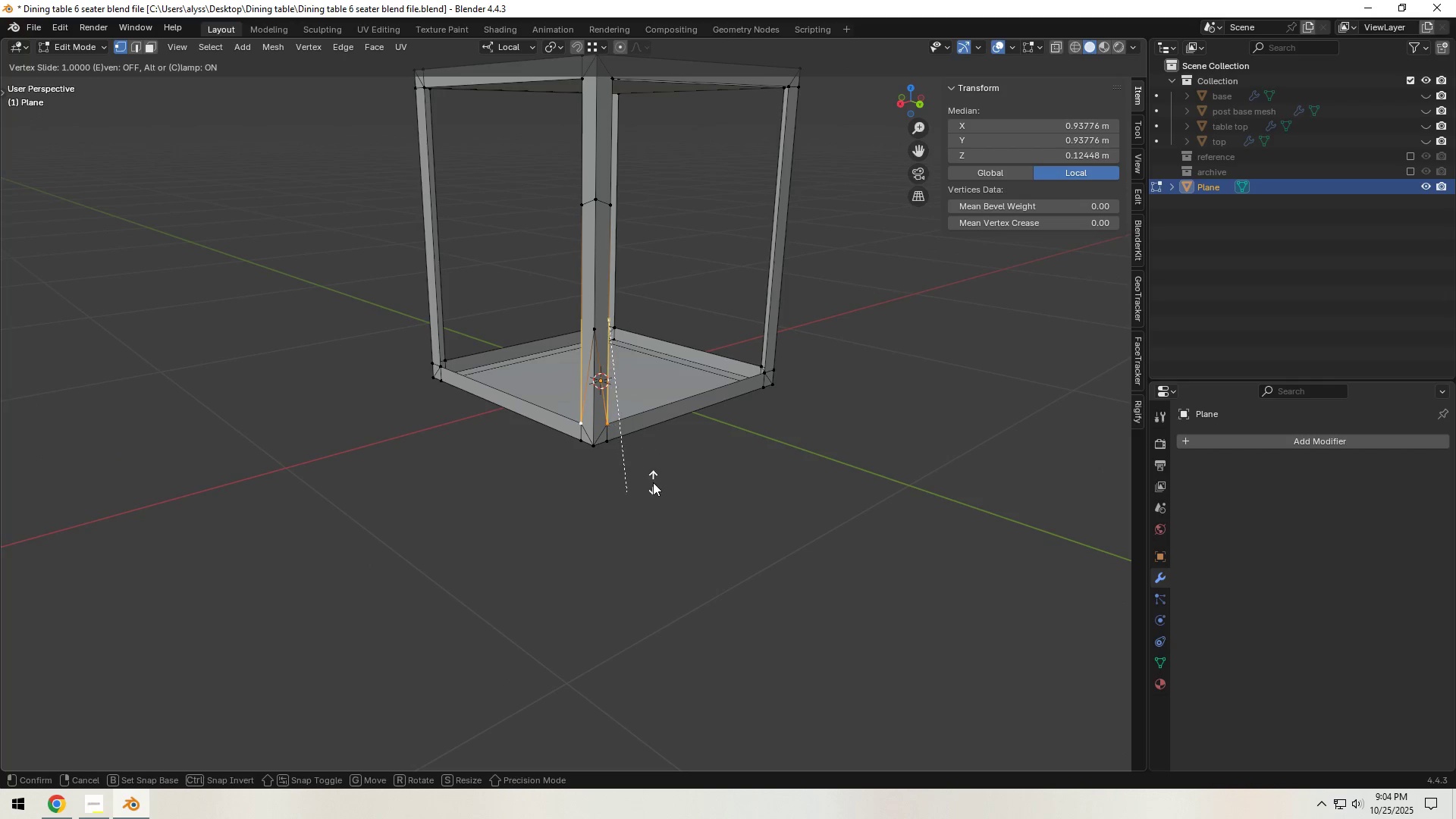 
left_click([653, 482])
 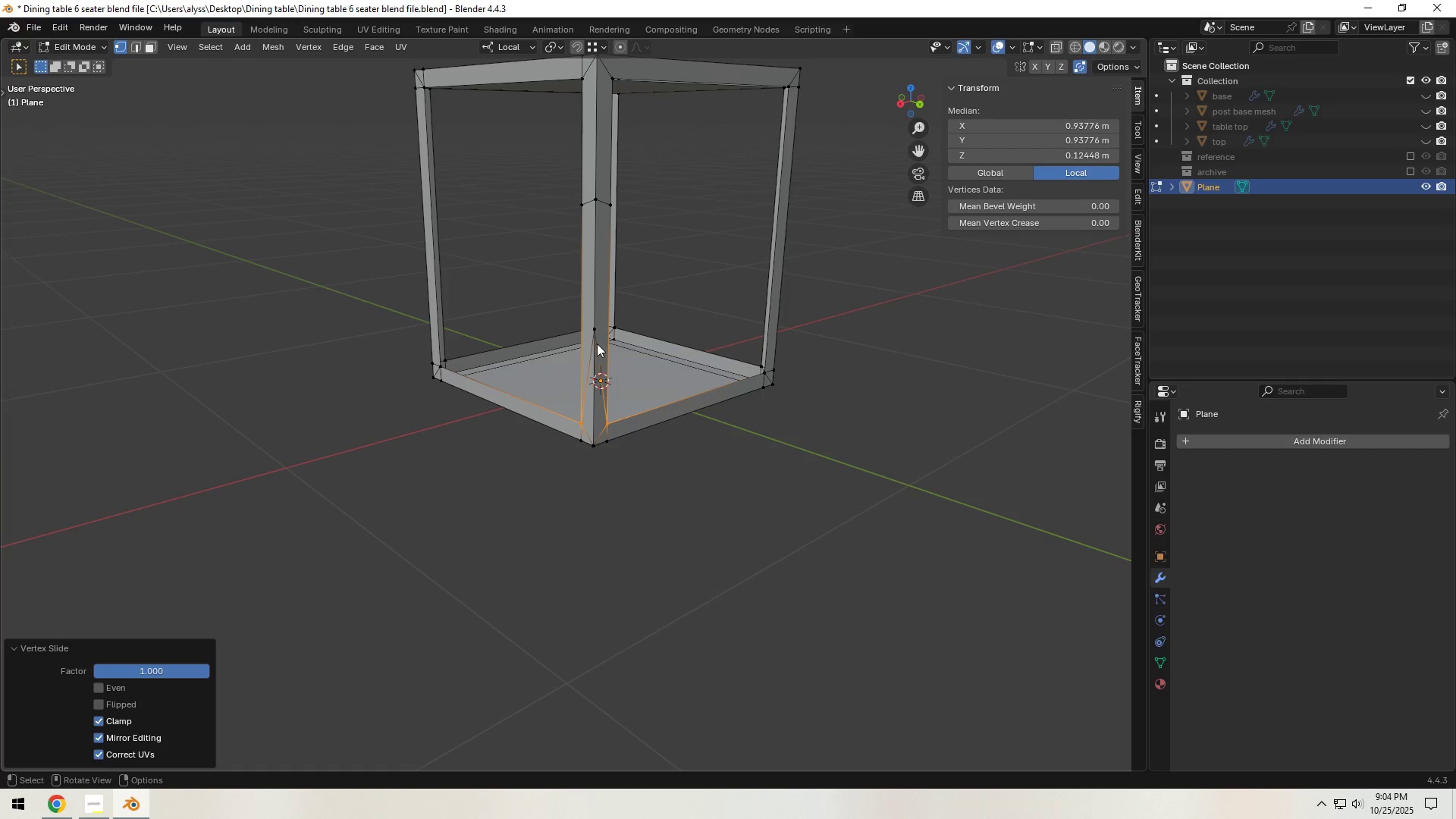 
left_click([597, 343])
 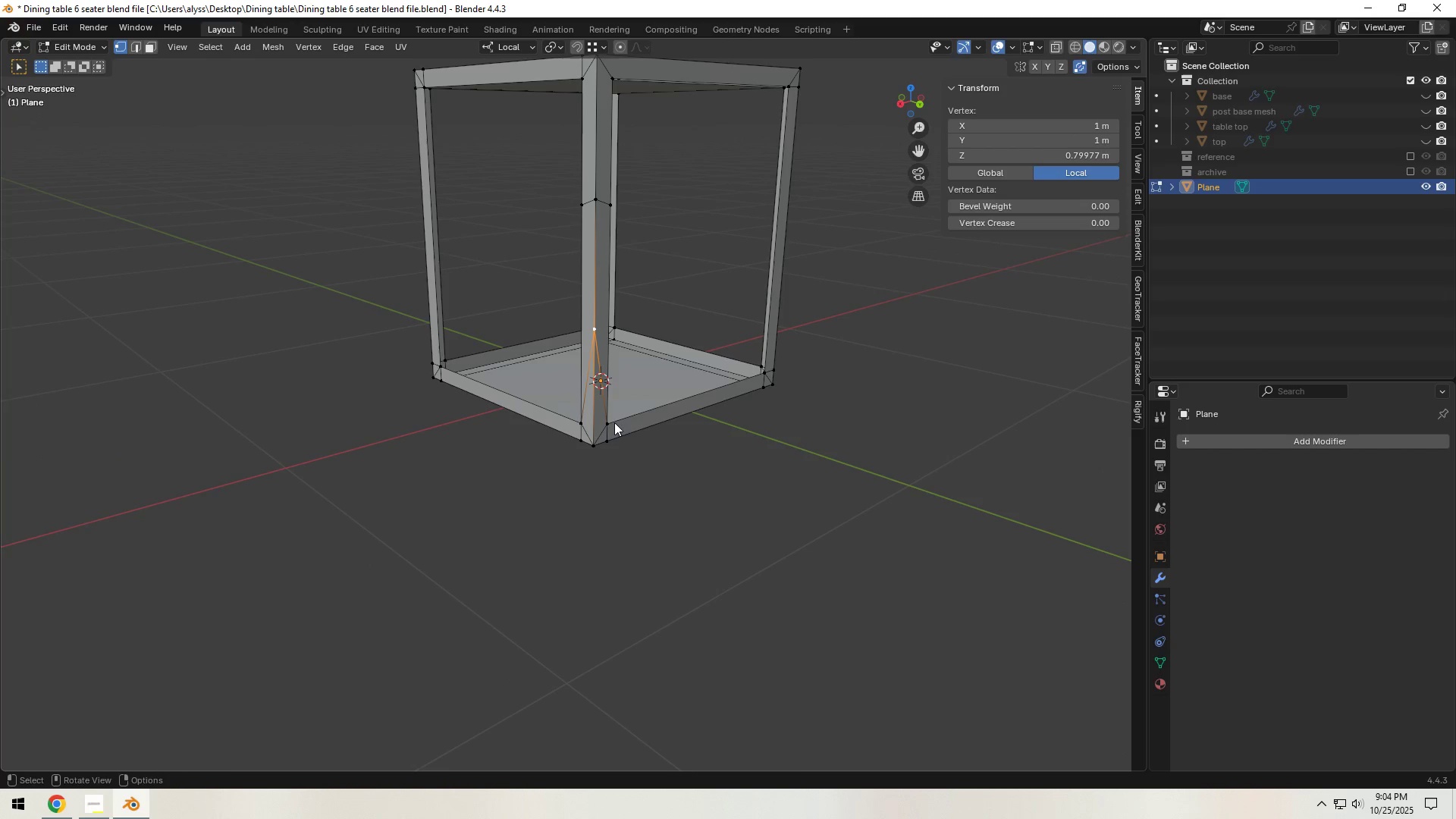 
type(gz)
 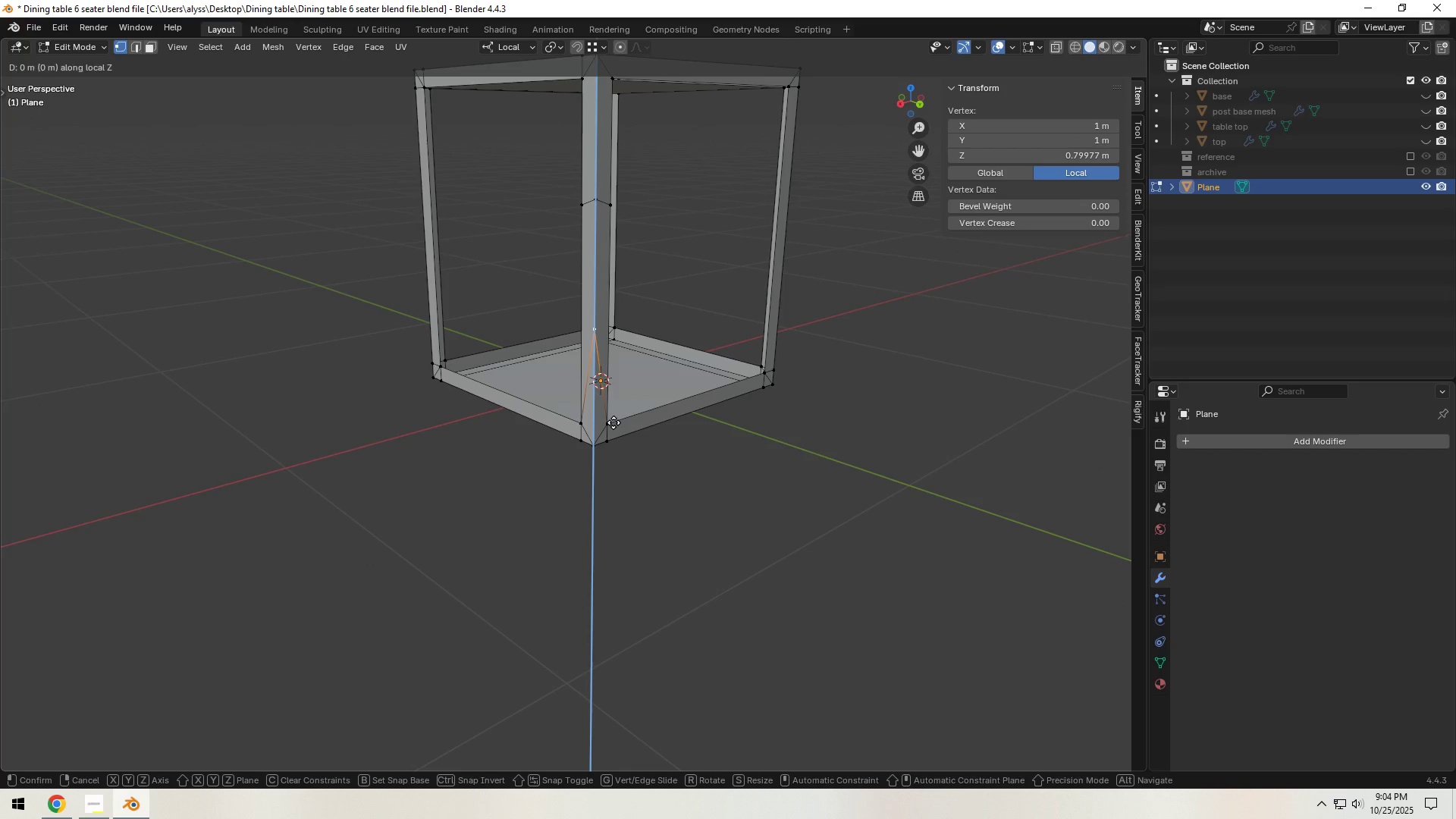 
hold_key(key=ControlLeft, duration=0.55)
left_click([613, 422])
 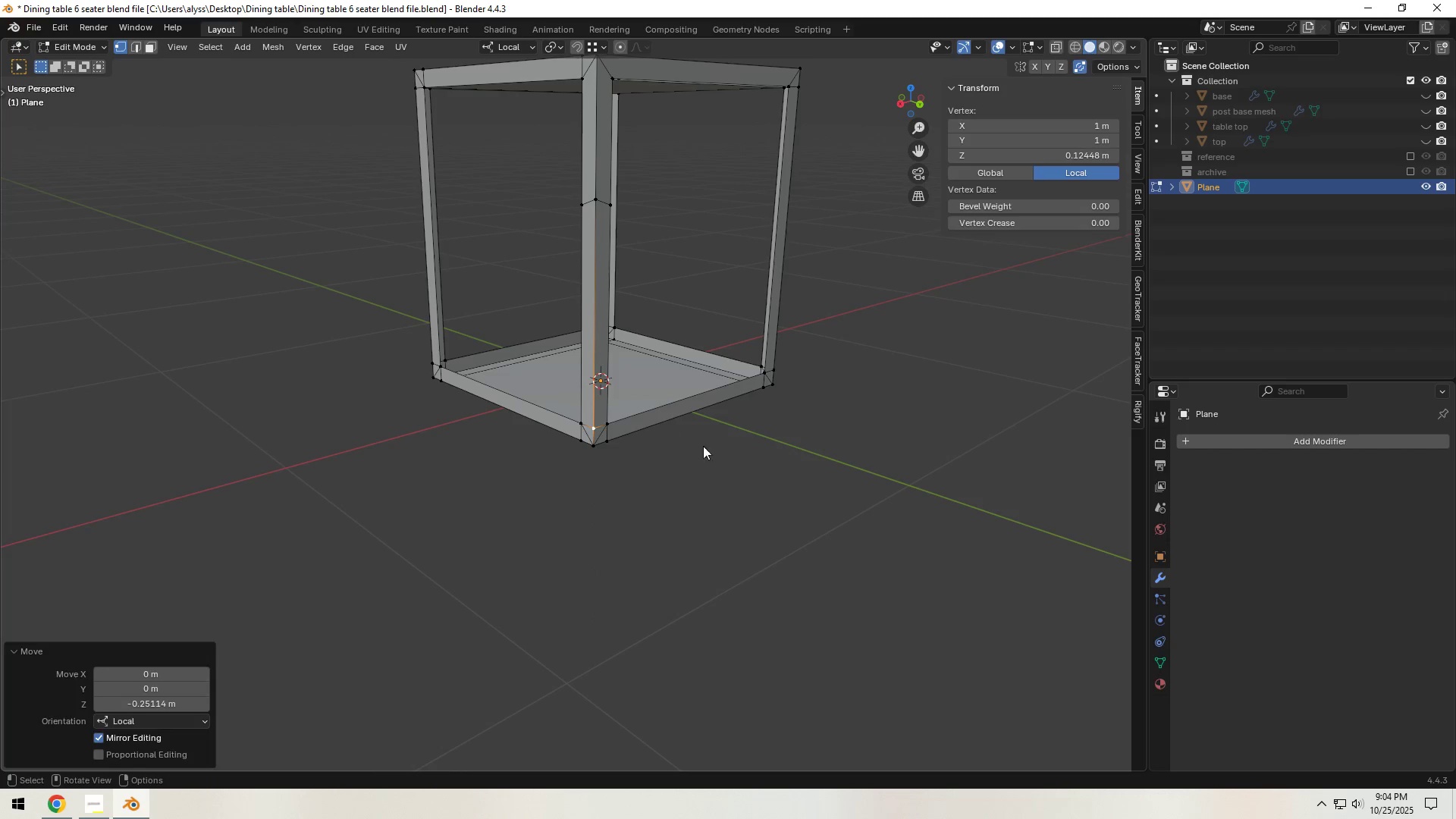 
double_click([704, 448])
 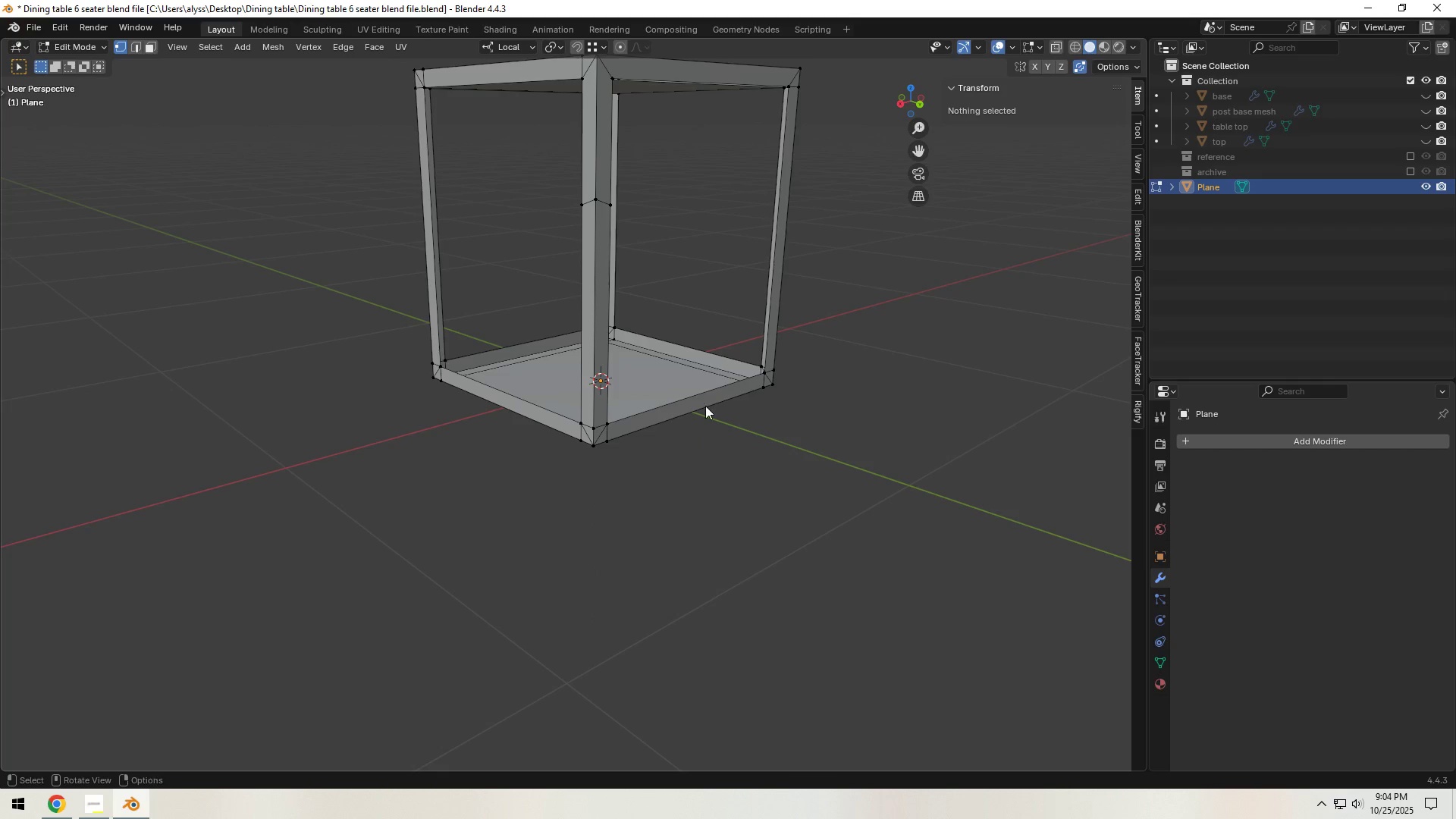 
hold_key(key=ShiftLeft, duration=0.45)
 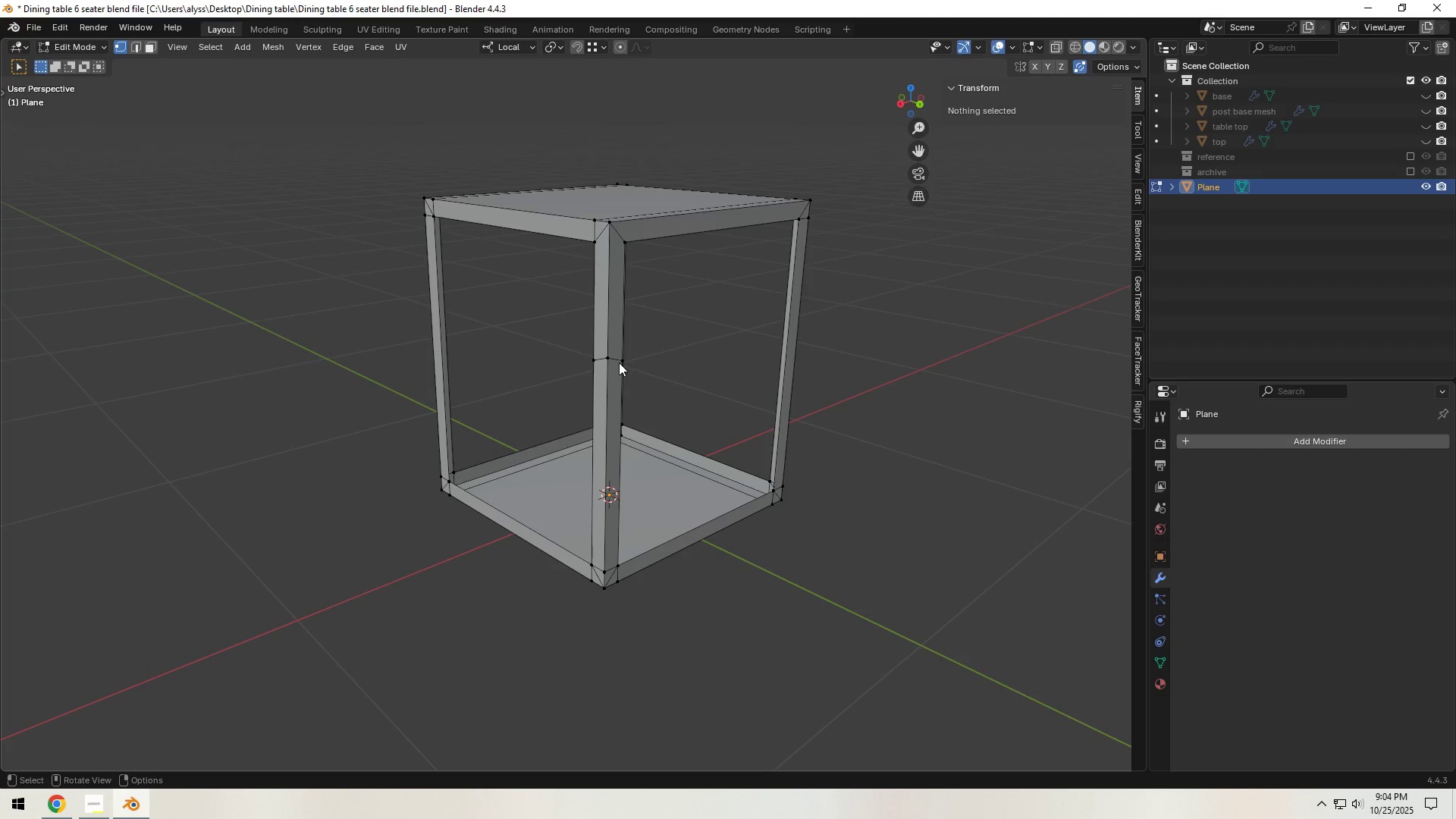 
left_click([619, 362])
 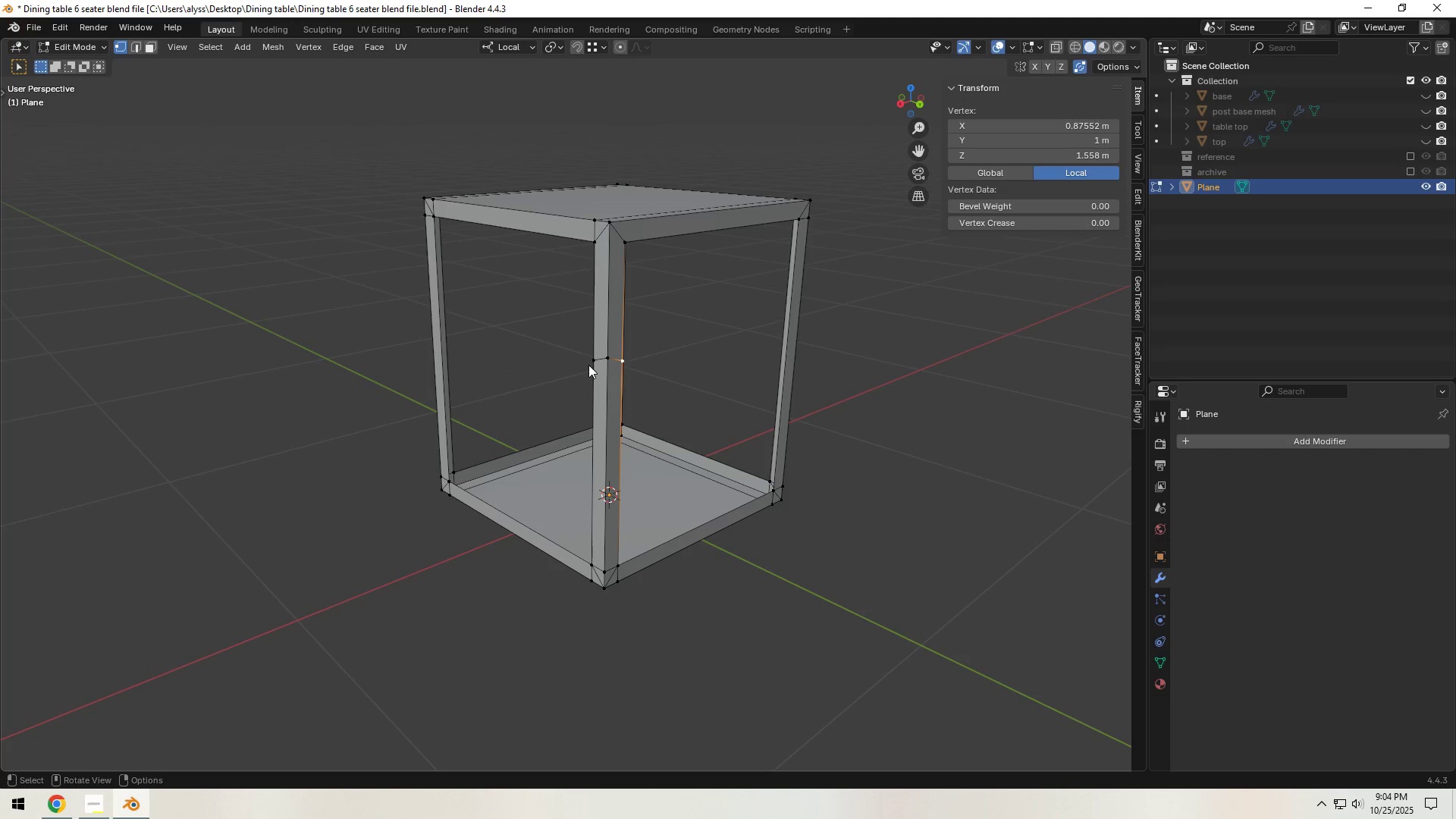 
hold_key(key=ShiftLeft, duration=0.44)
left_click([593, 363])
 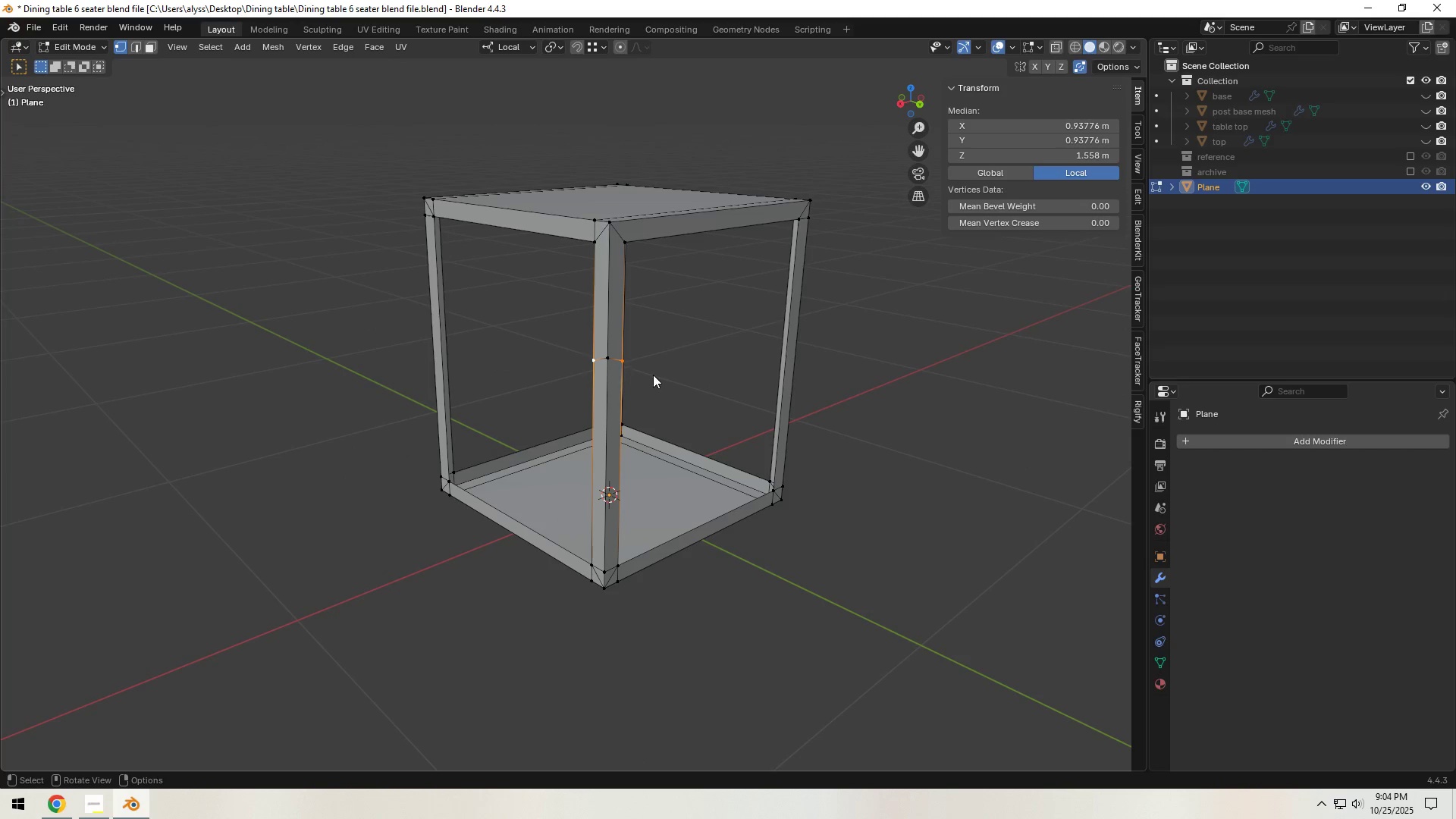 
type(gg)
 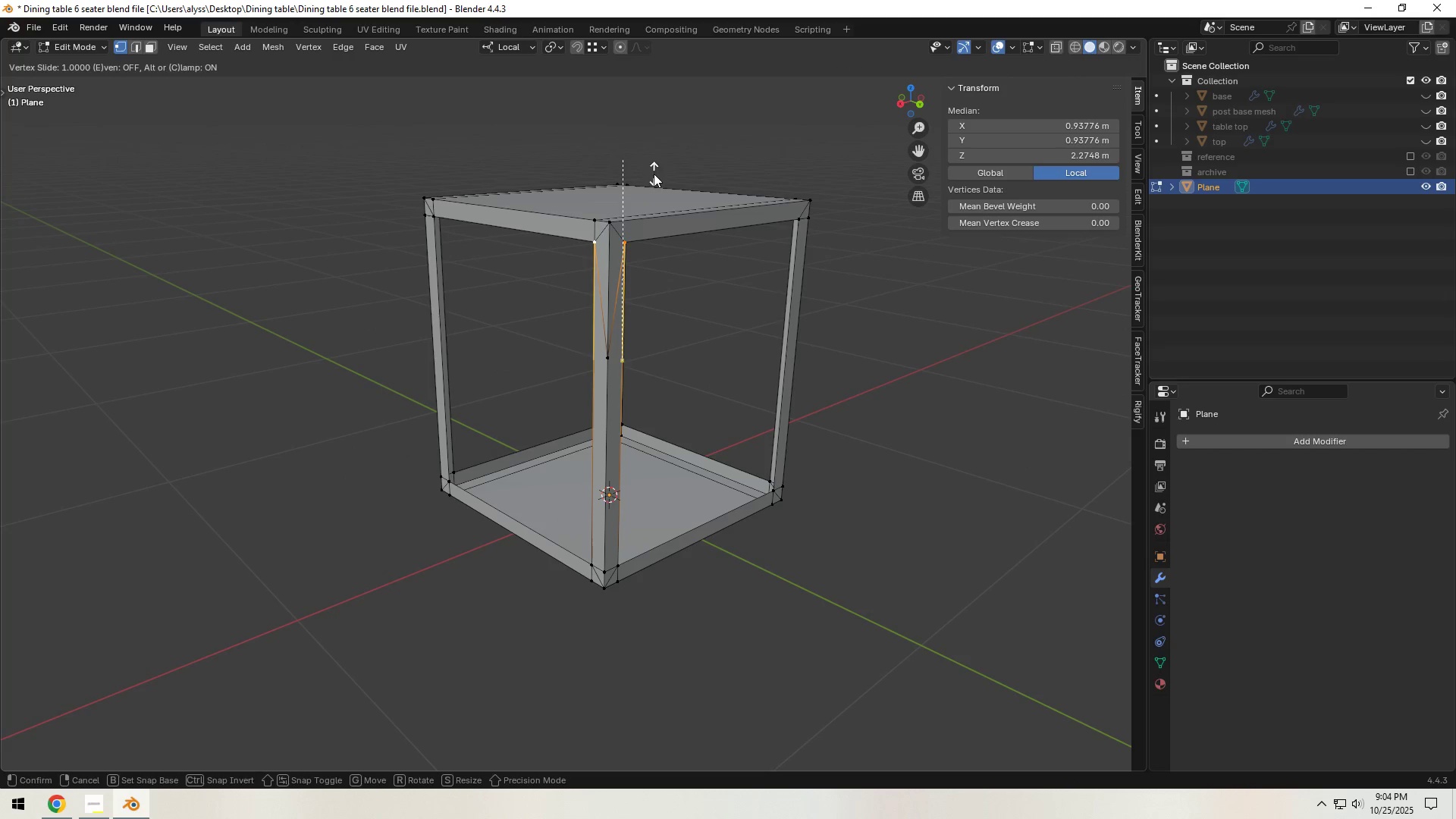 
left_click([654, 174])
 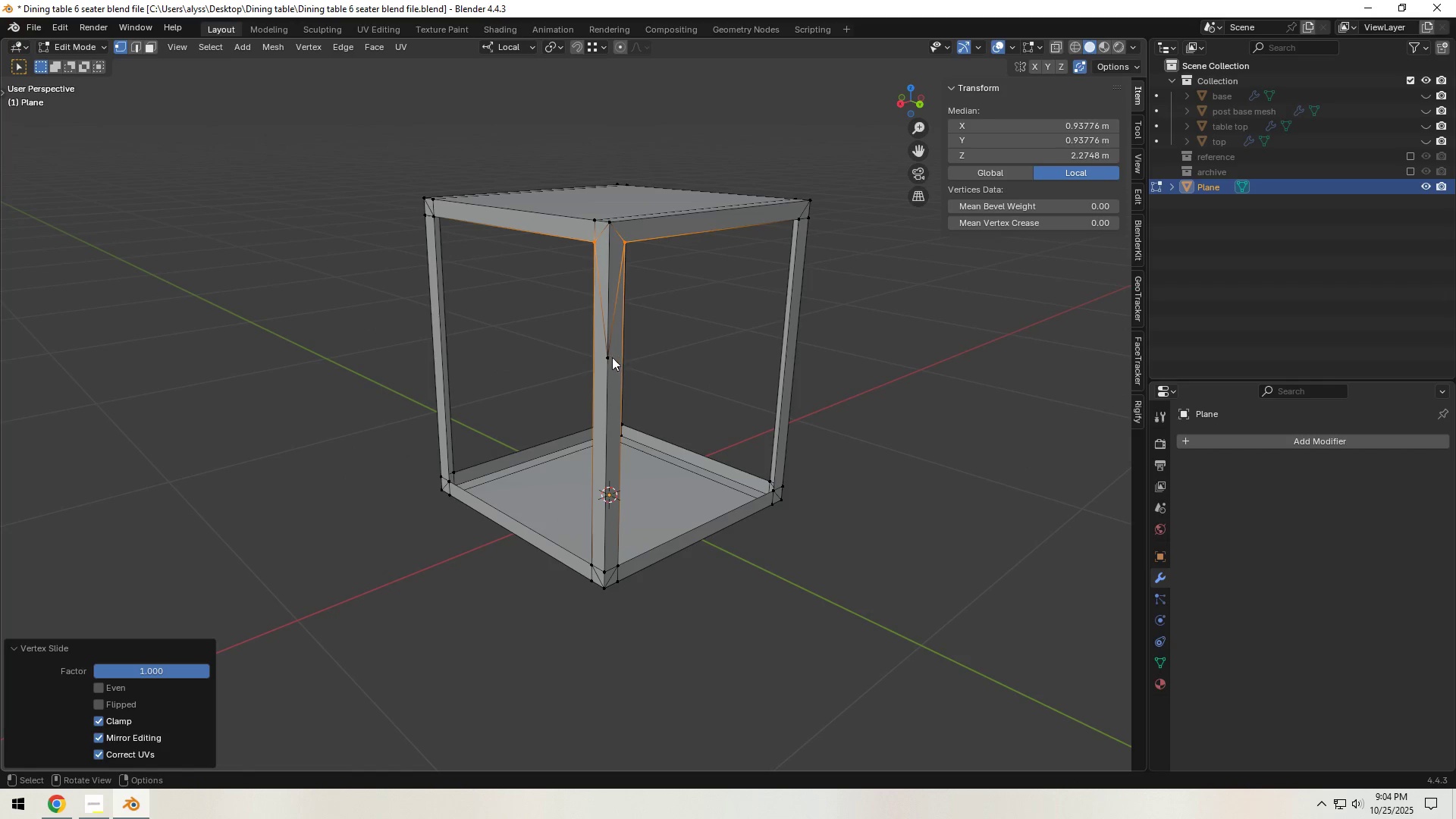 
left_click([607, 357])
 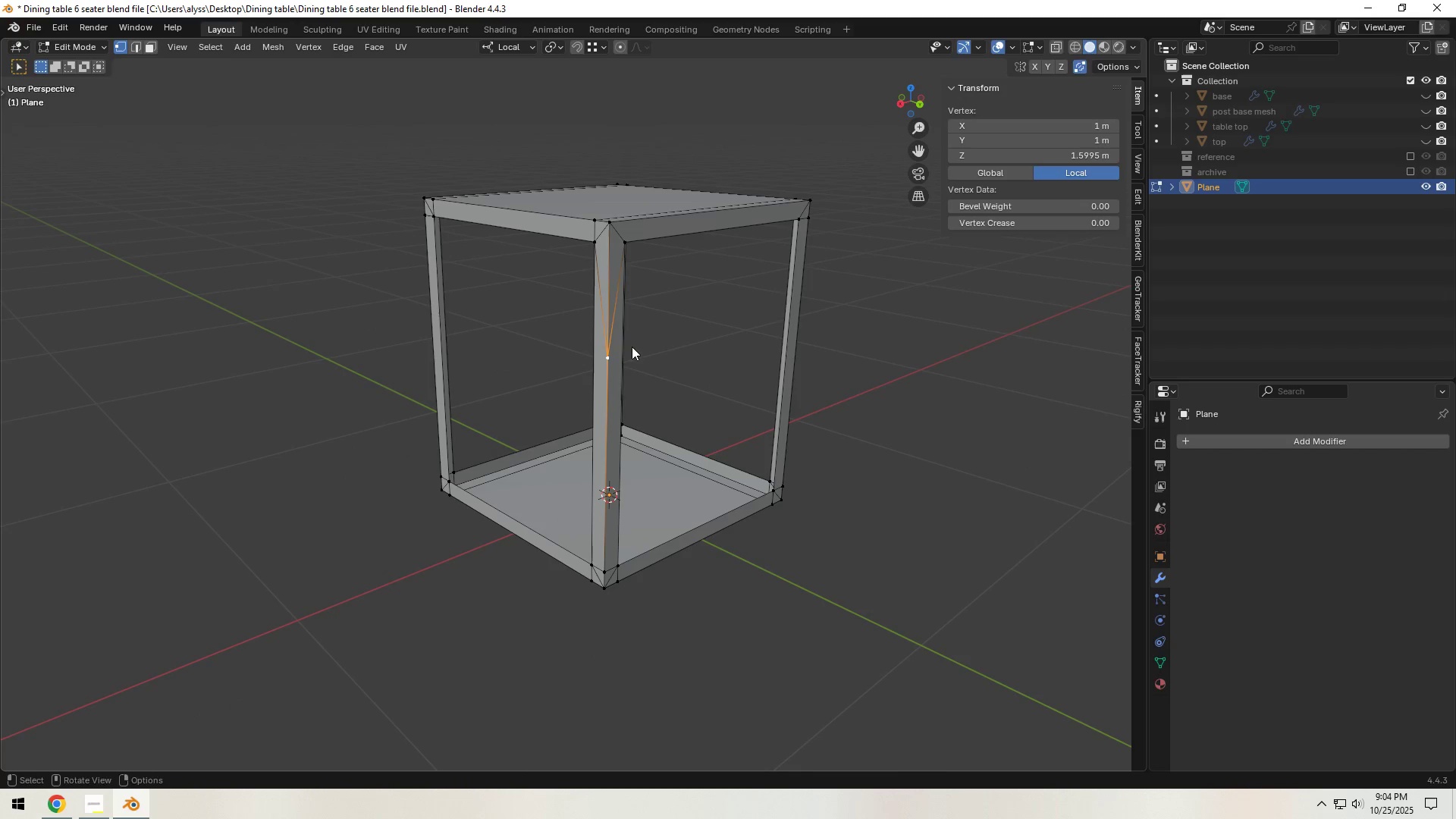 
type(gz)
 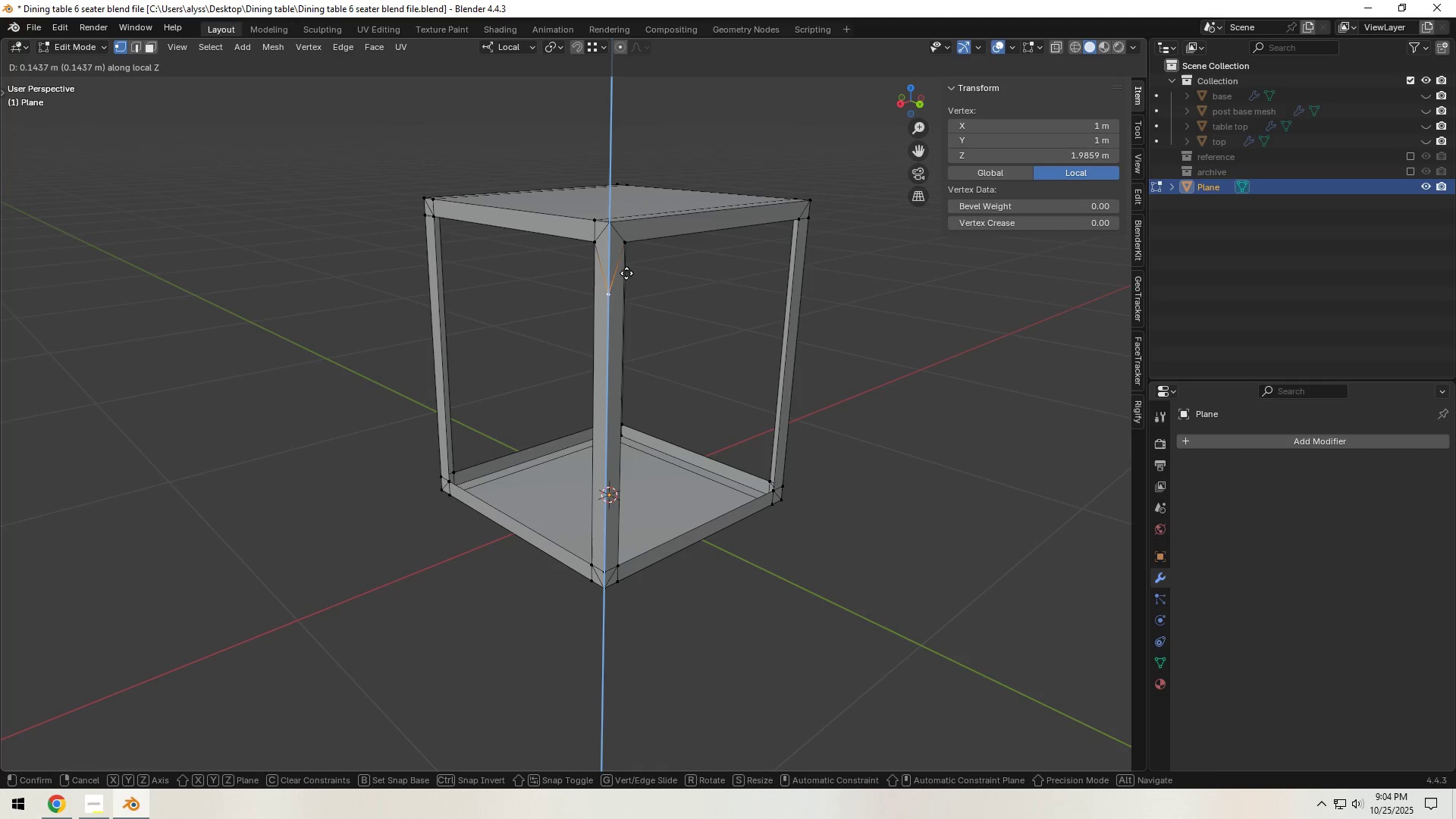 
hold_key(key=ControlLeft, duration=0.54)
left_click([629, 247])
 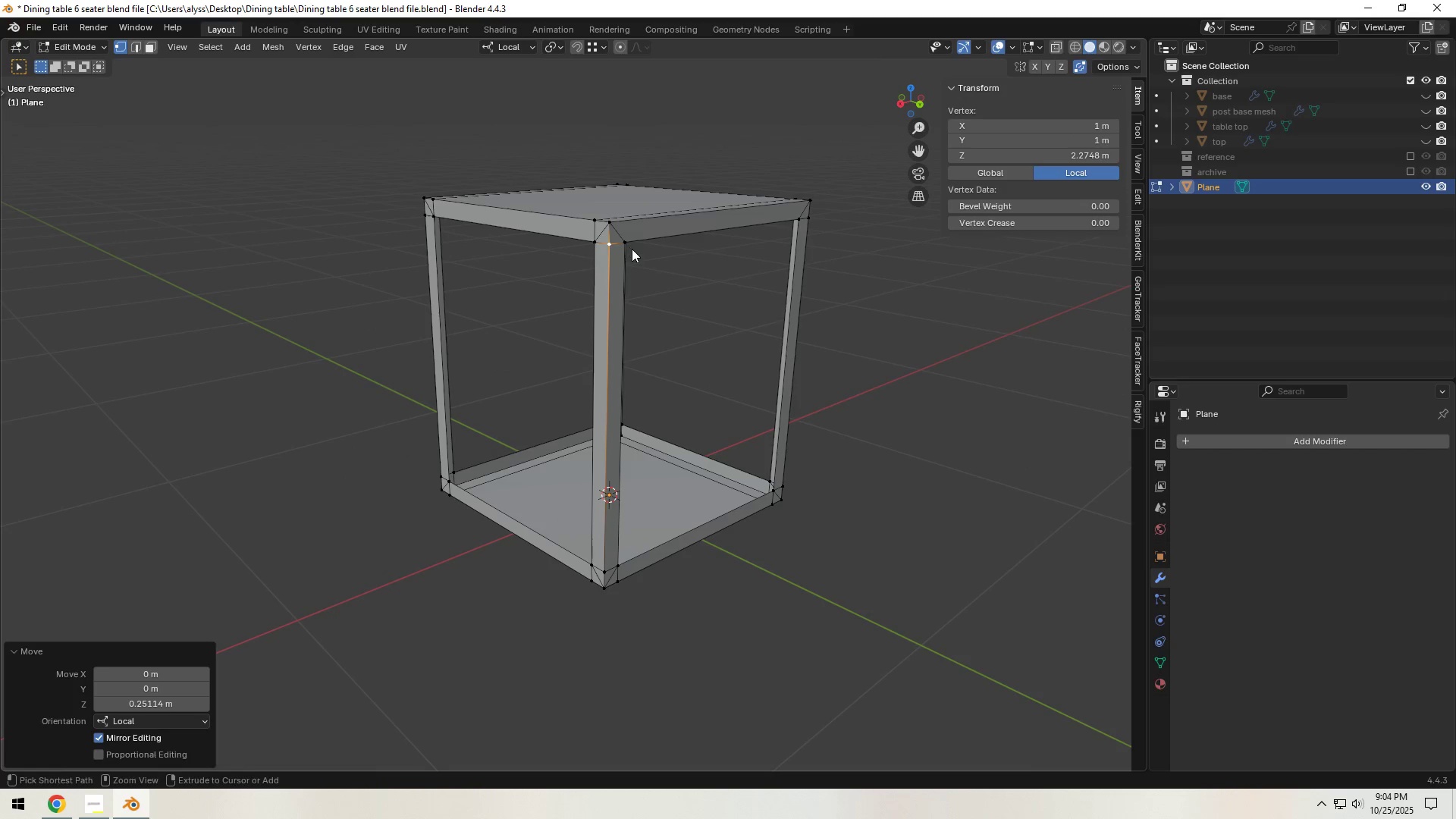 
hold_key(key=ControlLeft, duration=3.08)
double_click([695, 276])
 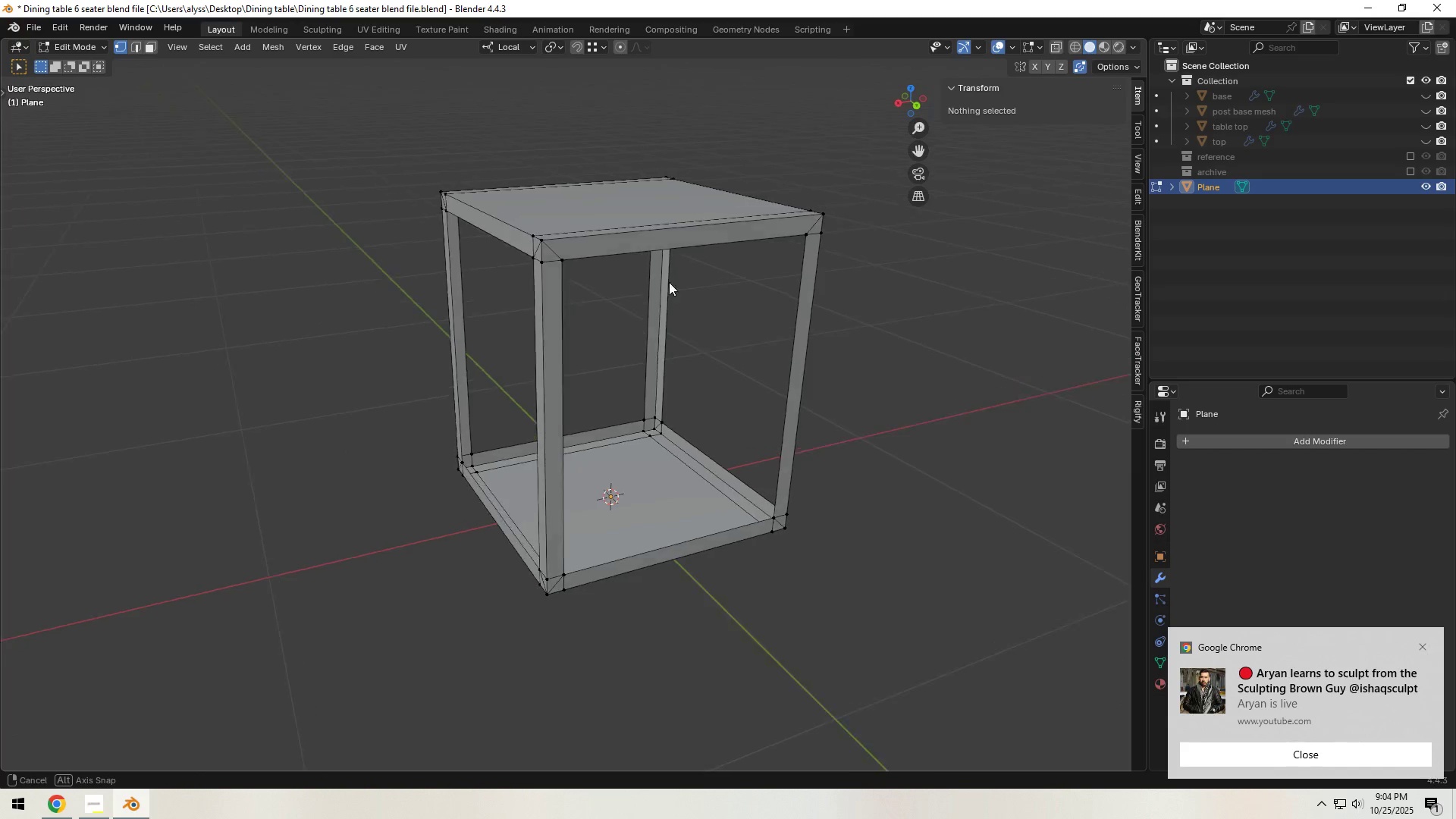 
hold_key(key=ControlLeft, duration=1.24)
 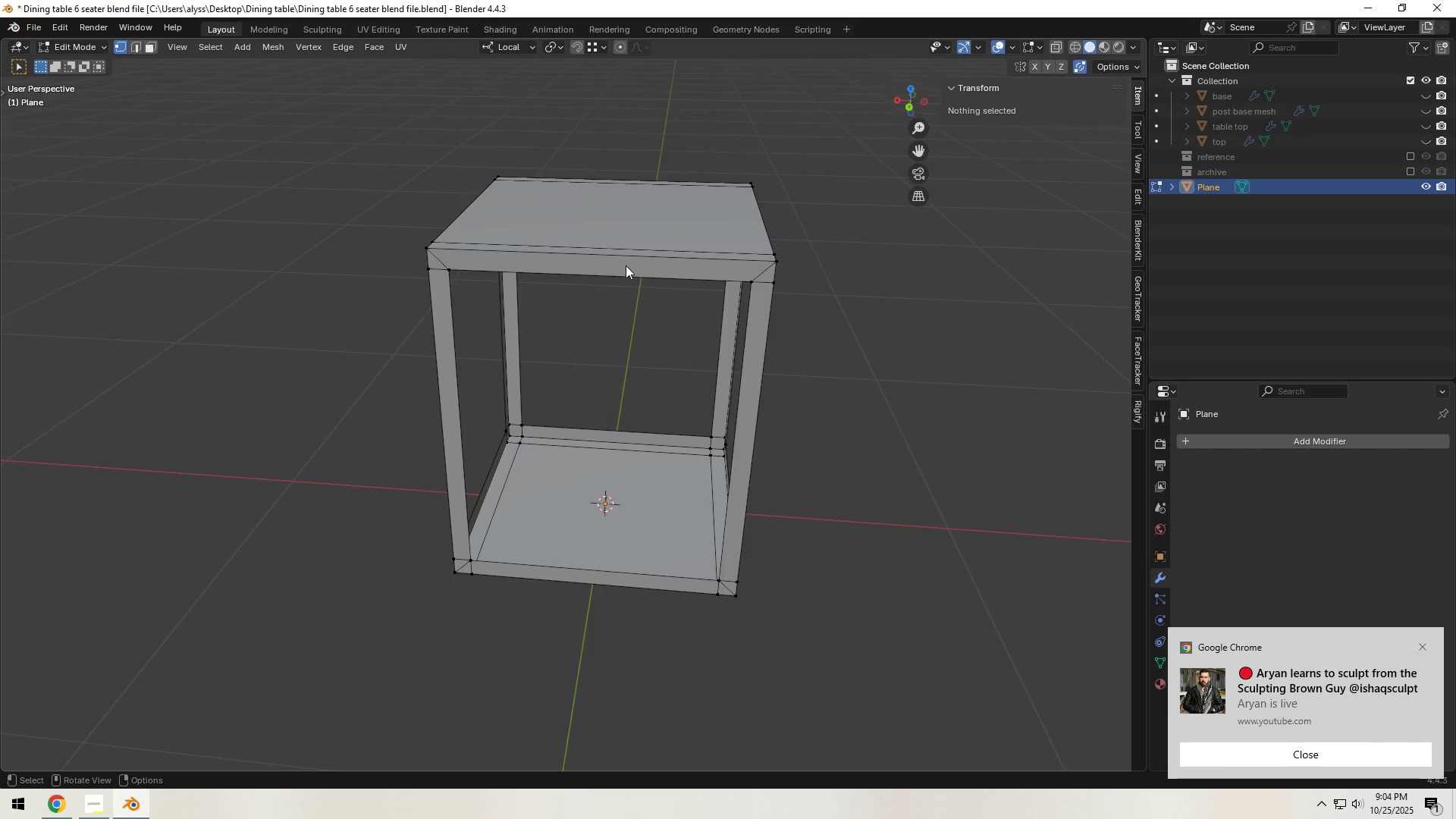 
key(Control+R)
 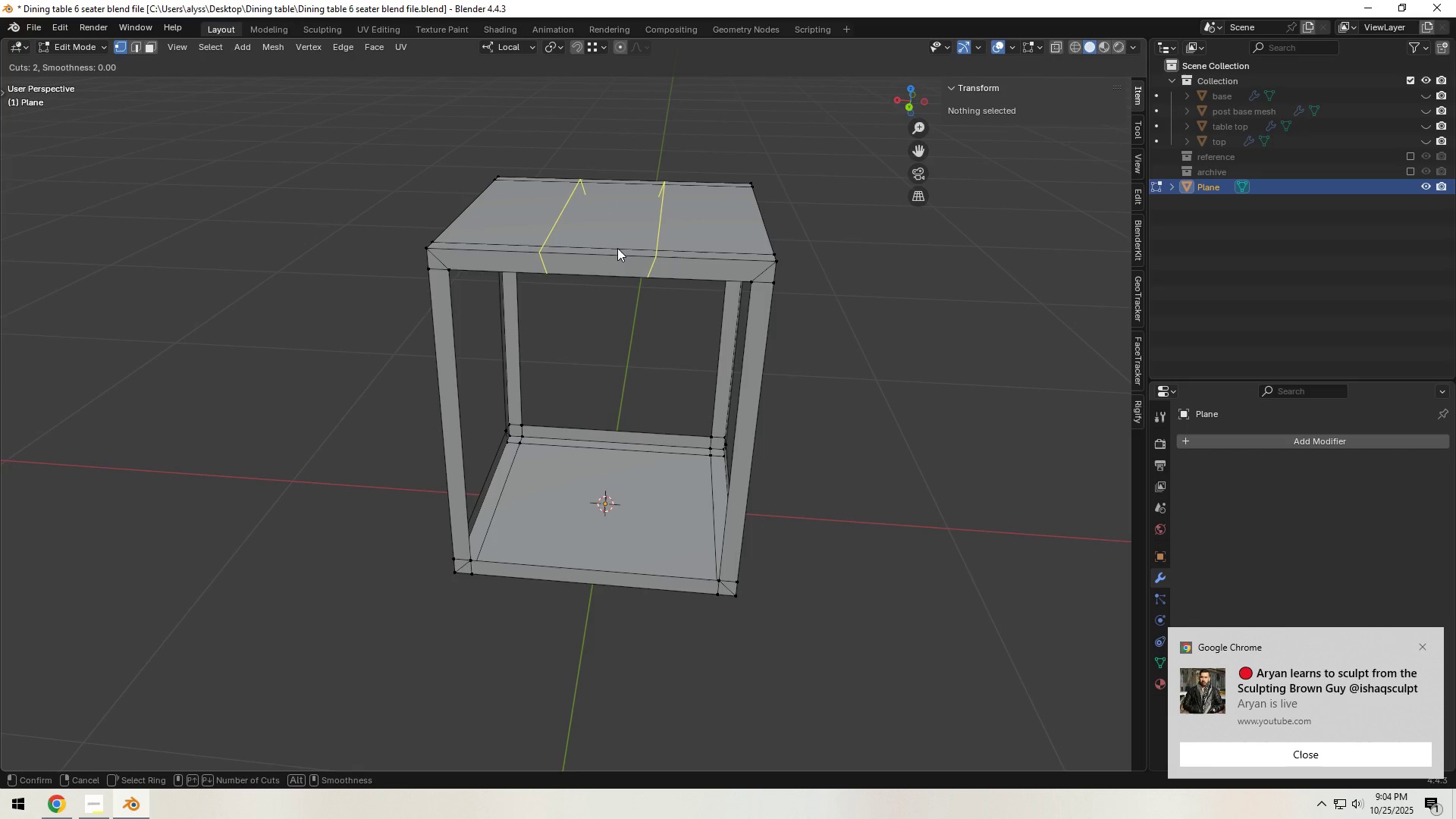 
scroll: coordinate [617, 248], scroll_direction: up, amount: 1.0
 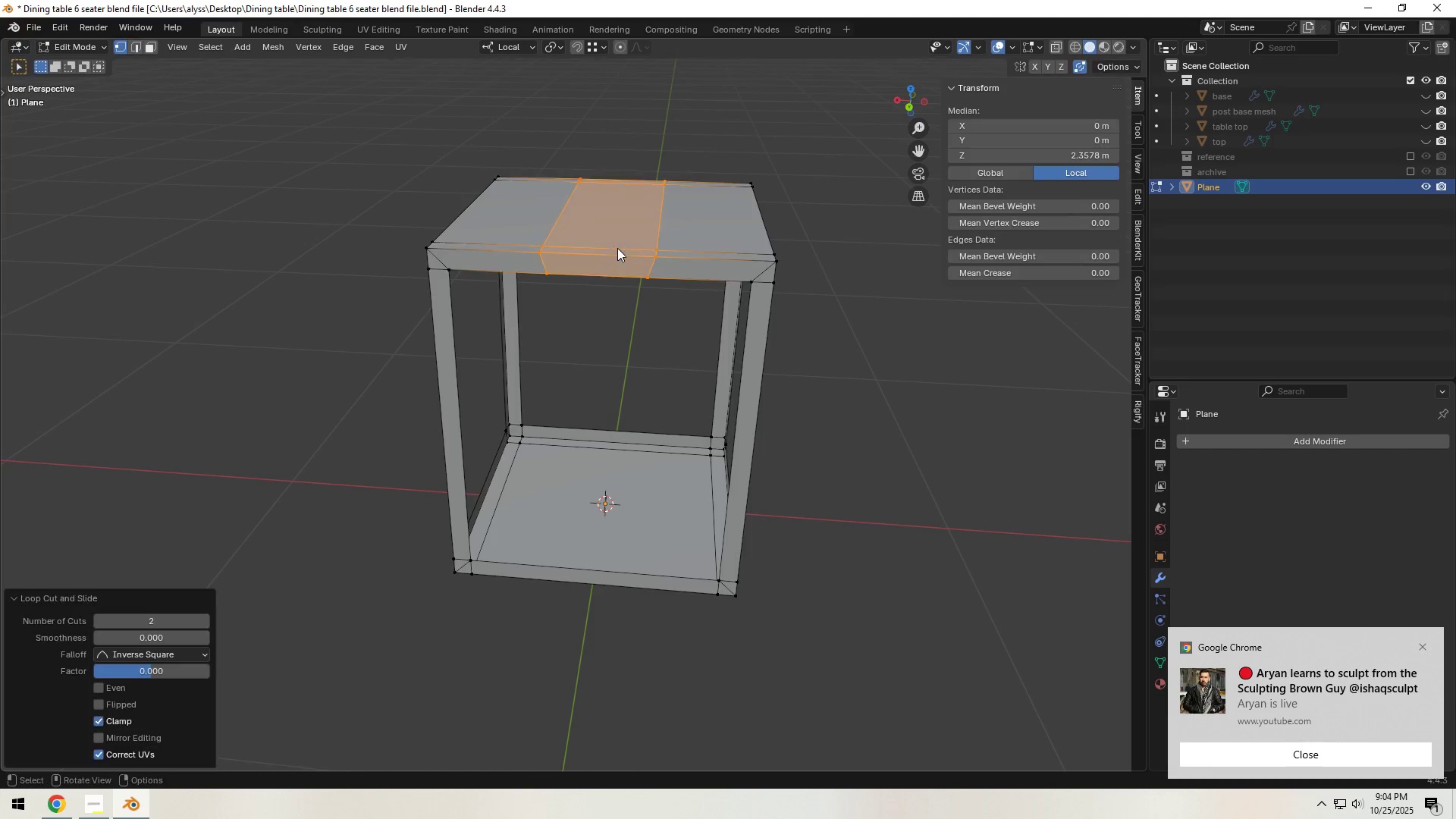 
right_click([617, 248])
 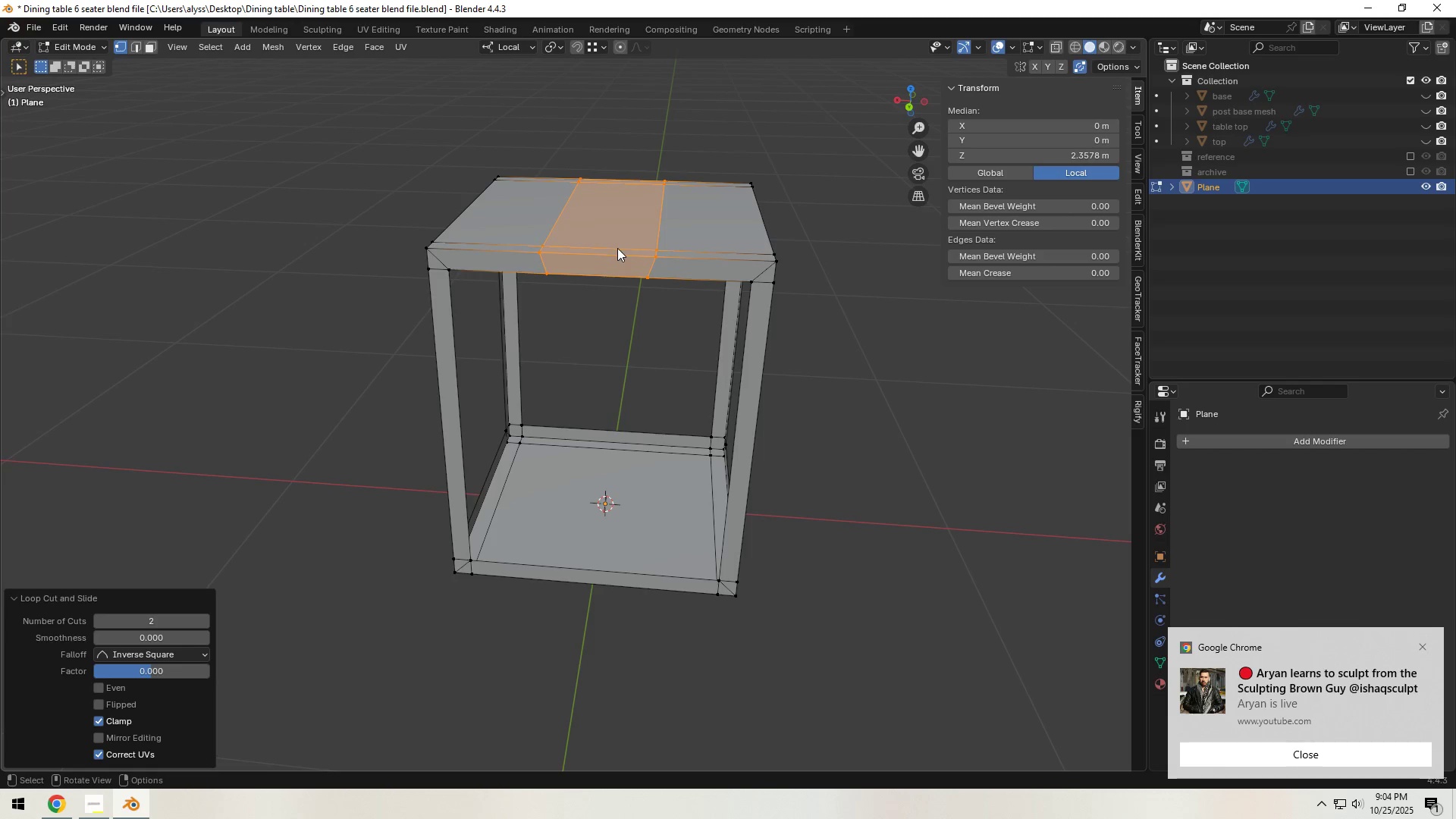 
left_click([617, 248])
 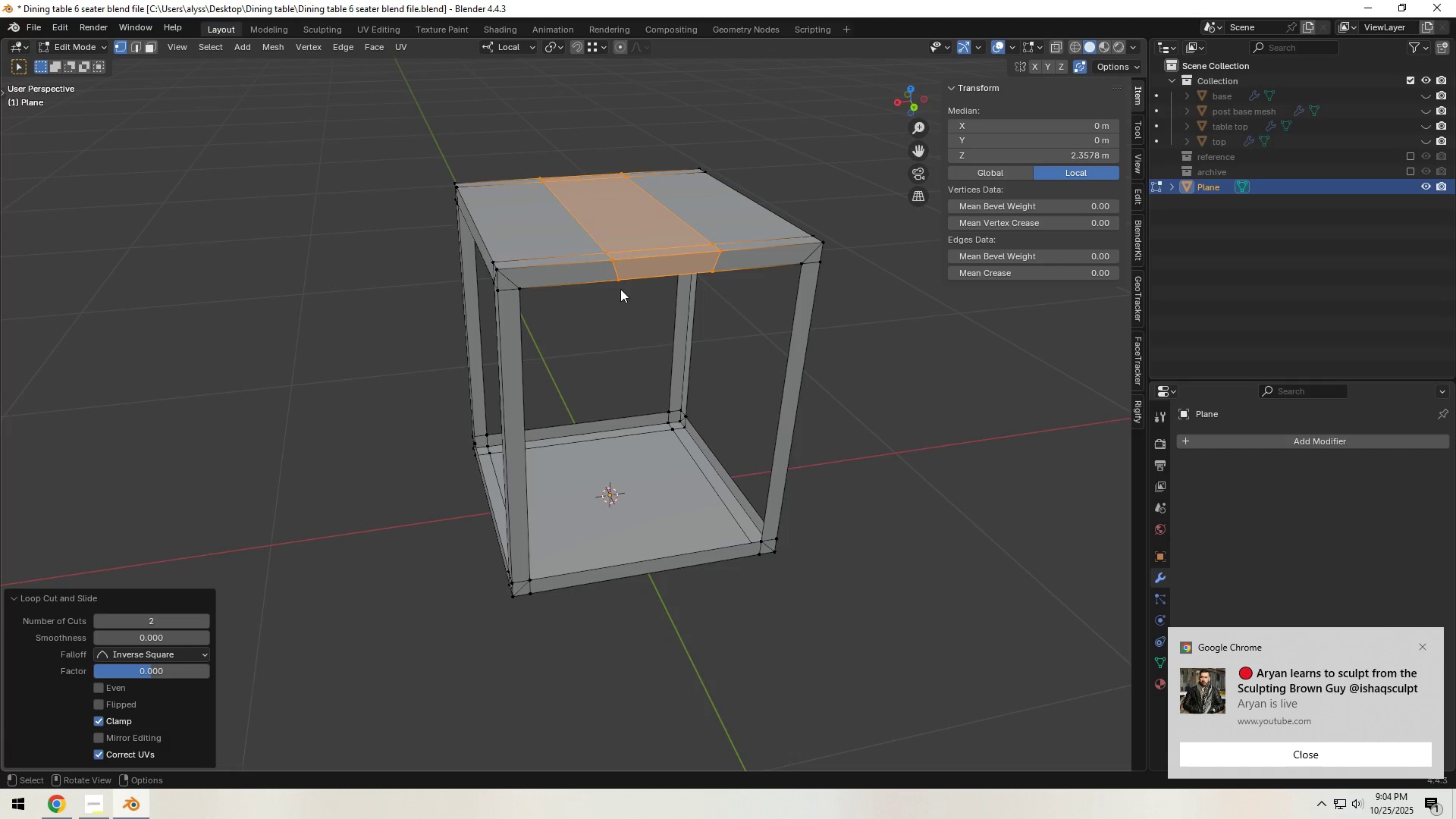 
left_click([619, 280])
 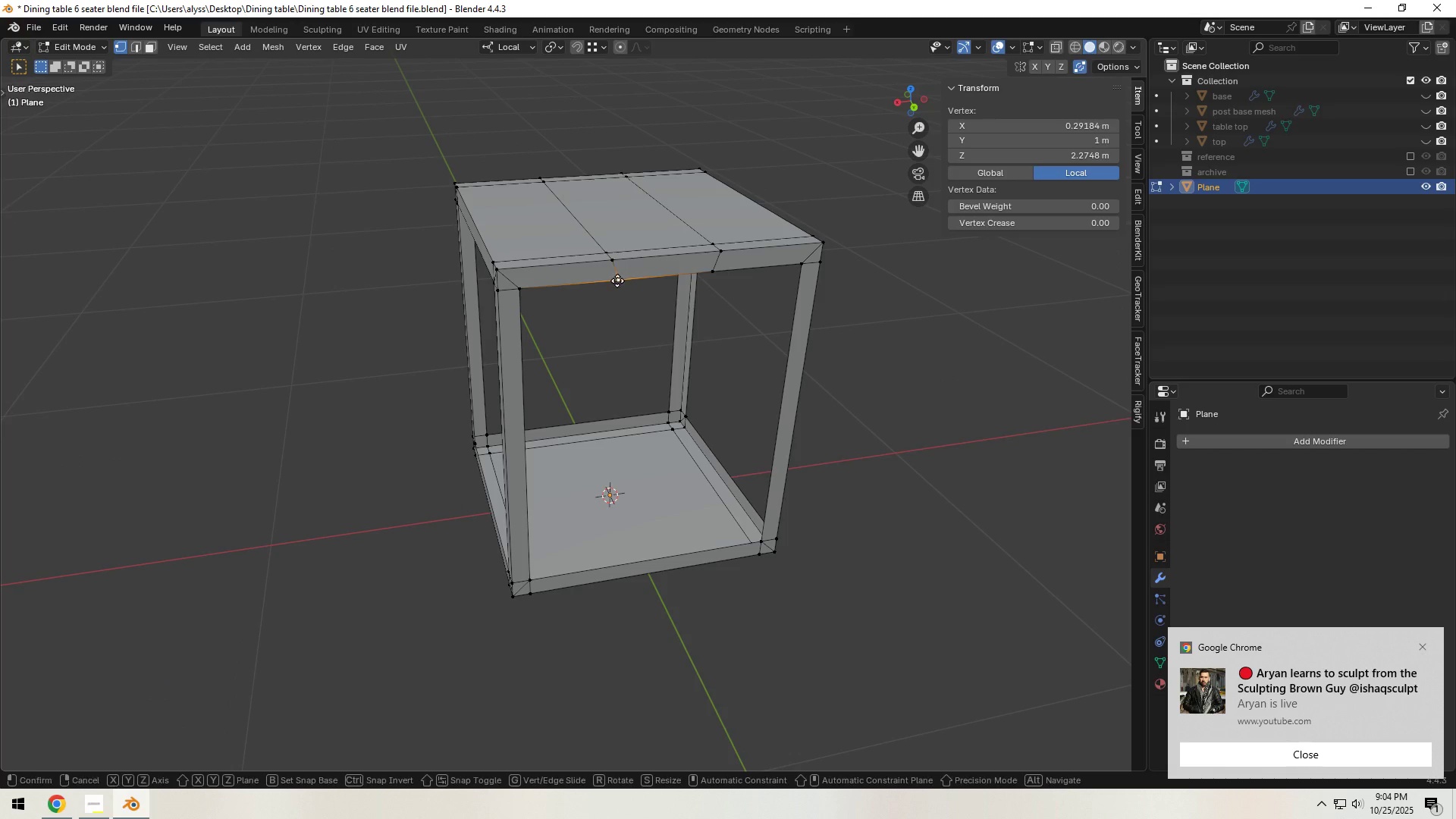 
type(gg)
 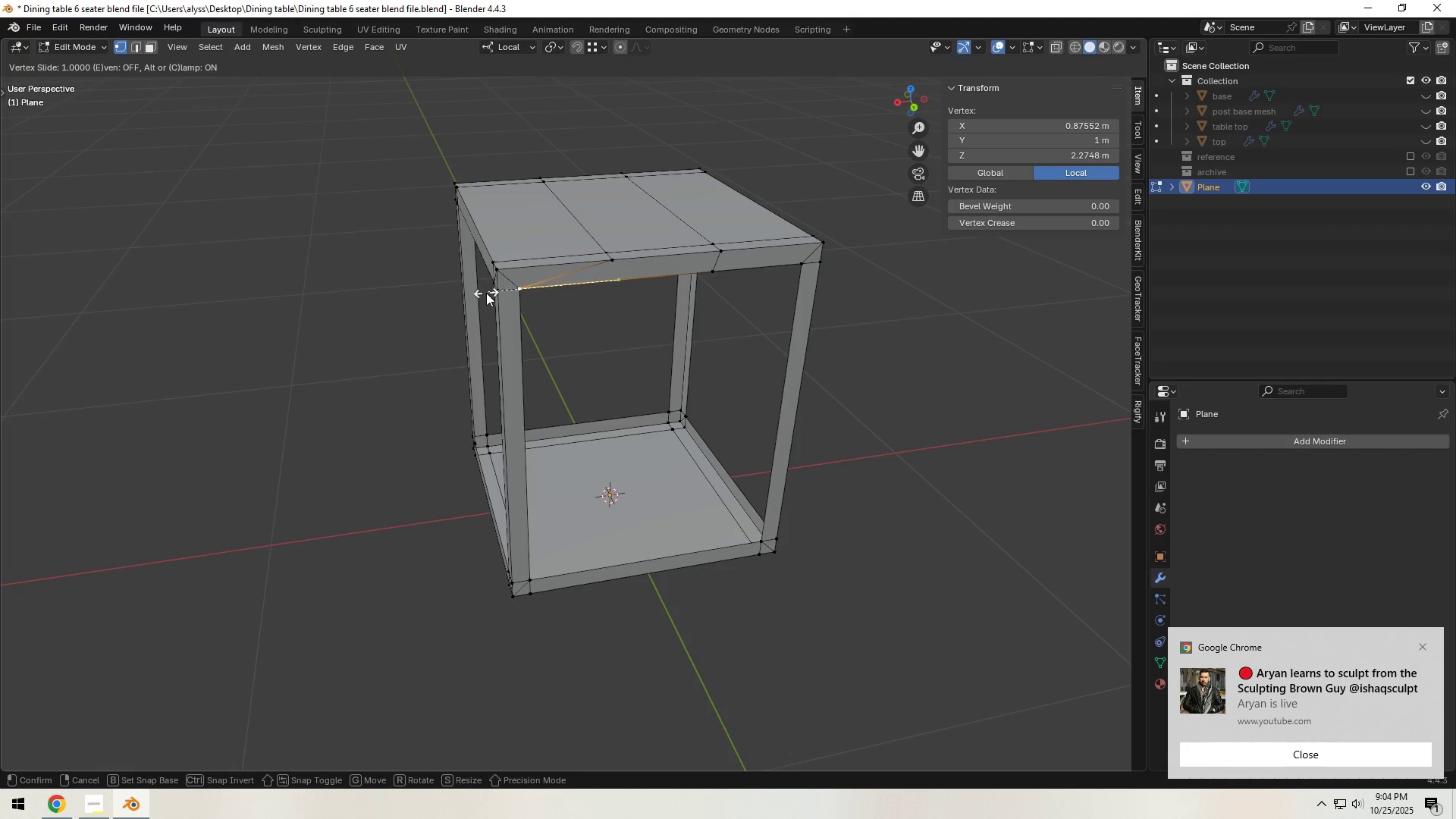 
left_click([486, 293])
 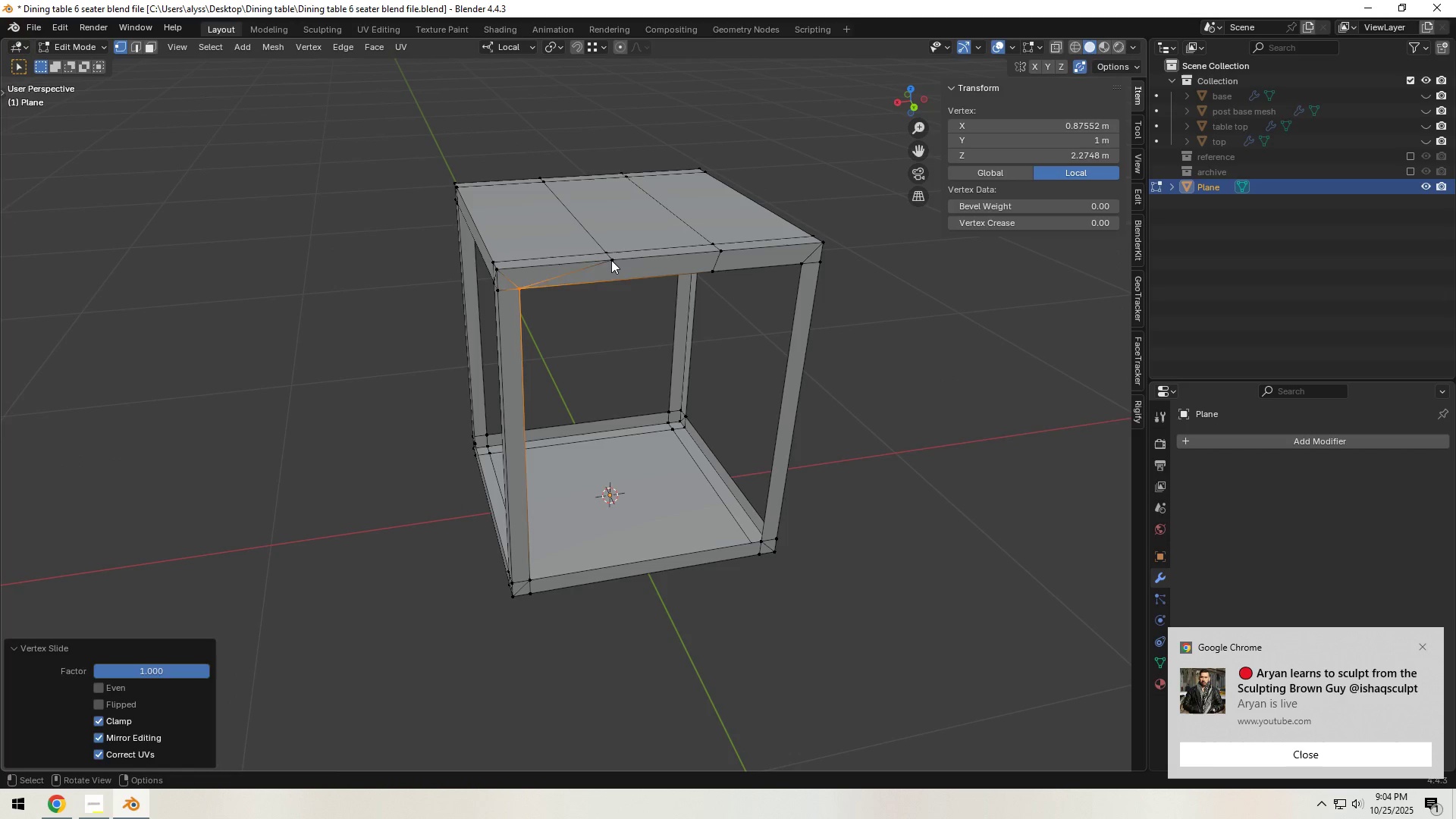 
left_click([611, 260])
 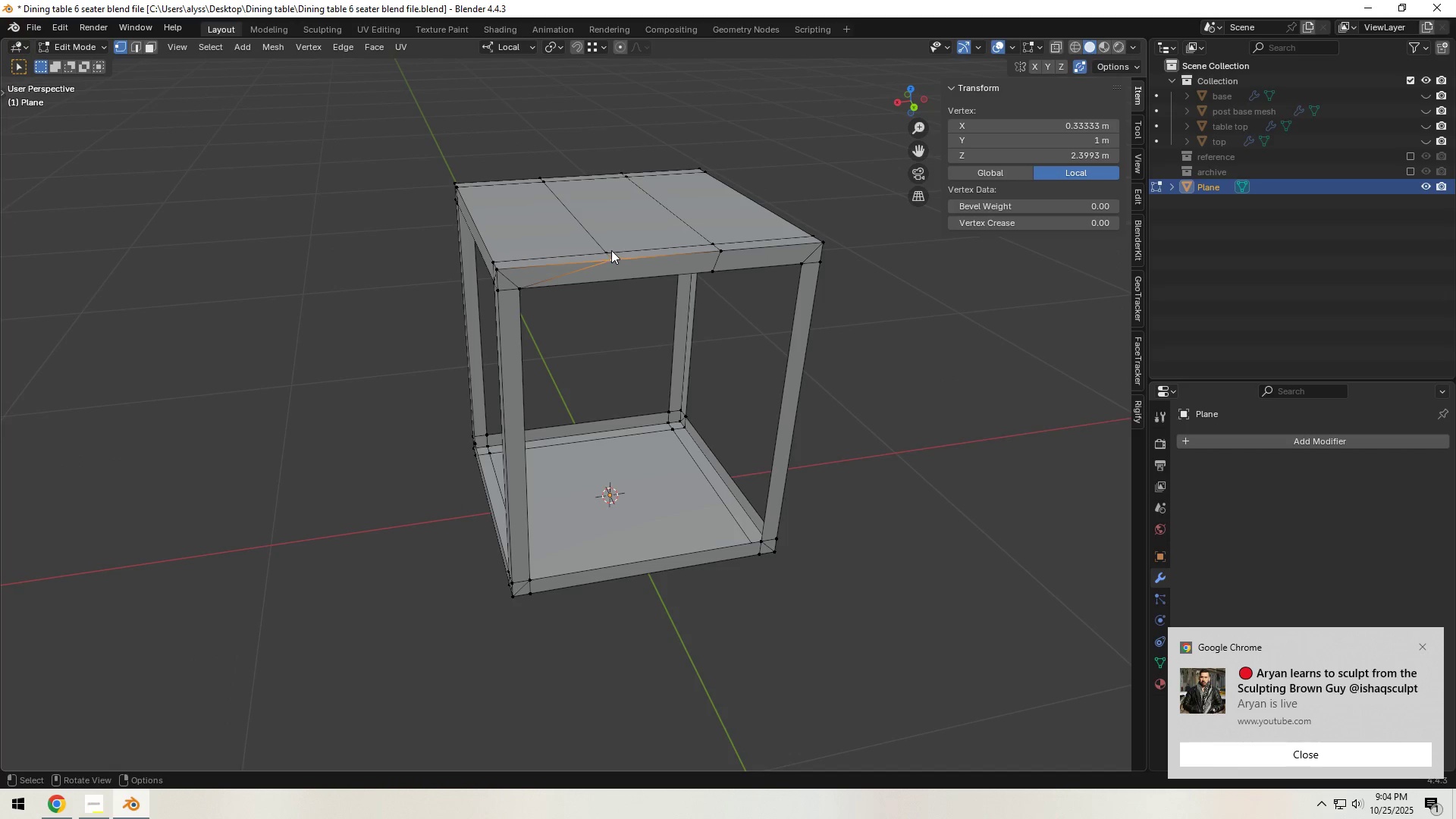 
hold_key(key=ShiftLeft, duration=0.37)
double_click([611, 249])
 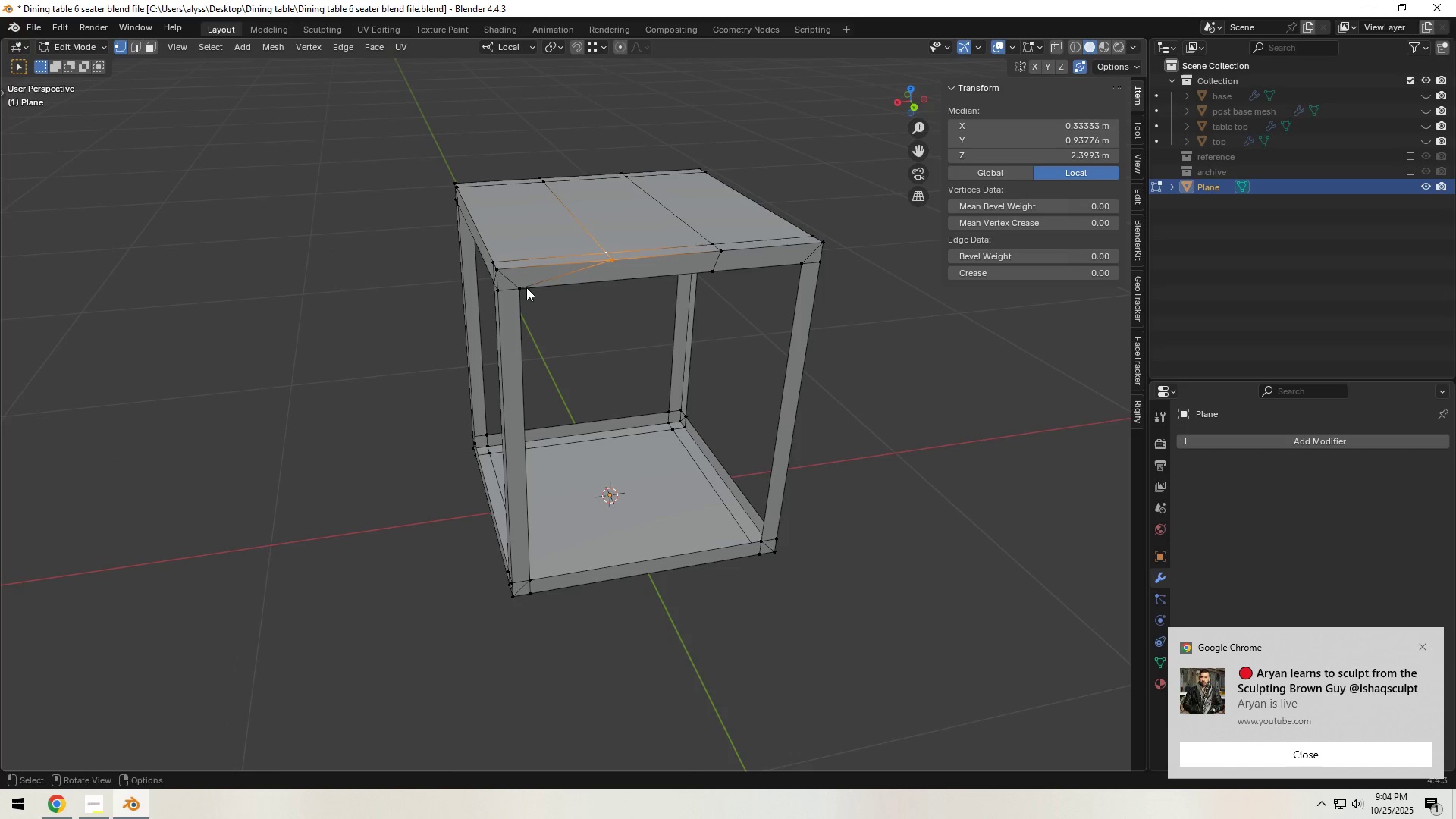 
type(gx)
 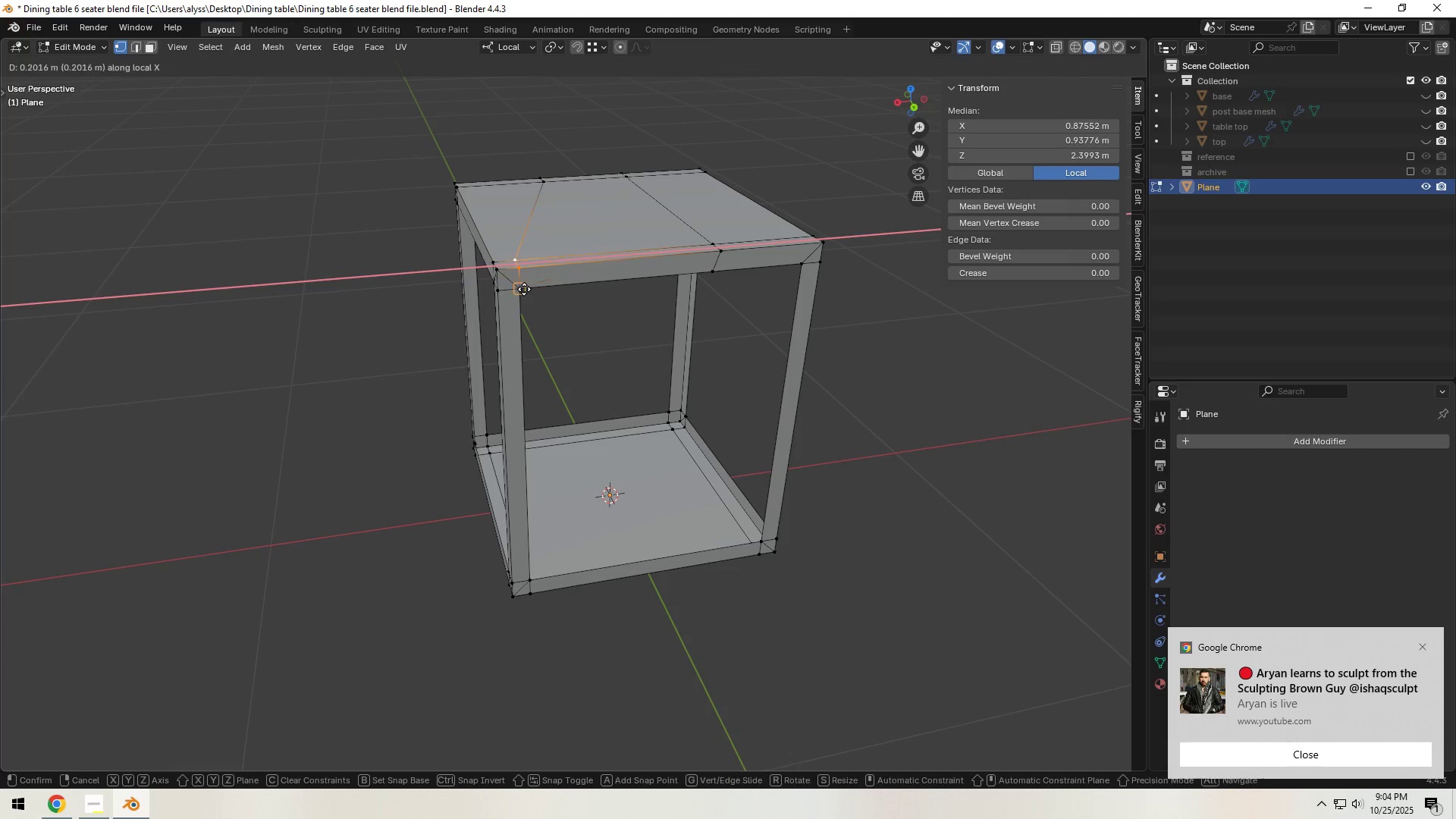 
hold_key(key=ControlLeft, duration=0.42)
left_click([524, 289])
 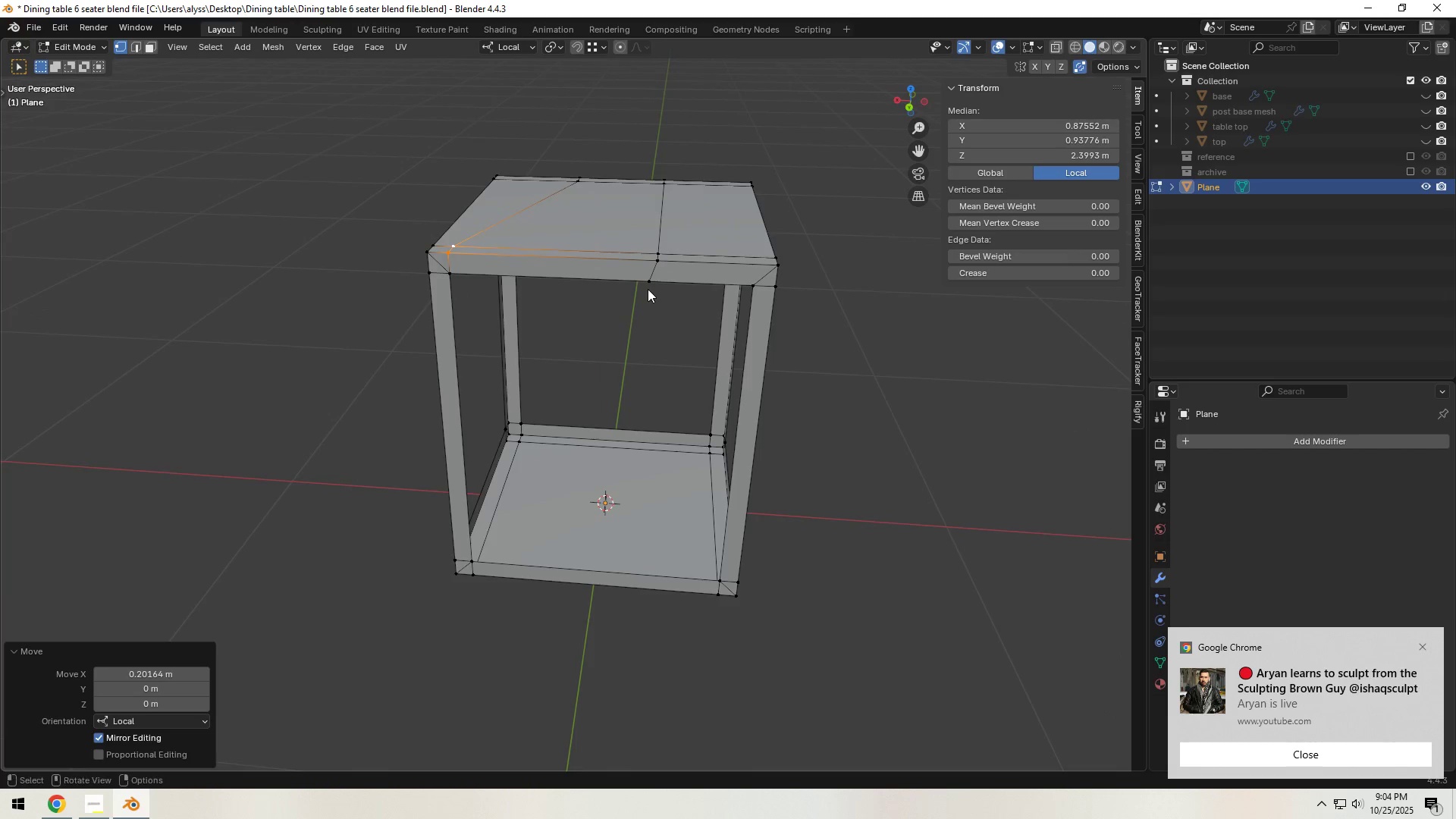 
left_click([648, 285])
 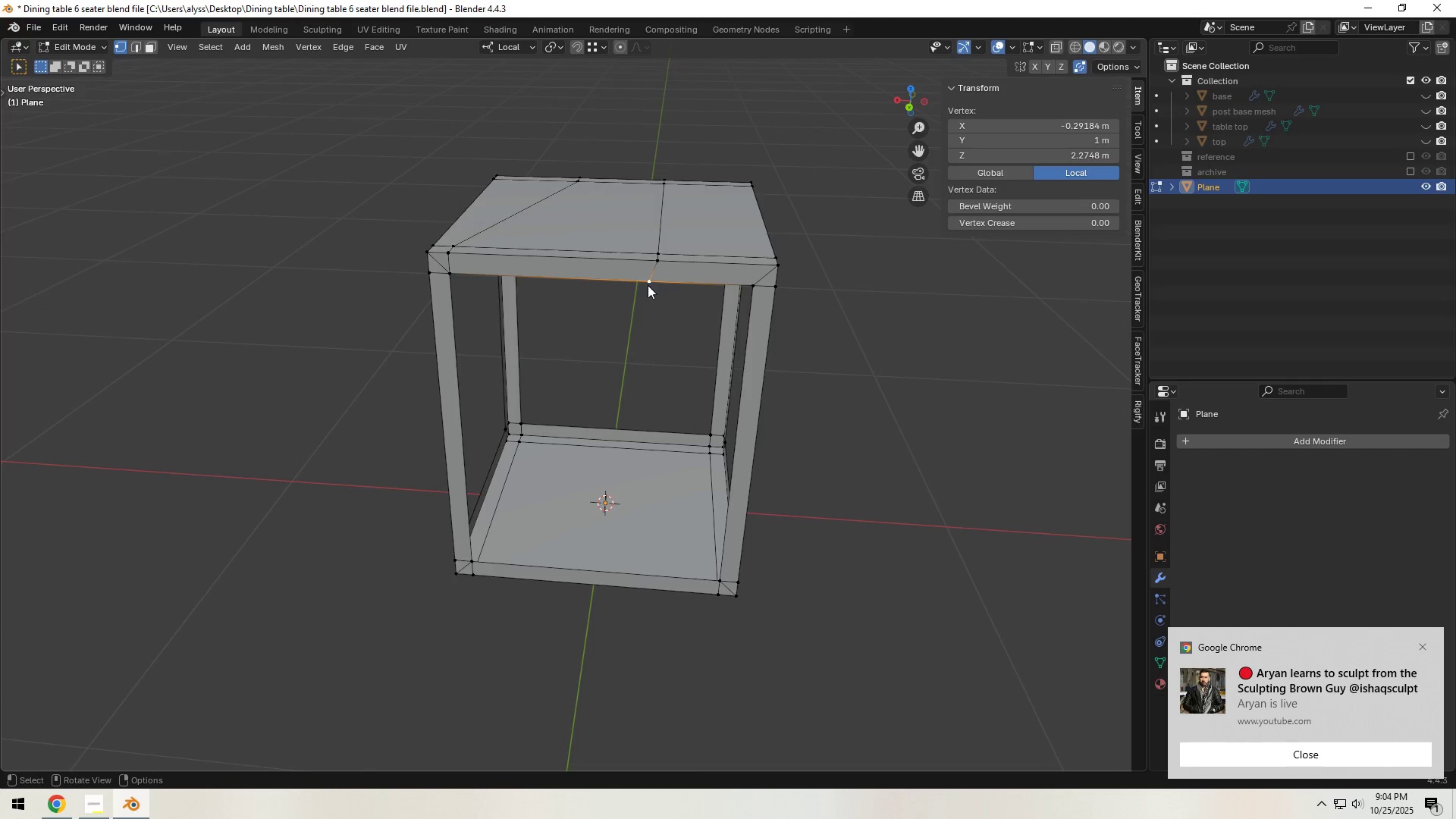 
type(gg)
 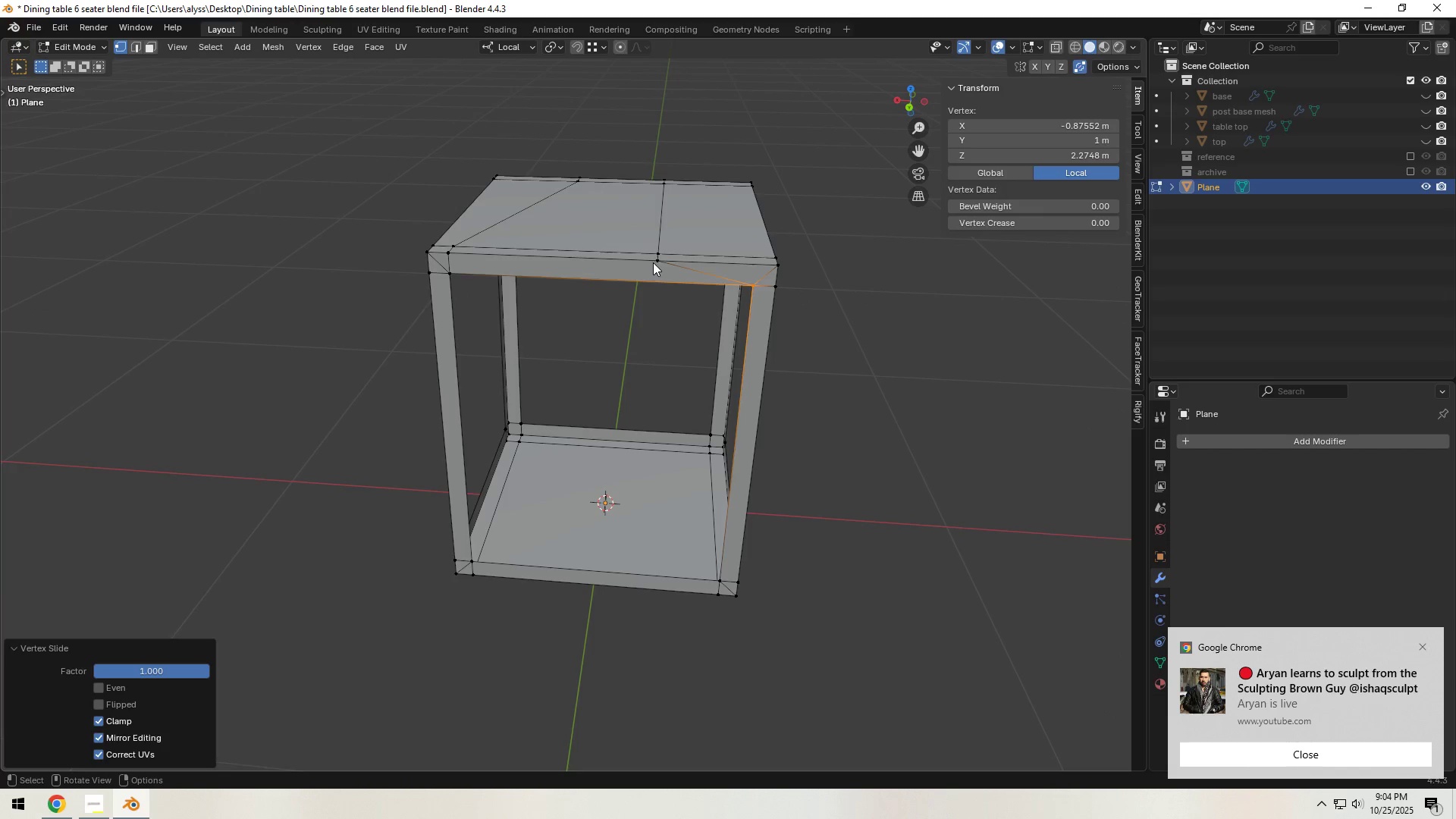 
hold_key(key=ShiftLeft, duration=0.31)
double_click([655, 250])
 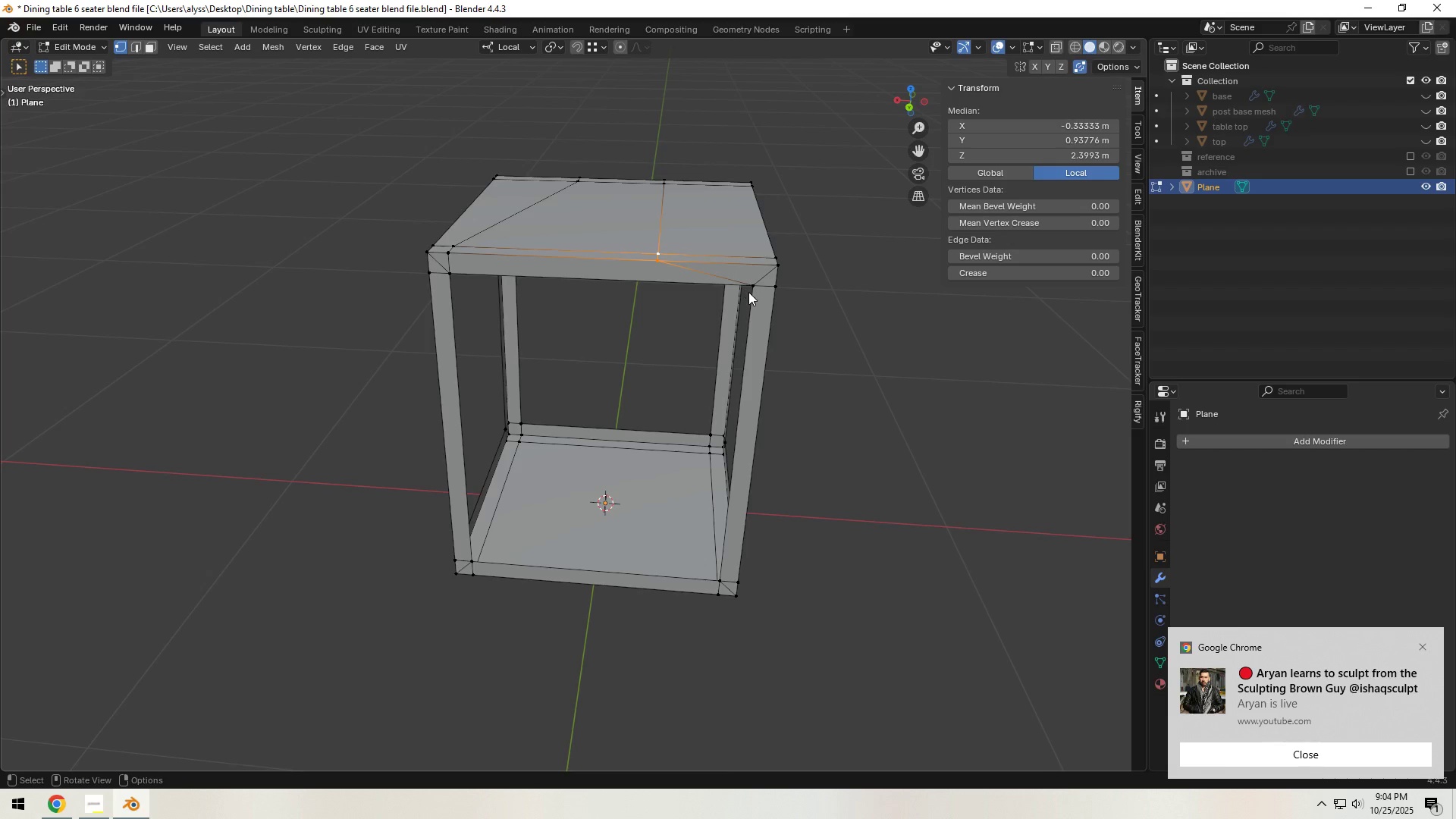 
type(gx)
 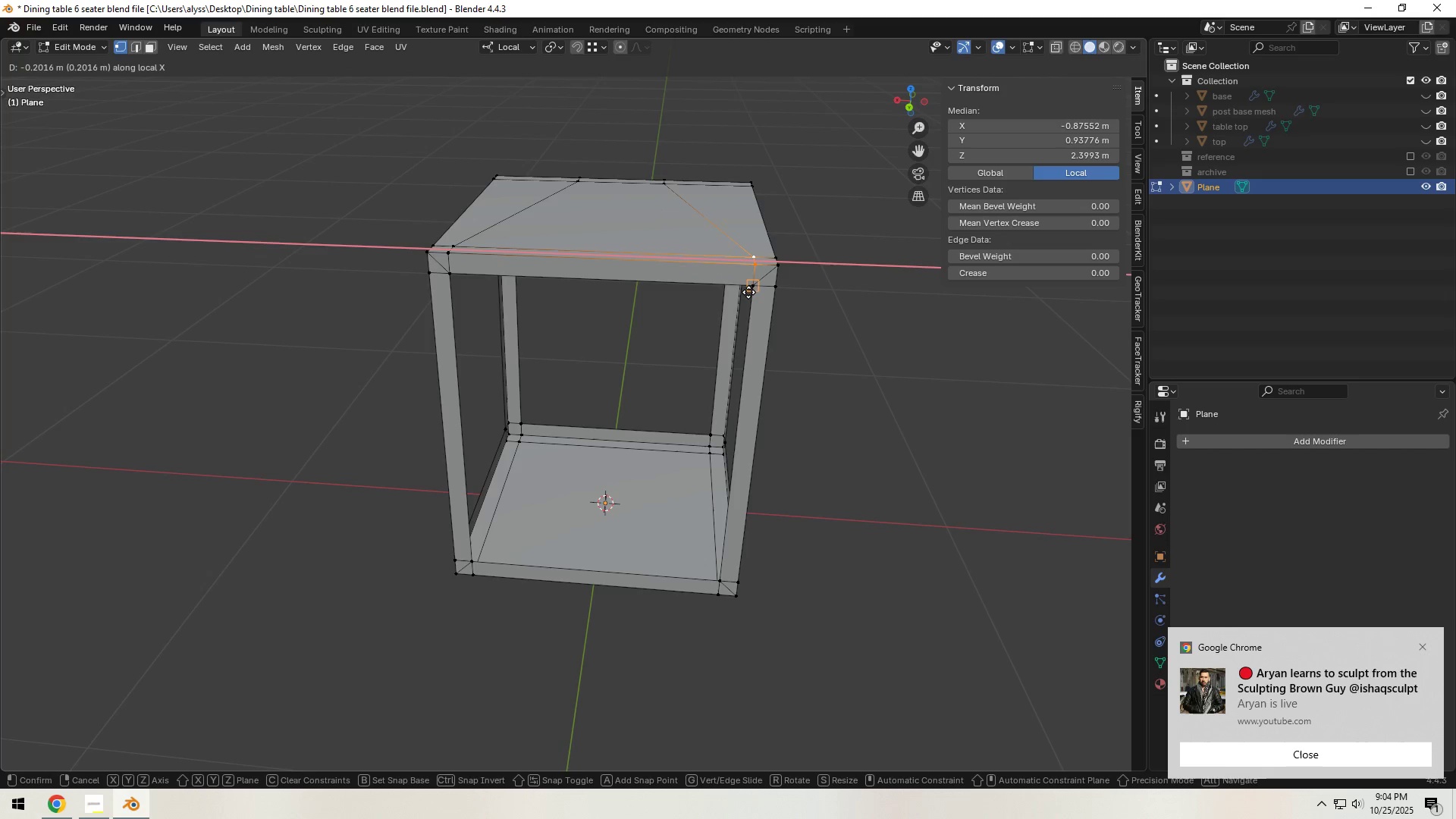 
hold_key(key=ControlLeft, duration=0.48)
left_click([748, 292])
 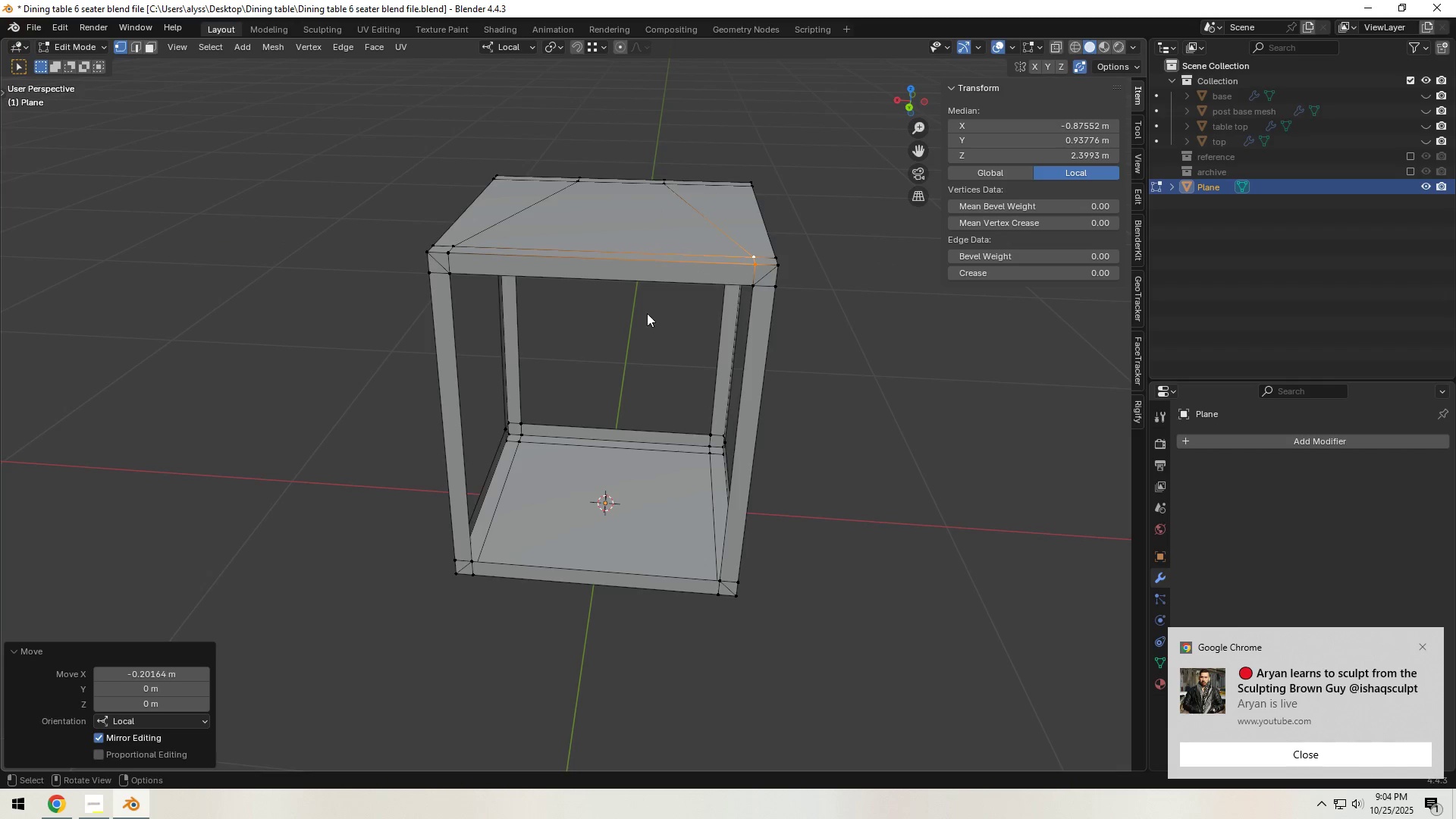 
double_click([641, 314])
 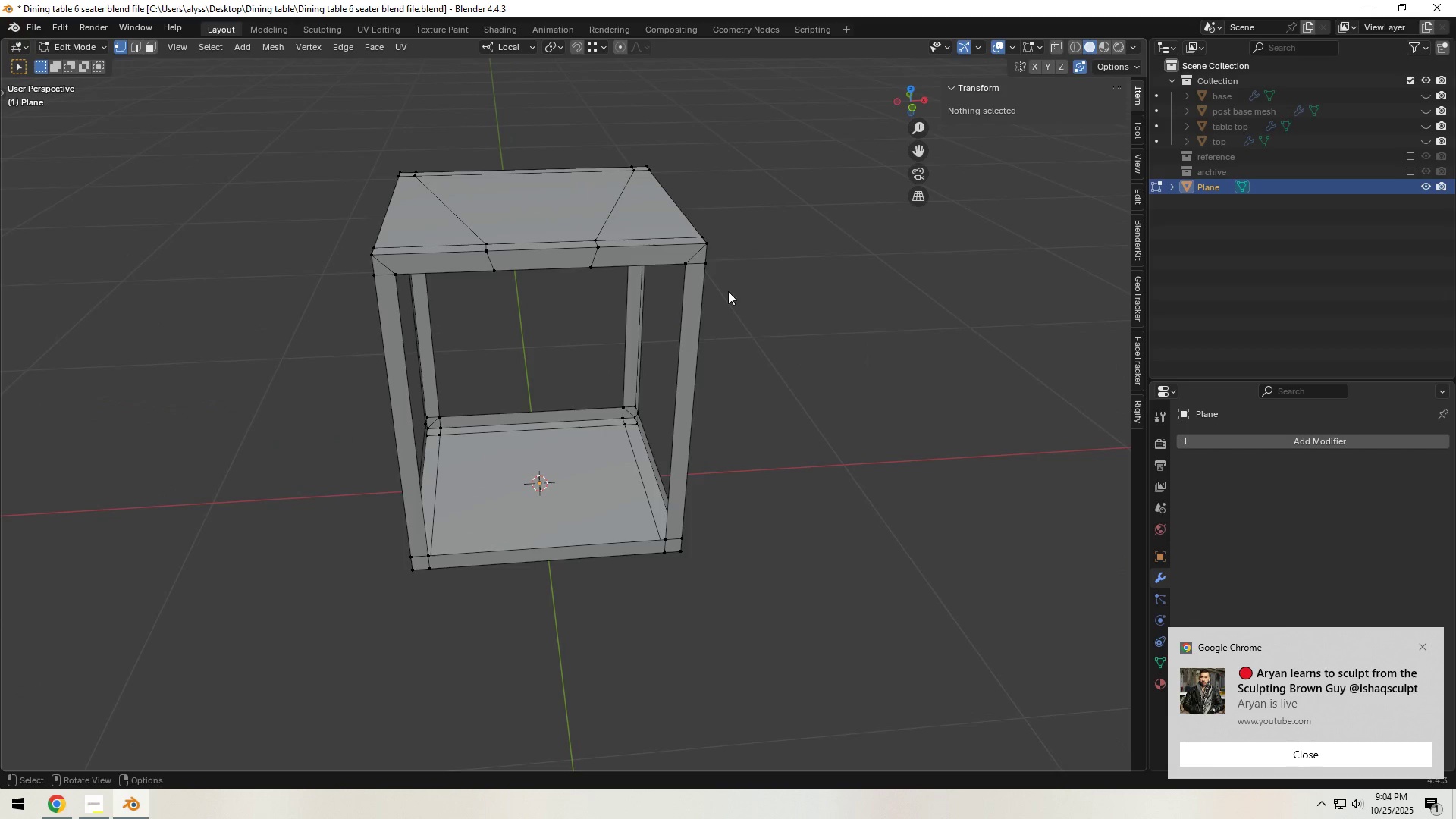 
left_click([585, 264])
 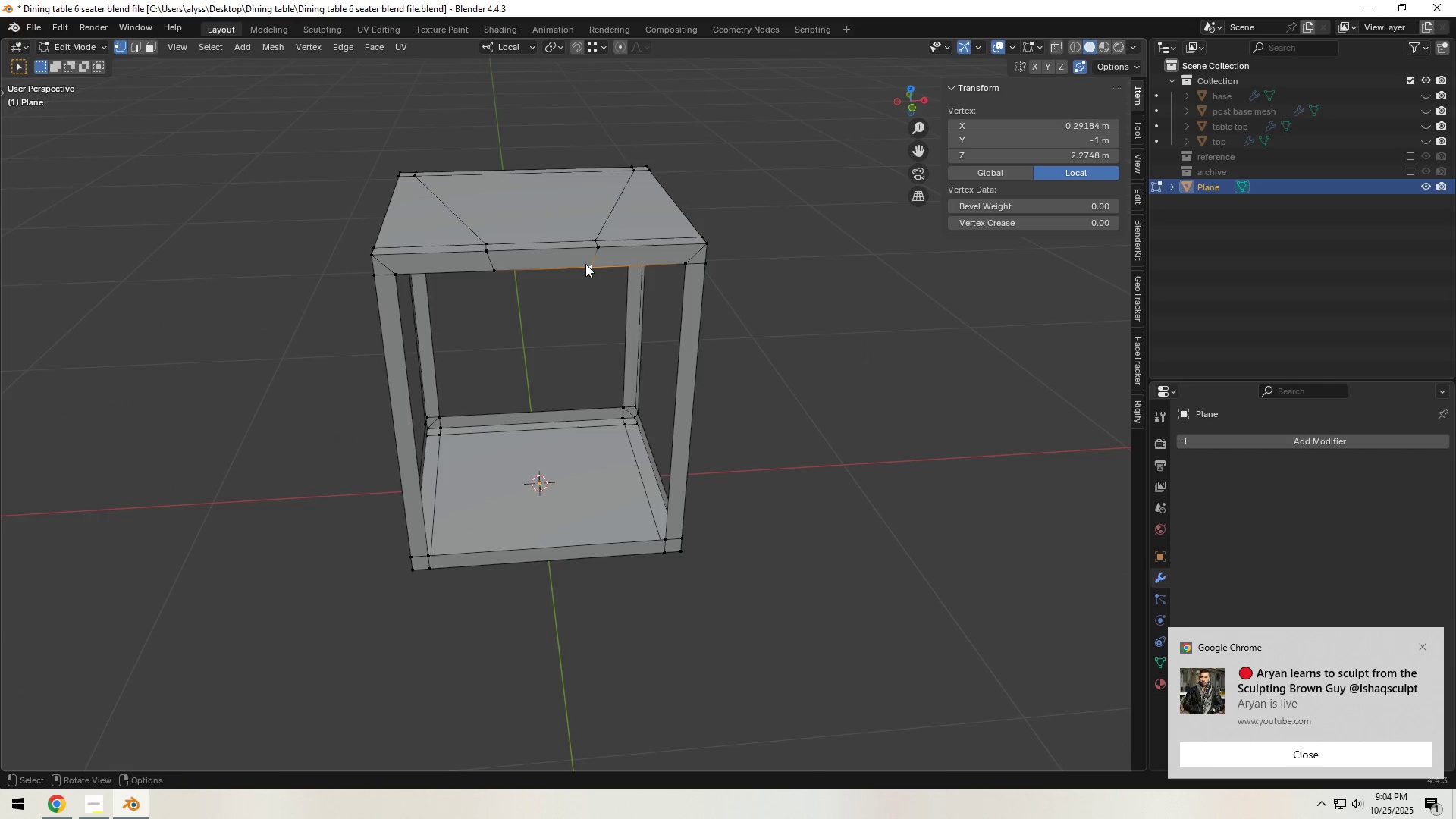 
type(gg)
 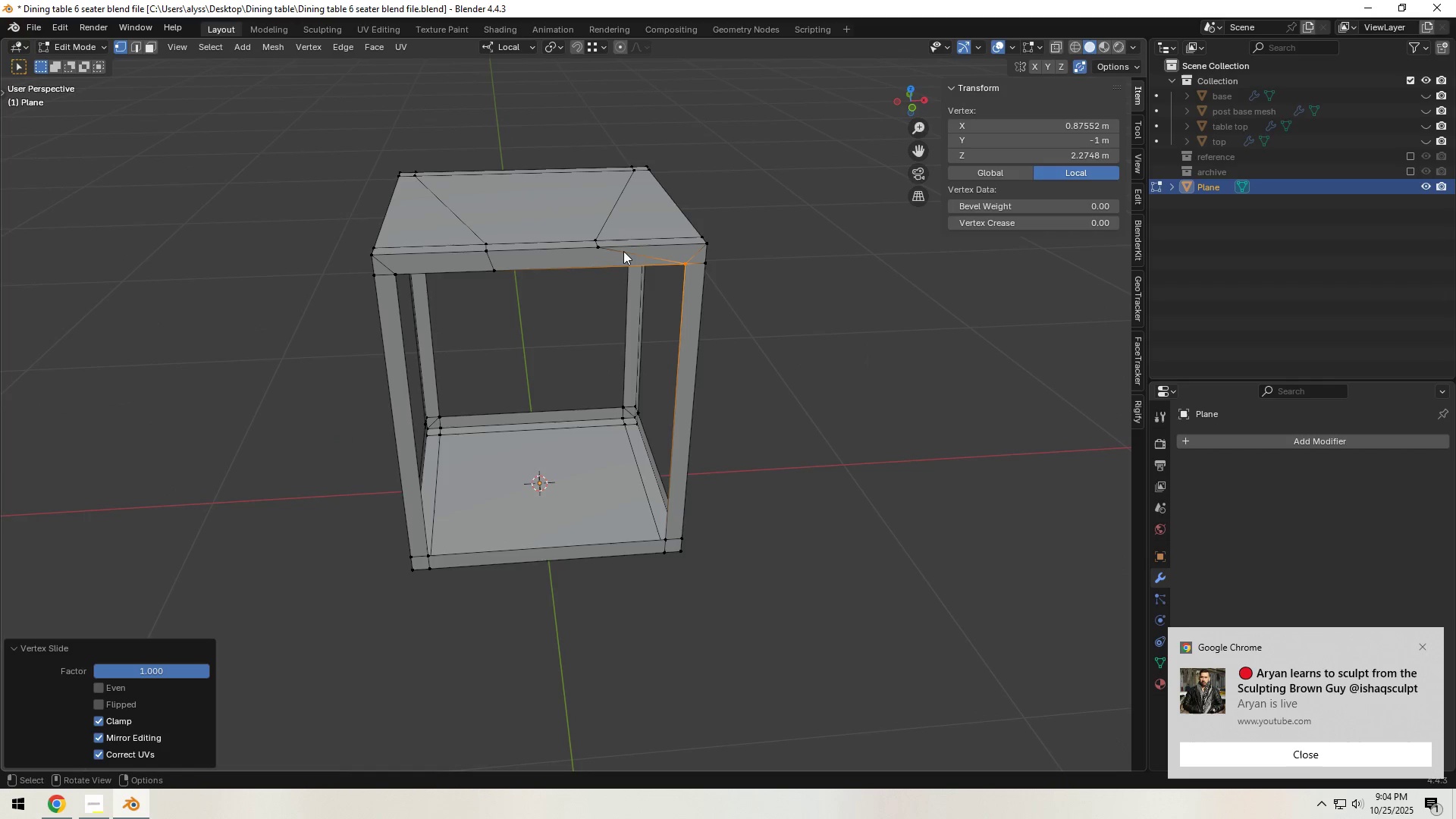 
left_click([601, 247])
 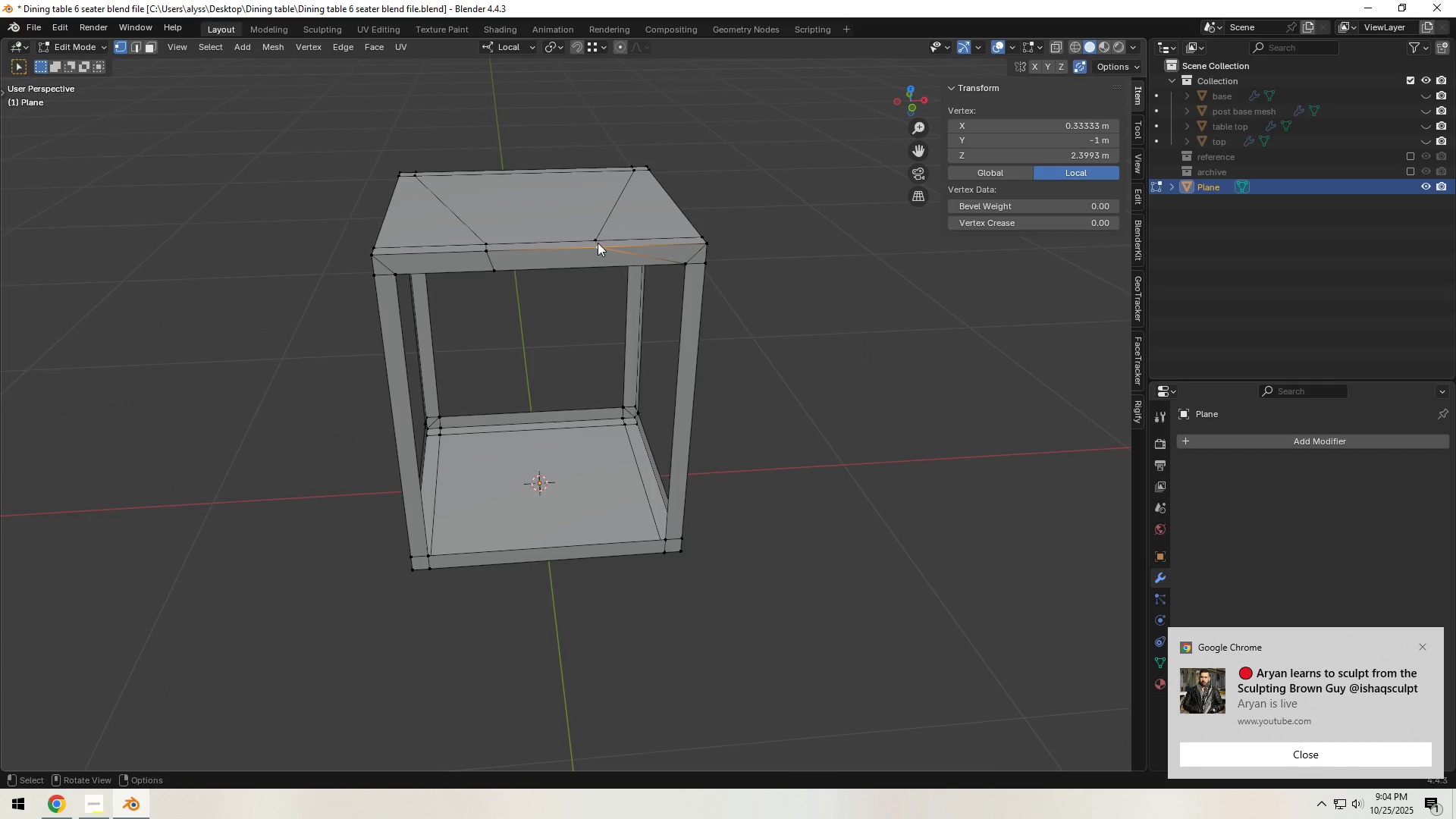 
hold_key(key=ShiftLeft, duration=0.34)
double_click([596, 238])
 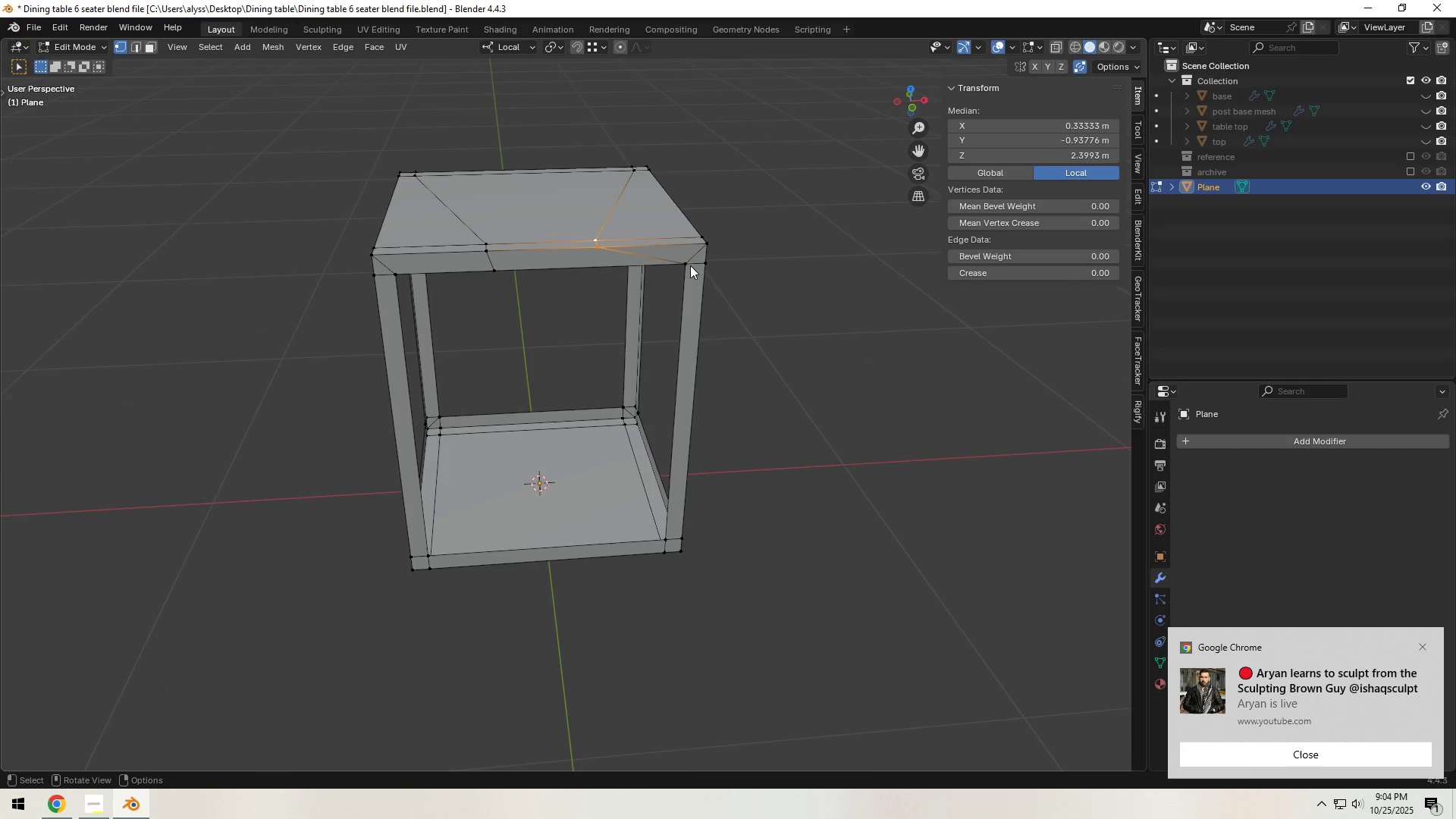 
type(gx)
 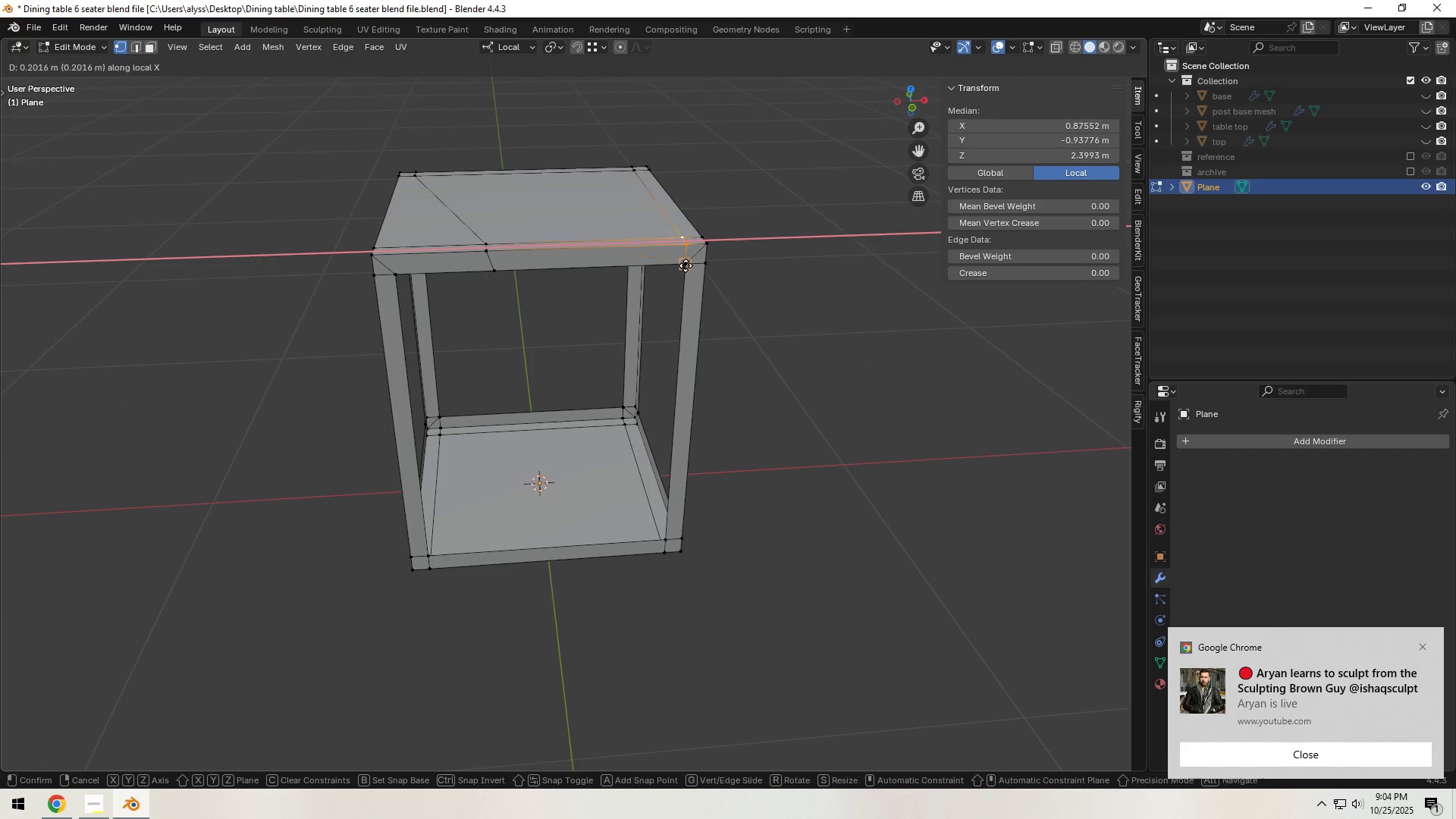 
hold_key(key=ControlLeft, duration=0.43)
left_click([686, 265])
 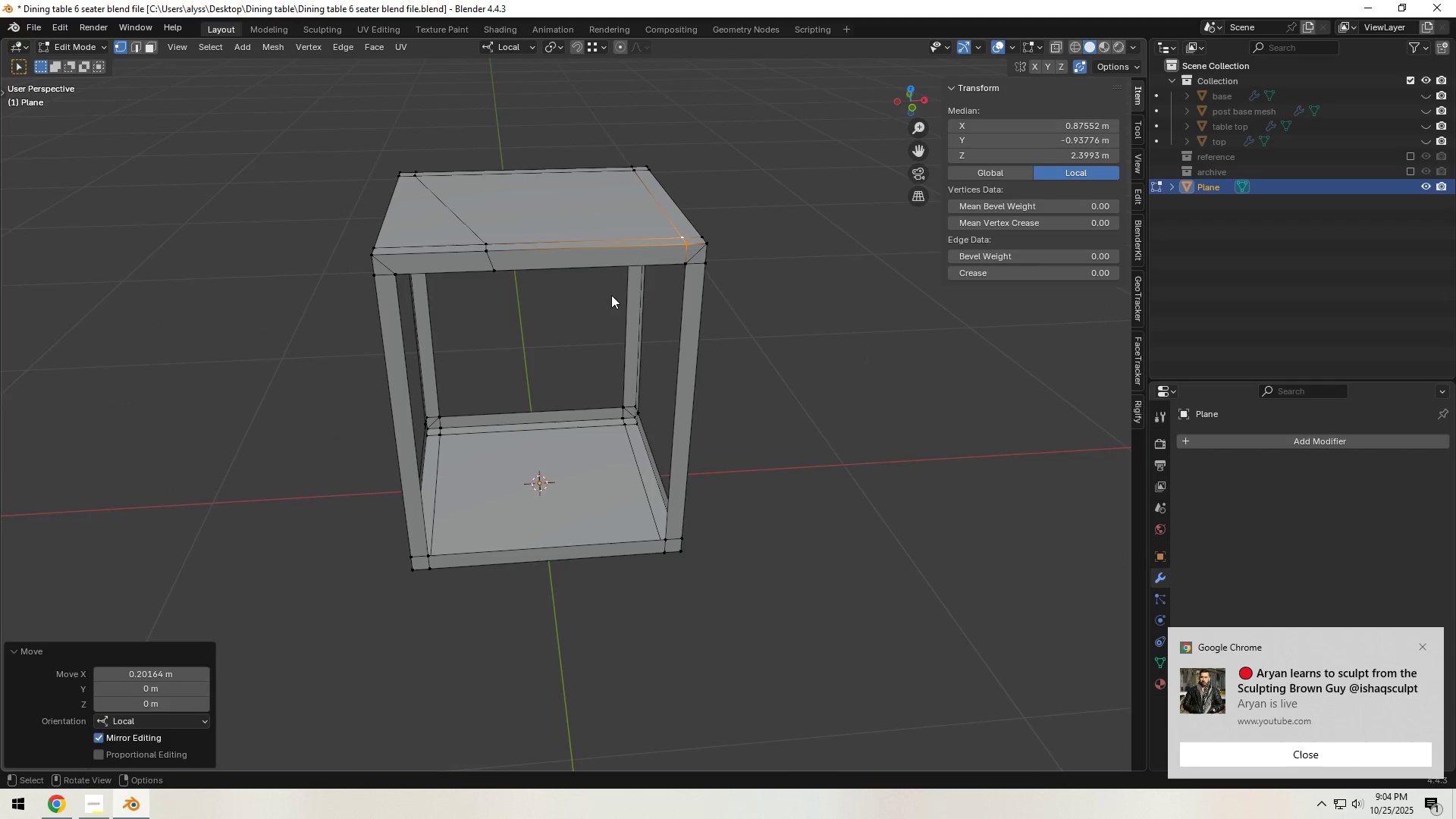 
double_click([584, 300])
 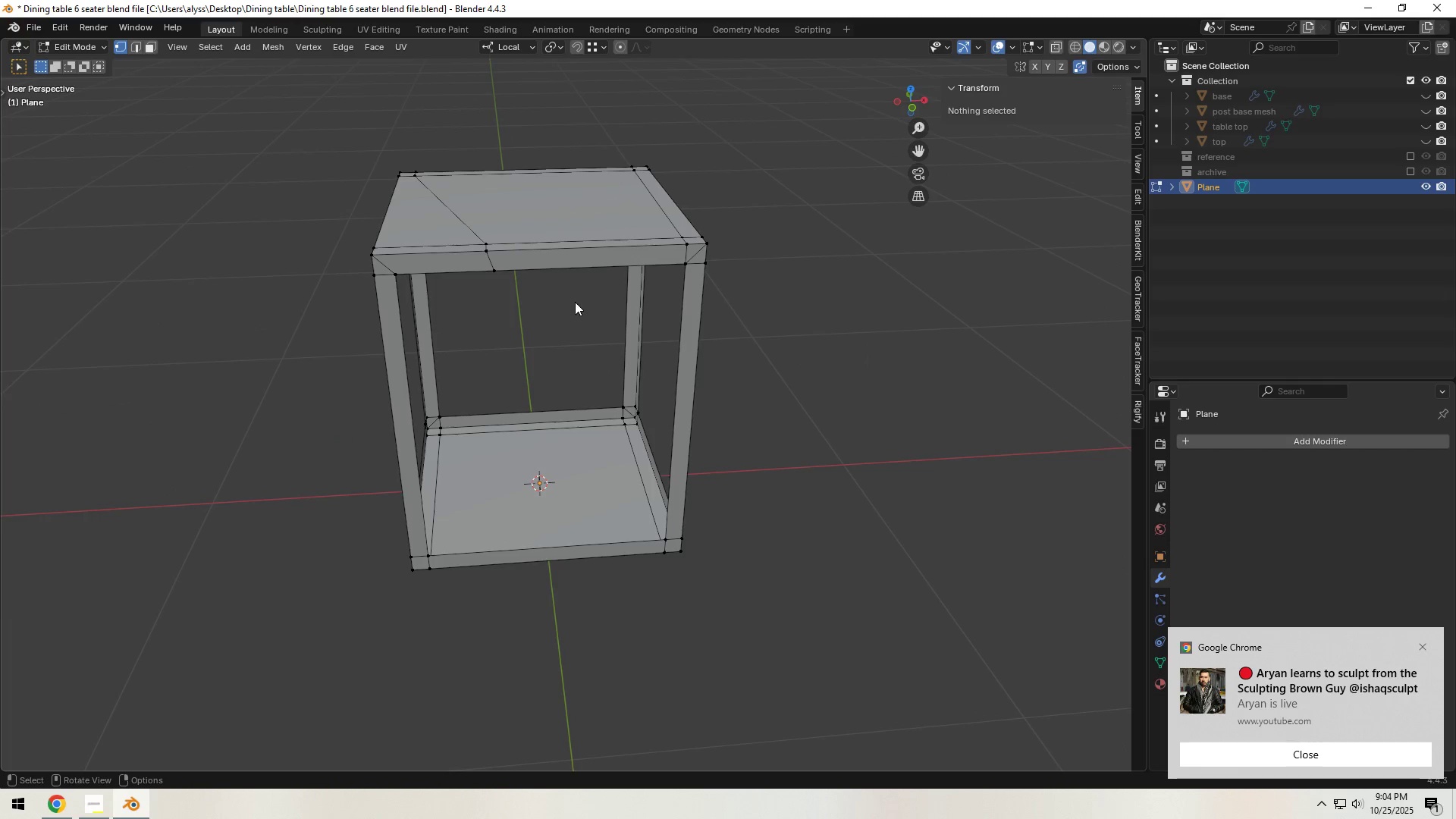 
hold_key(key=ShiftLeft, duration=0.35)
 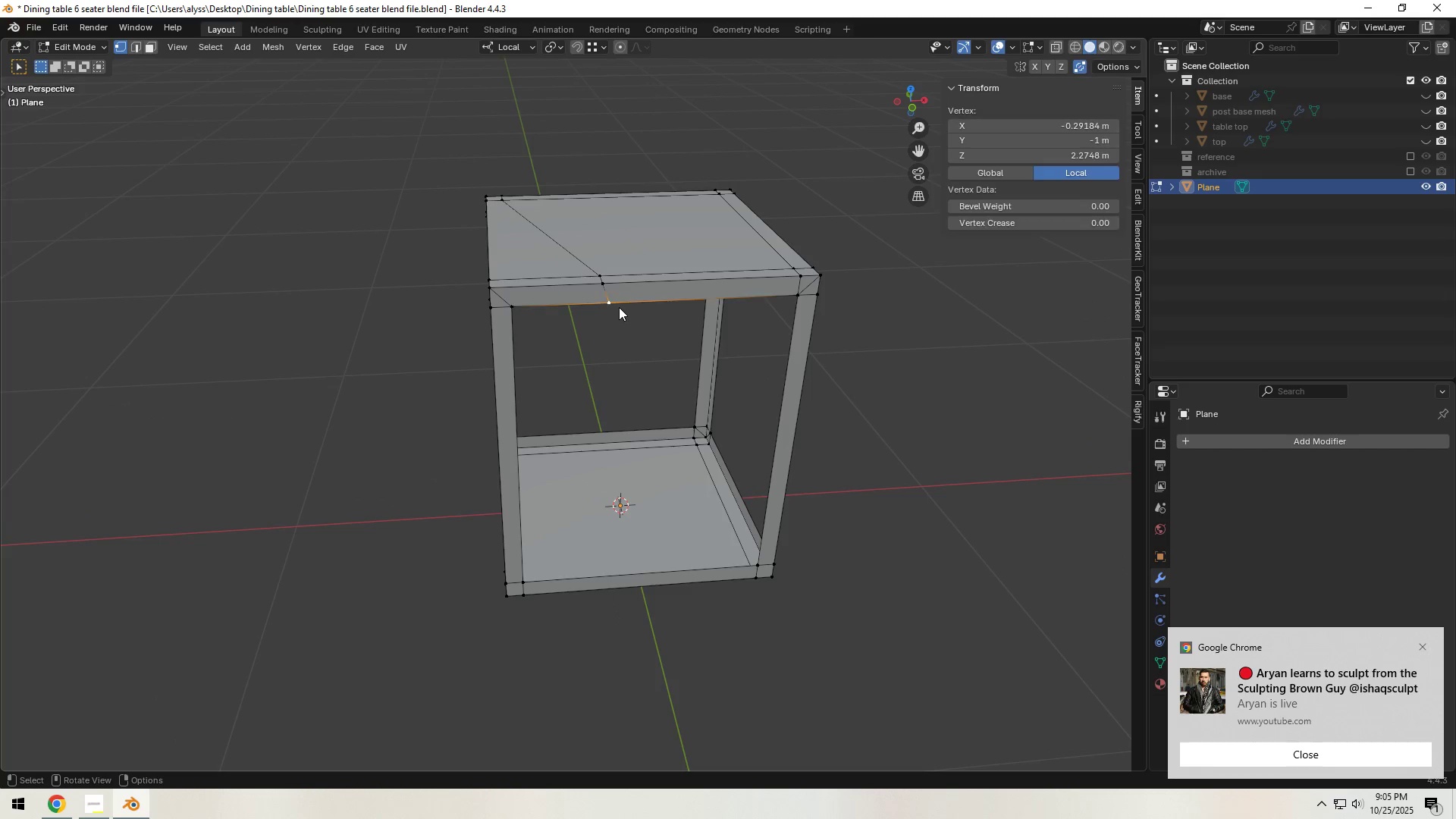 
left_click([619, 307])
 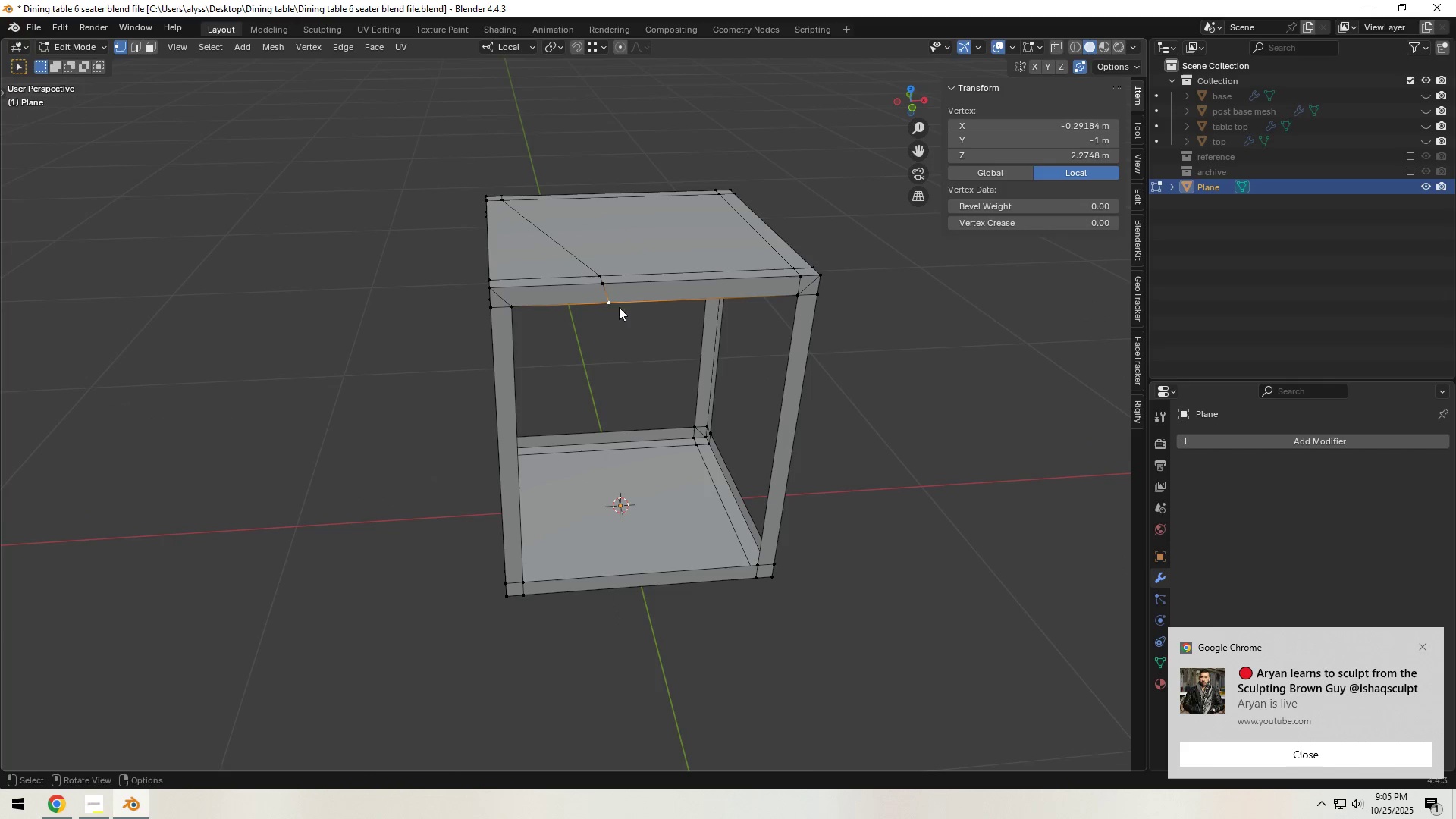 
type(gg)
 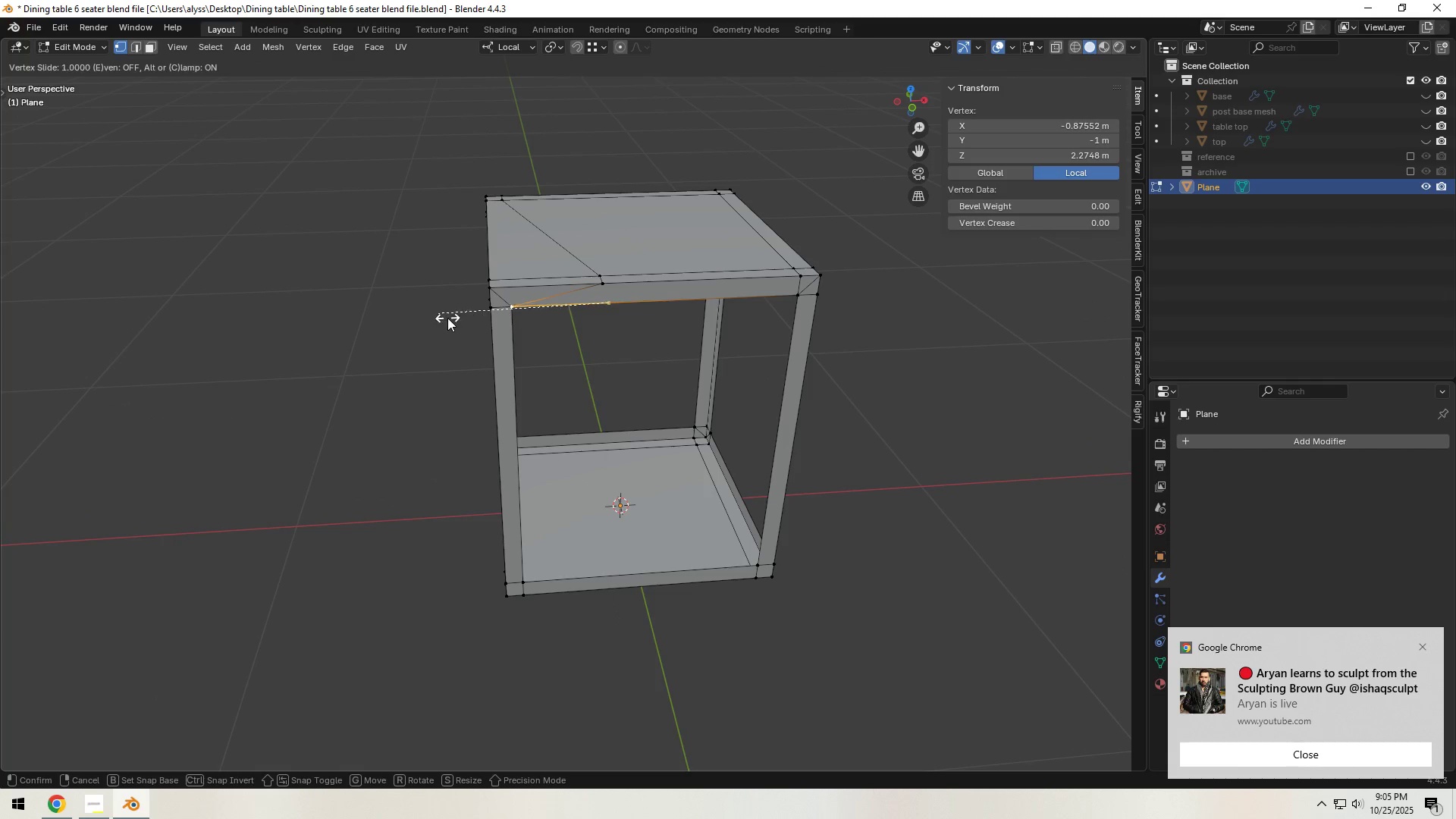 
left_click([447, 318])
 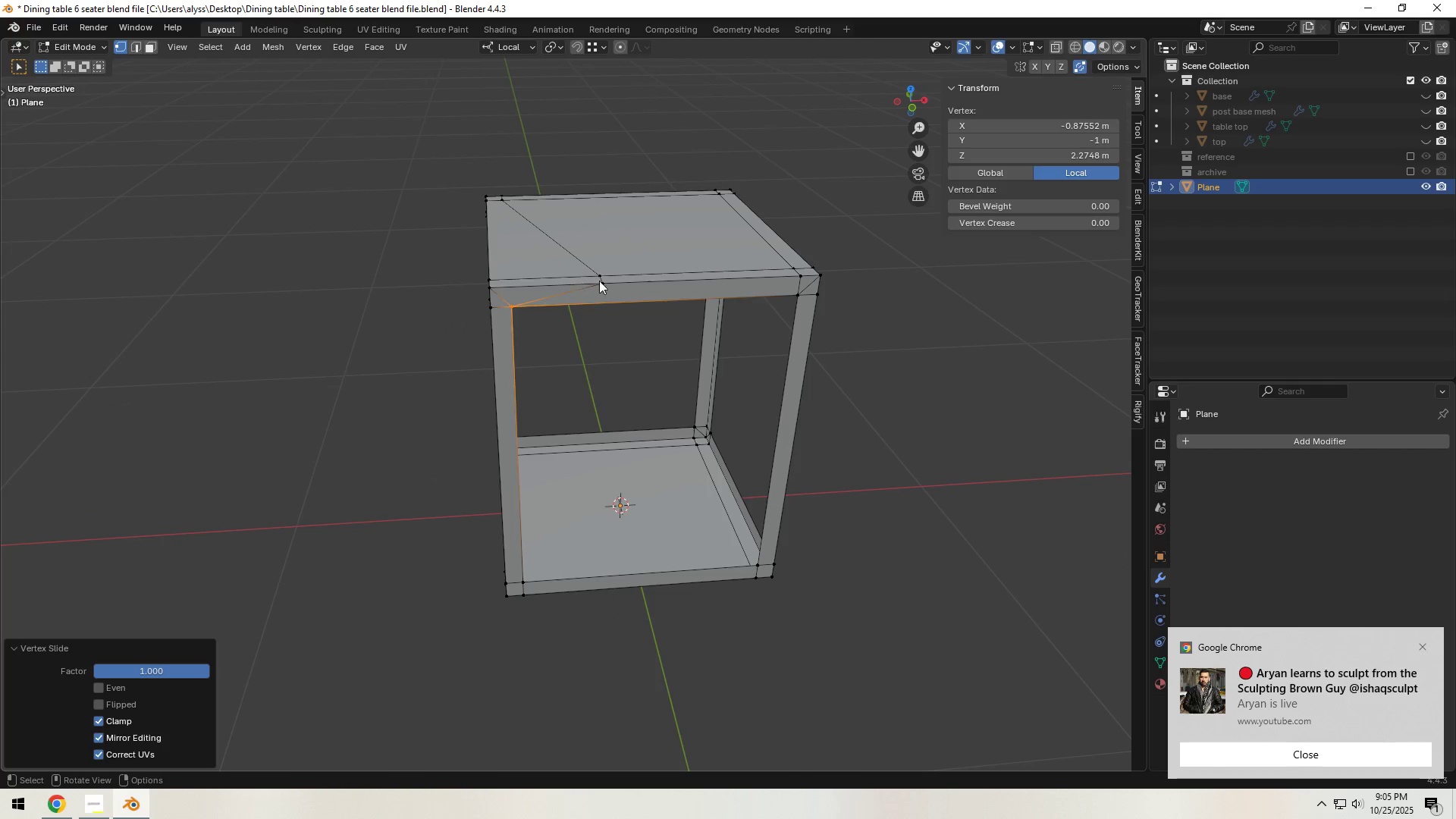 
left_click([599, 281])
 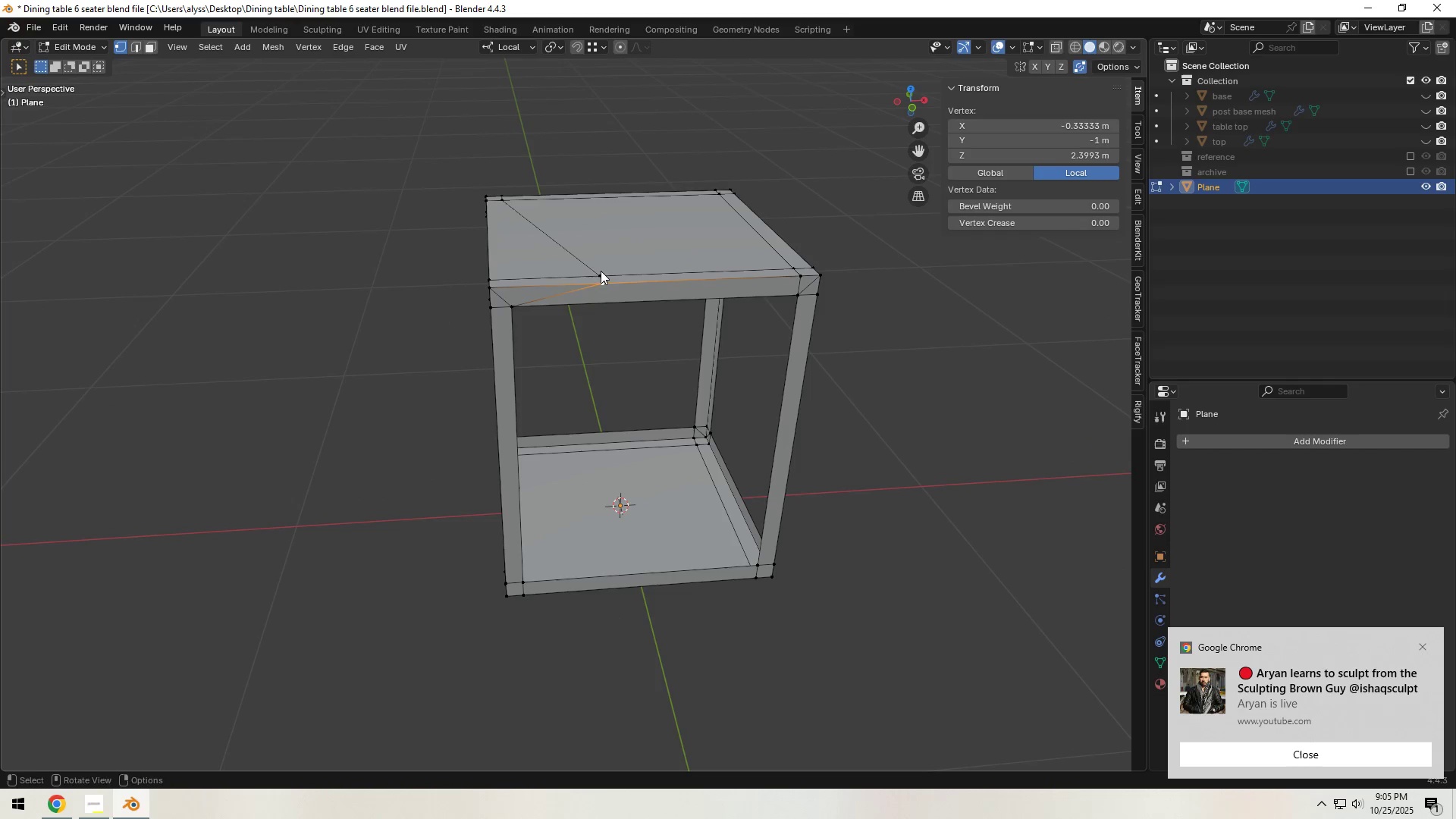 
key(Shift+ShiftLeft)
 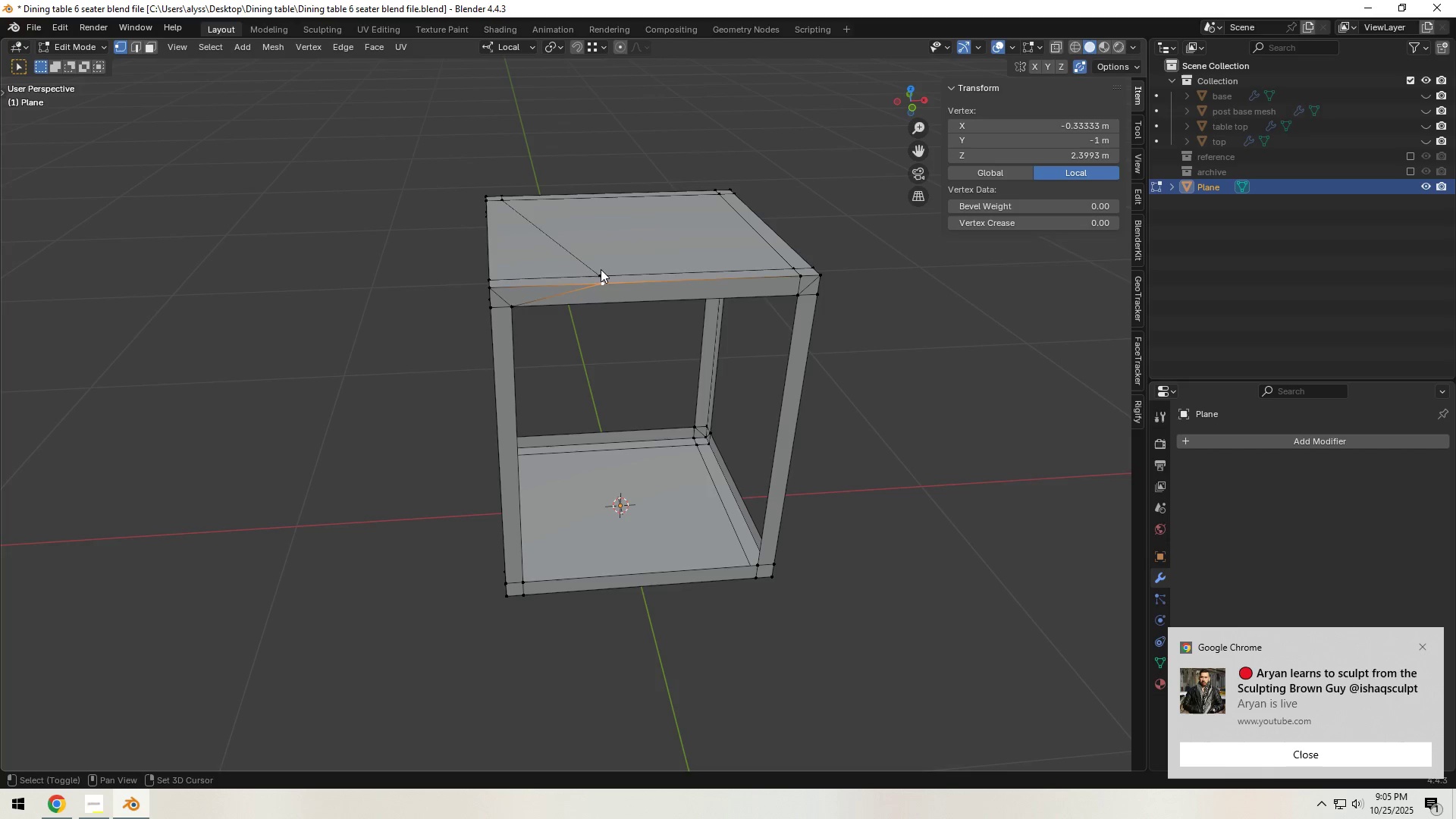 
double_click([601, 269])
 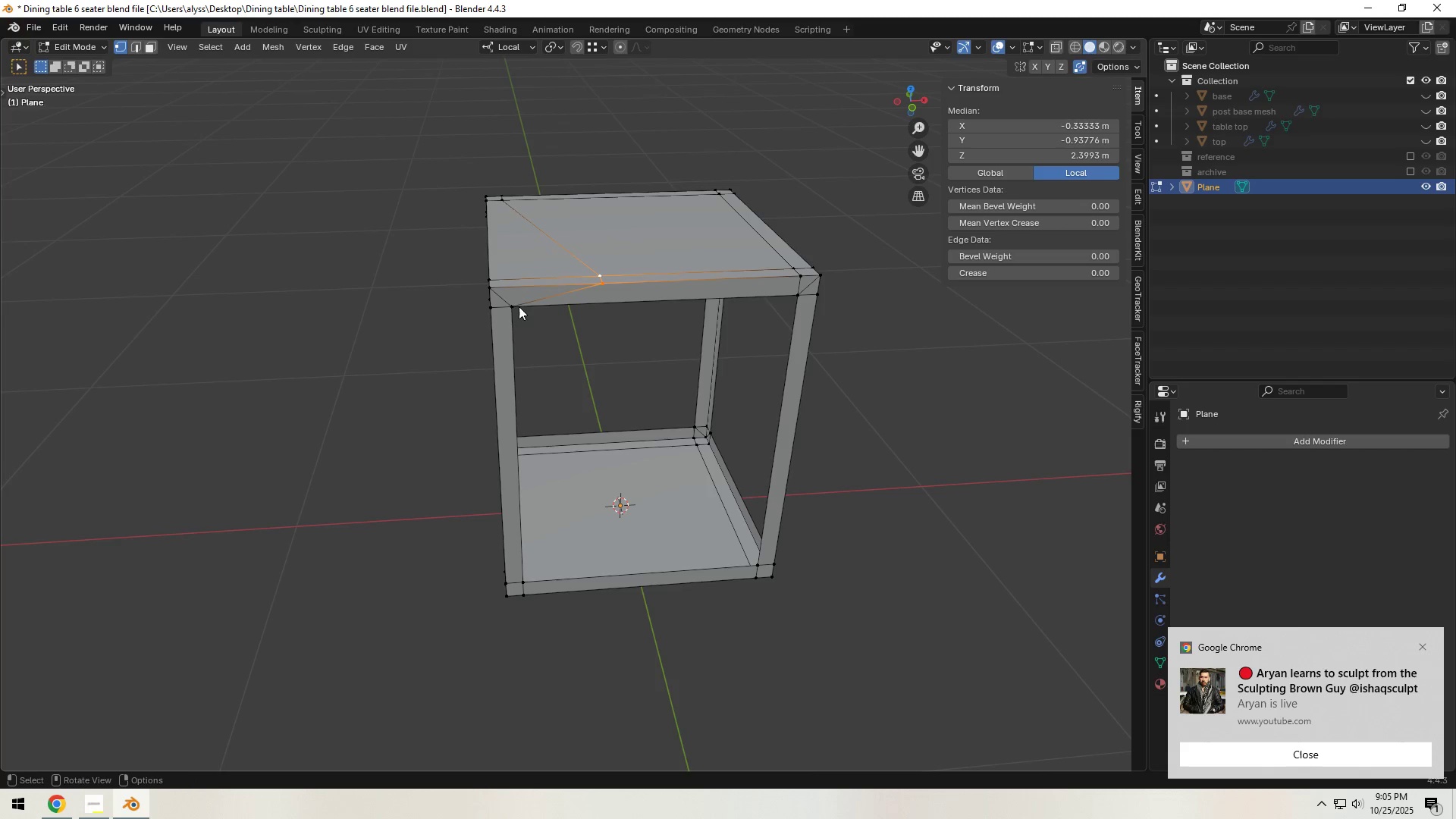 
type(gx)
 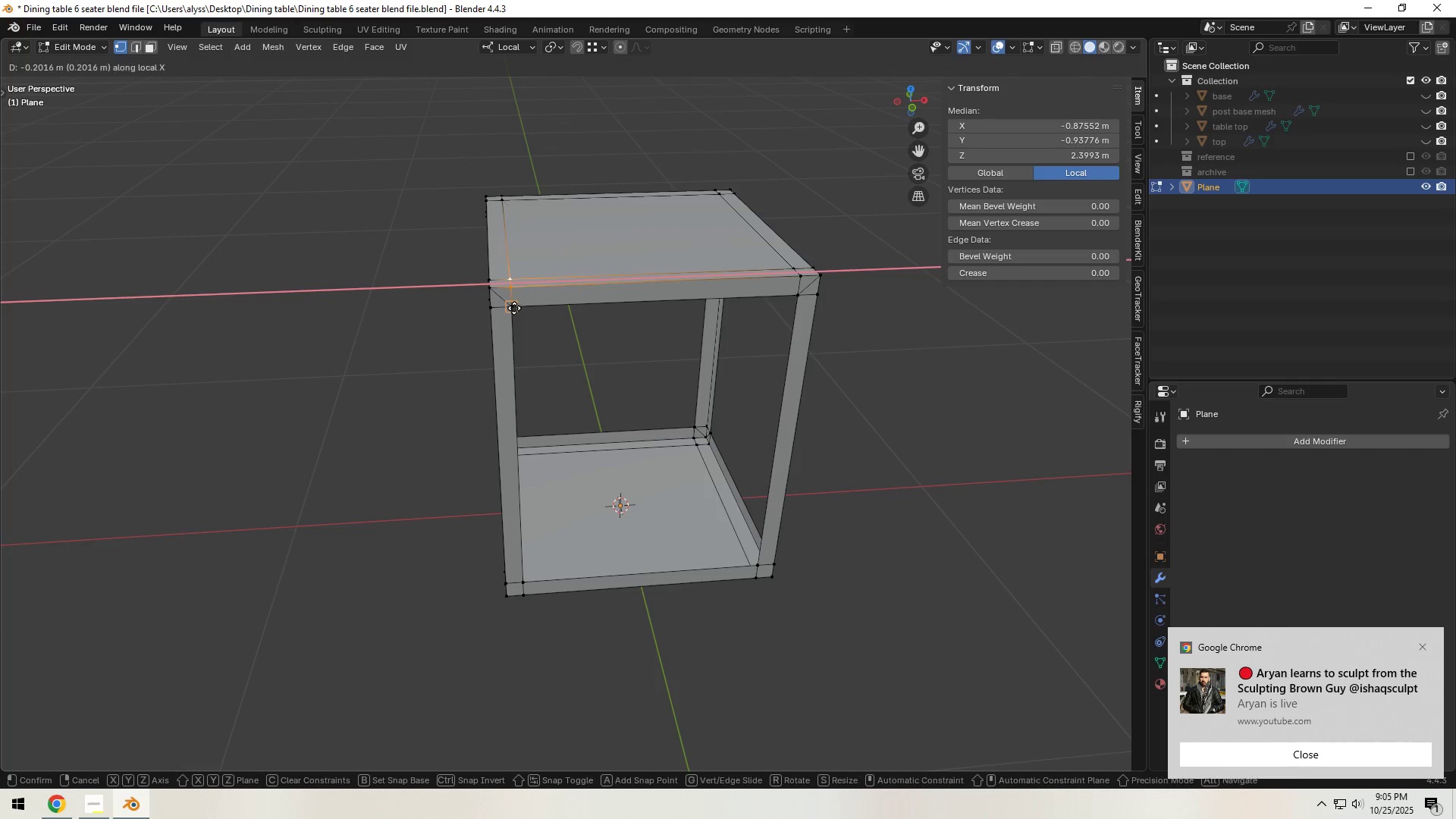 
hold_key(key=ControlLeft, duration=0.71)
left_click([514, 308])
 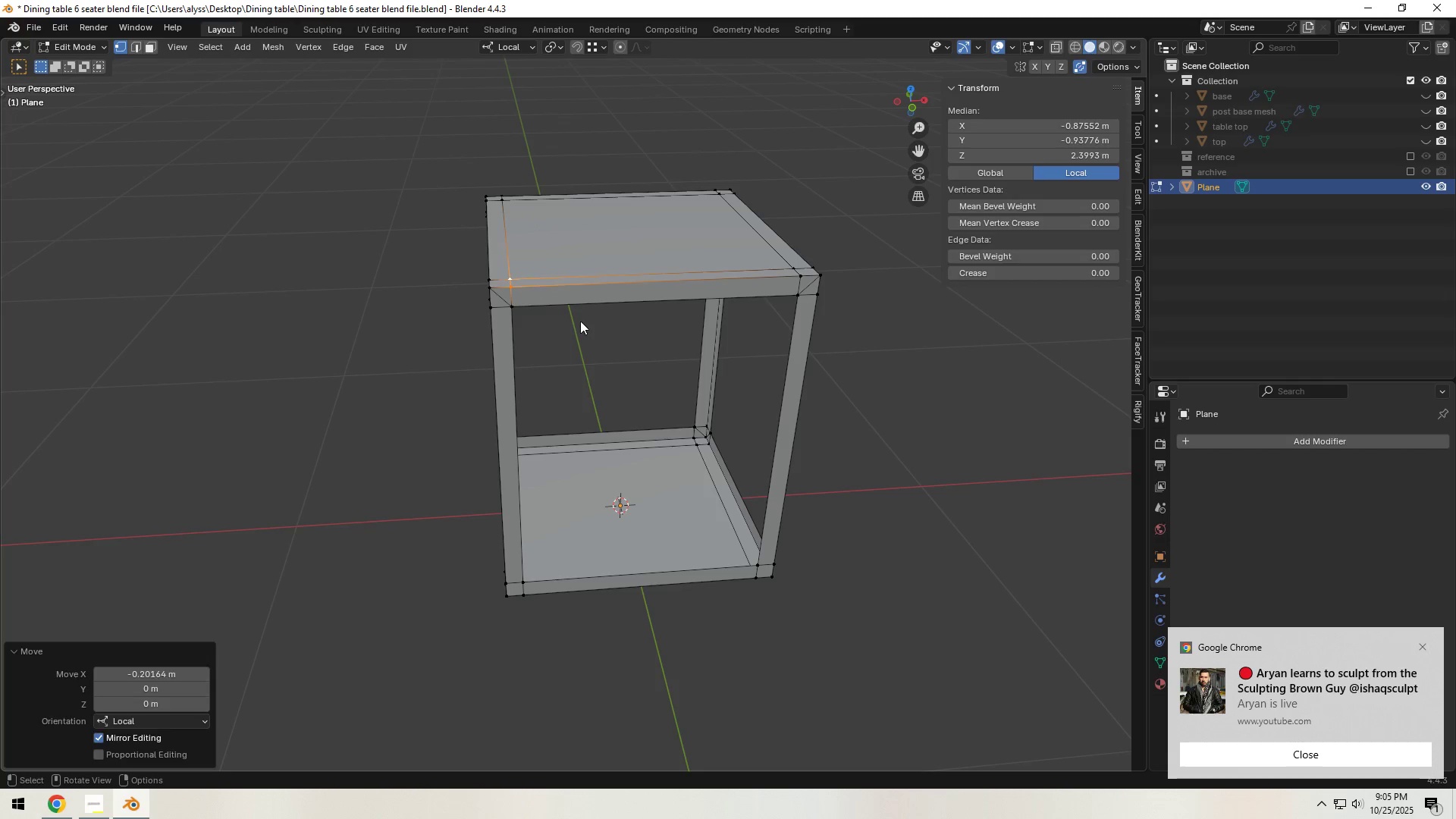 
double_click([585, 322])
 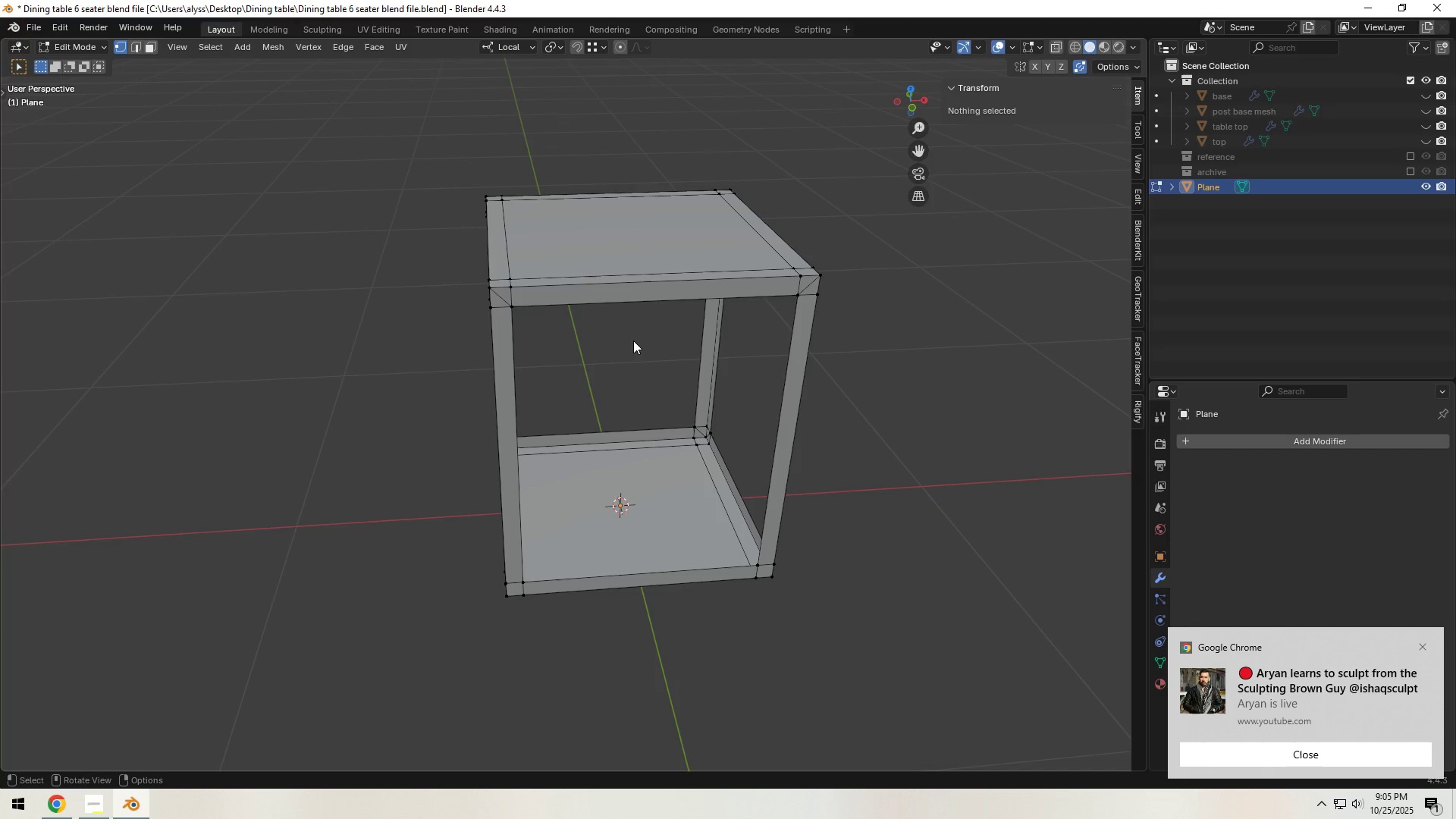 
left_click([633, 342])
 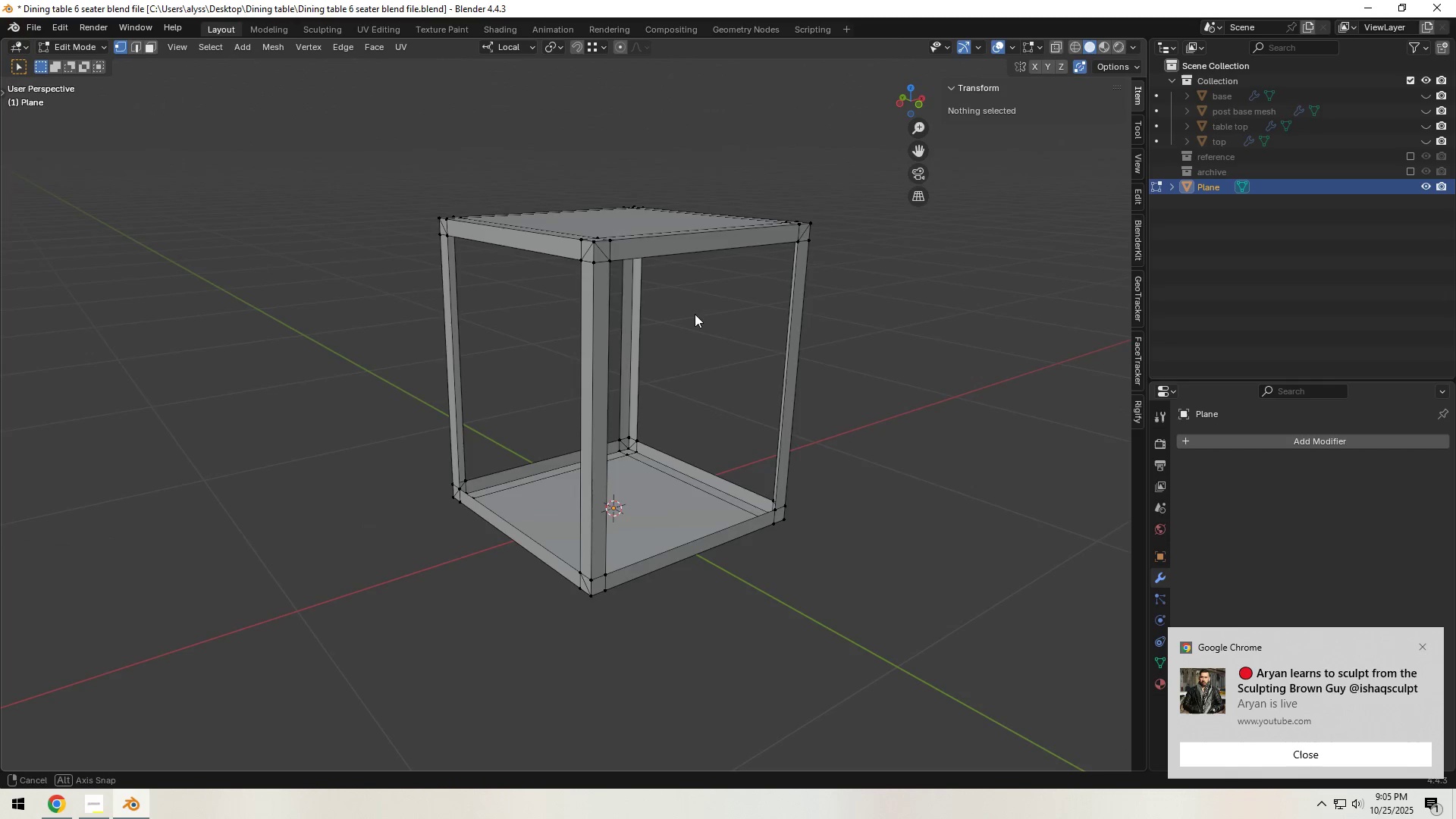 
key(2)
 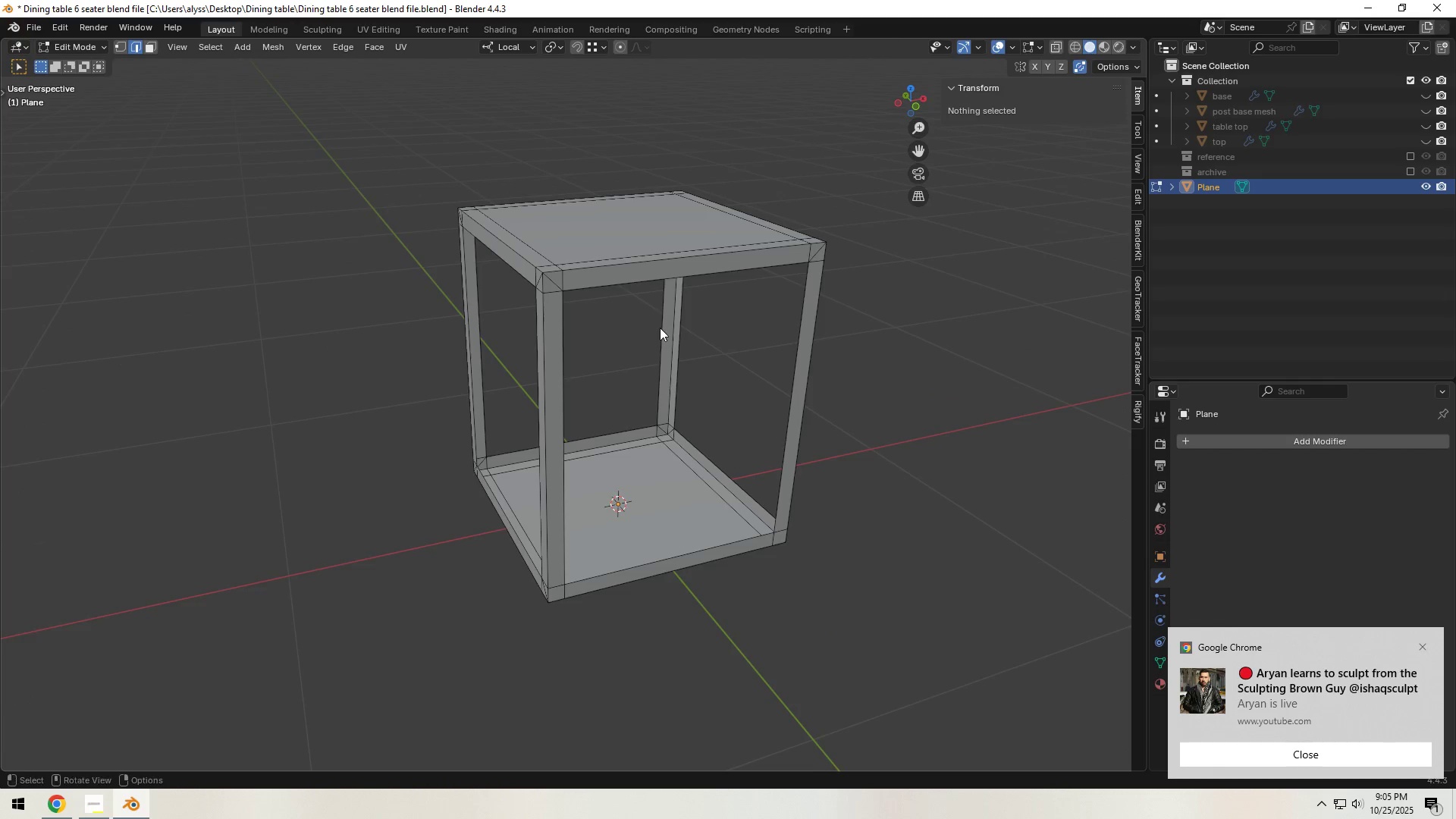 
scroll: coordinate [659, 328], scroll_direction: up, amount: 1.0
 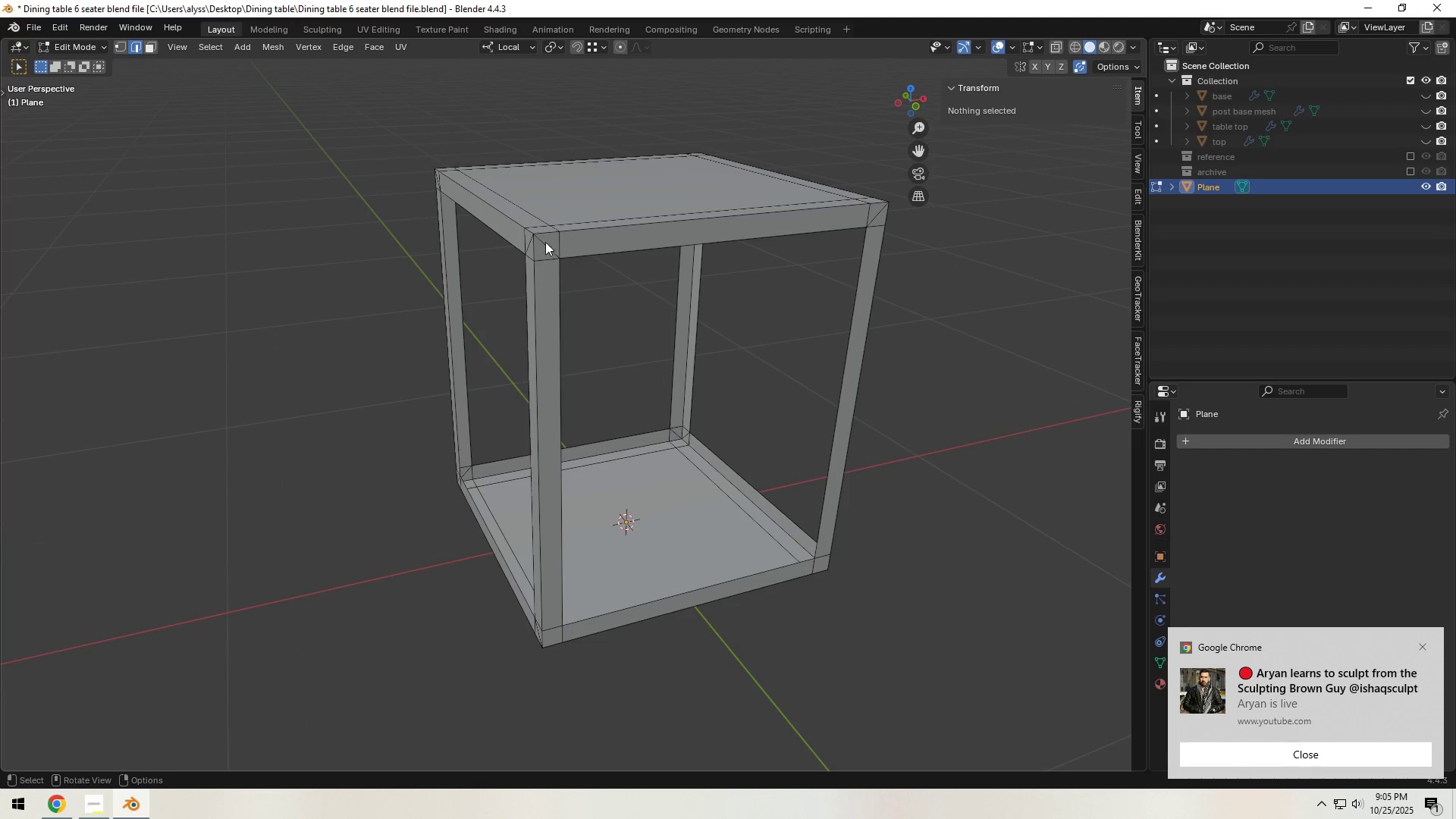 
left_click([545, 241])
 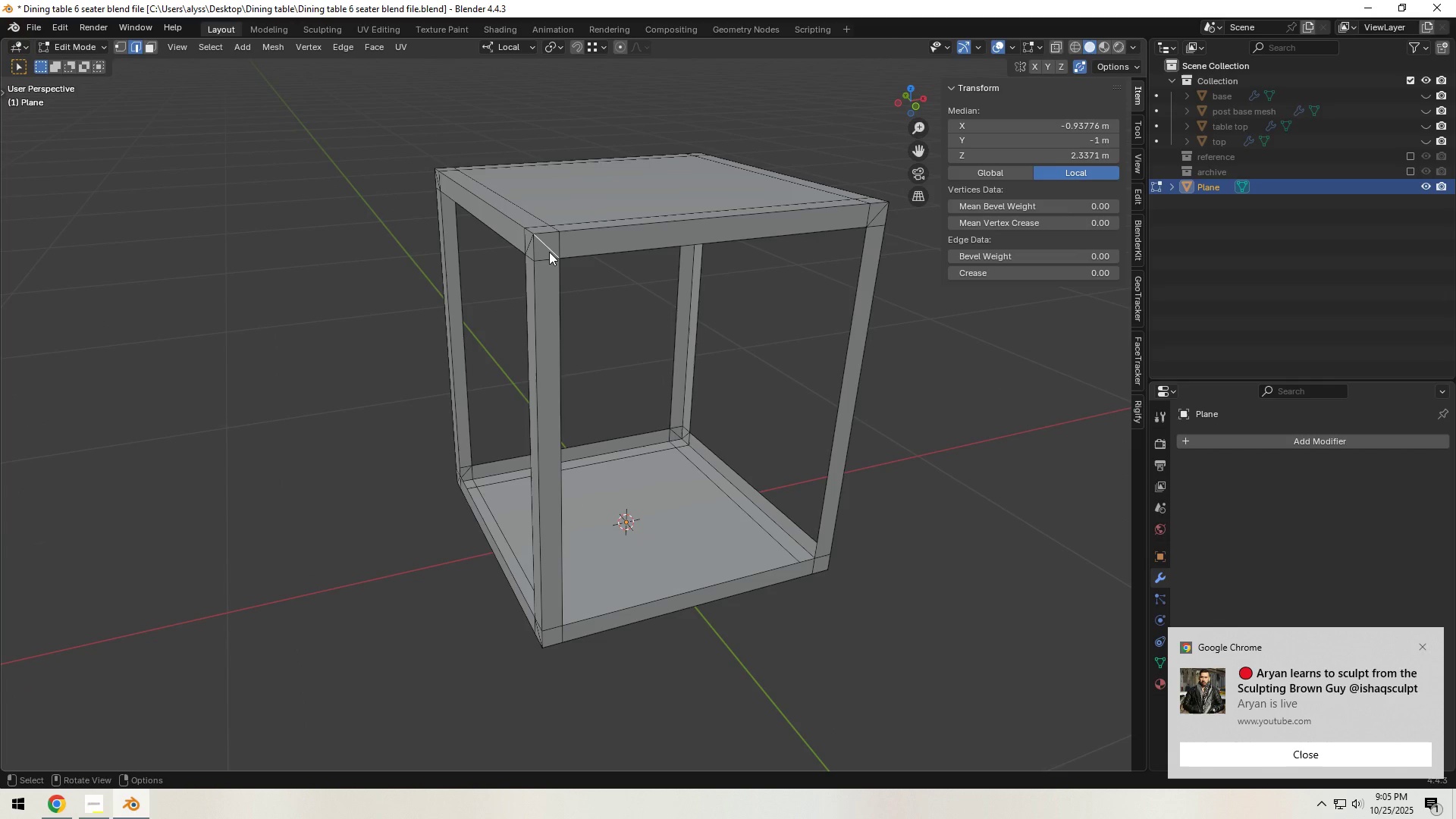 
key(Control+X)
 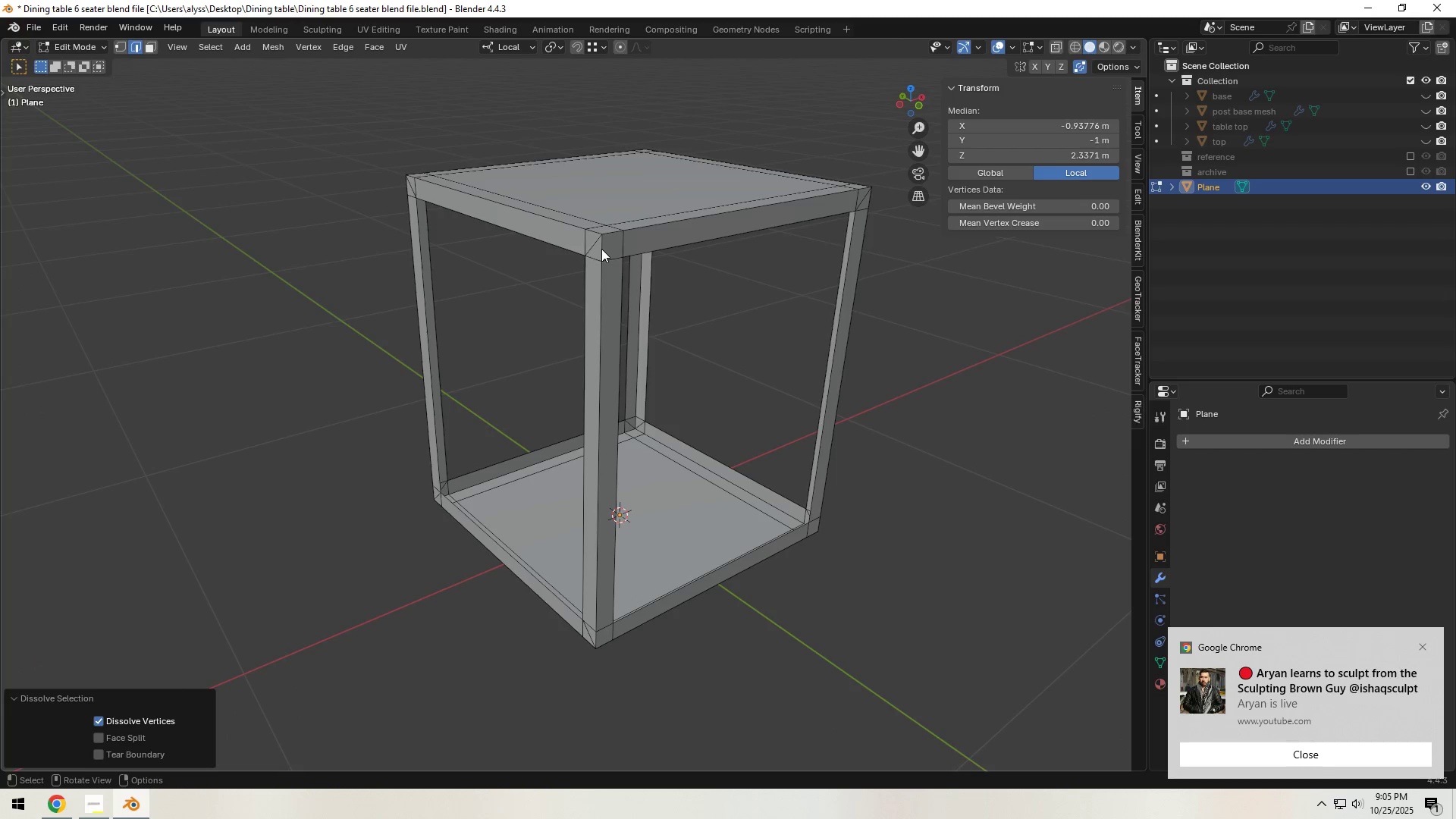 
left_click([596, 247])
 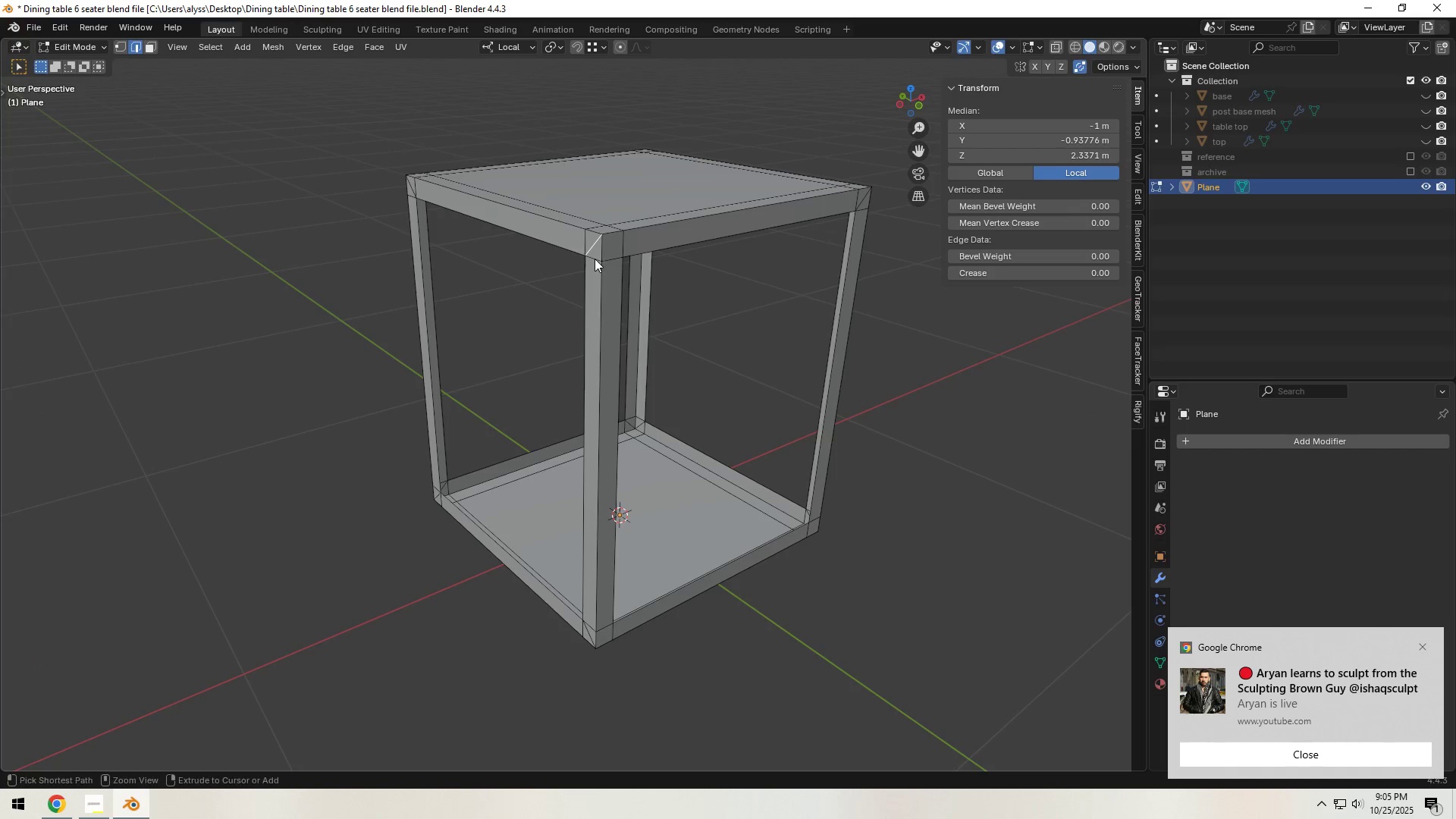 
key(Control+ControlLeft)
 